 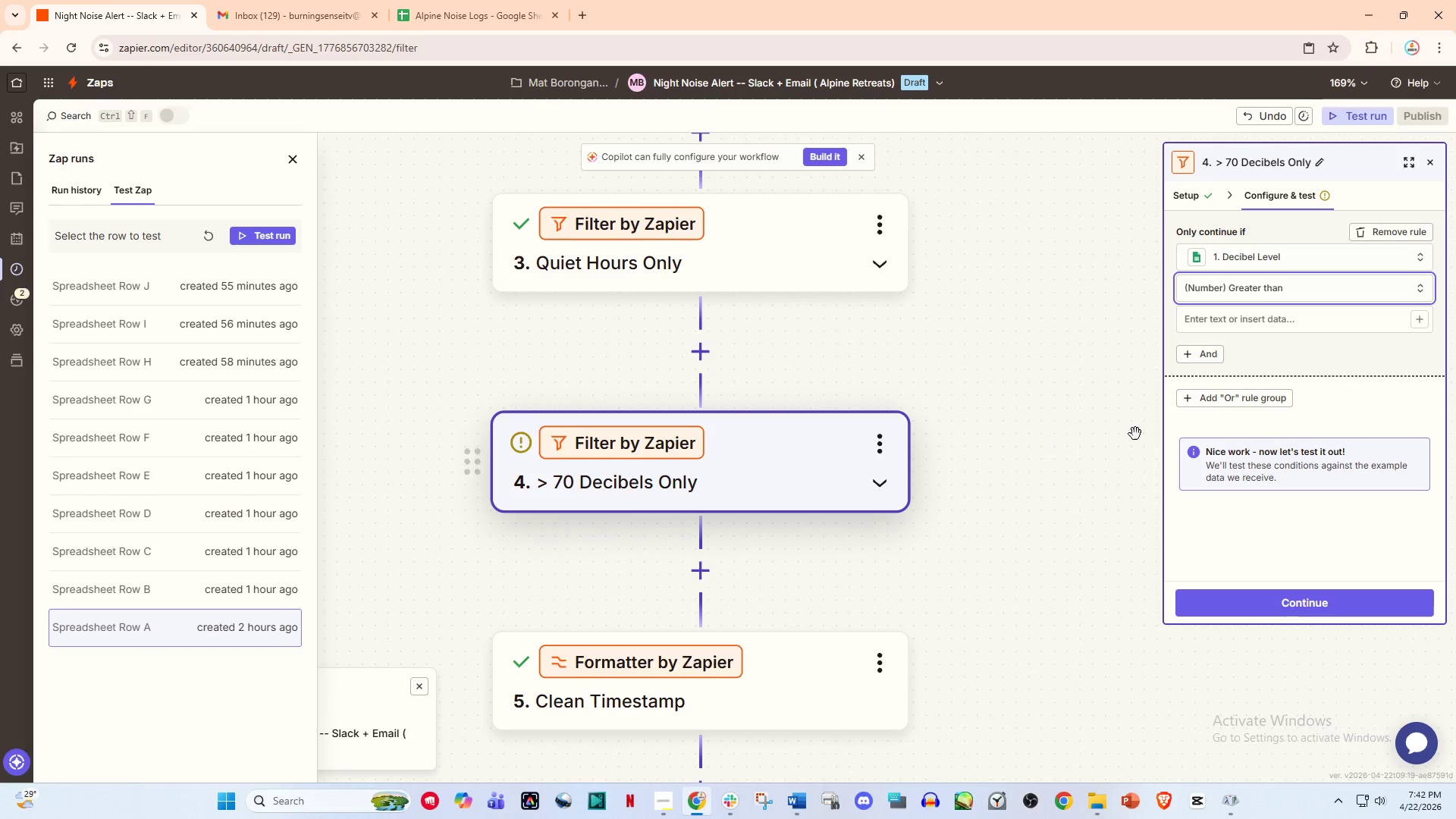 
left_click([1231, 321])
 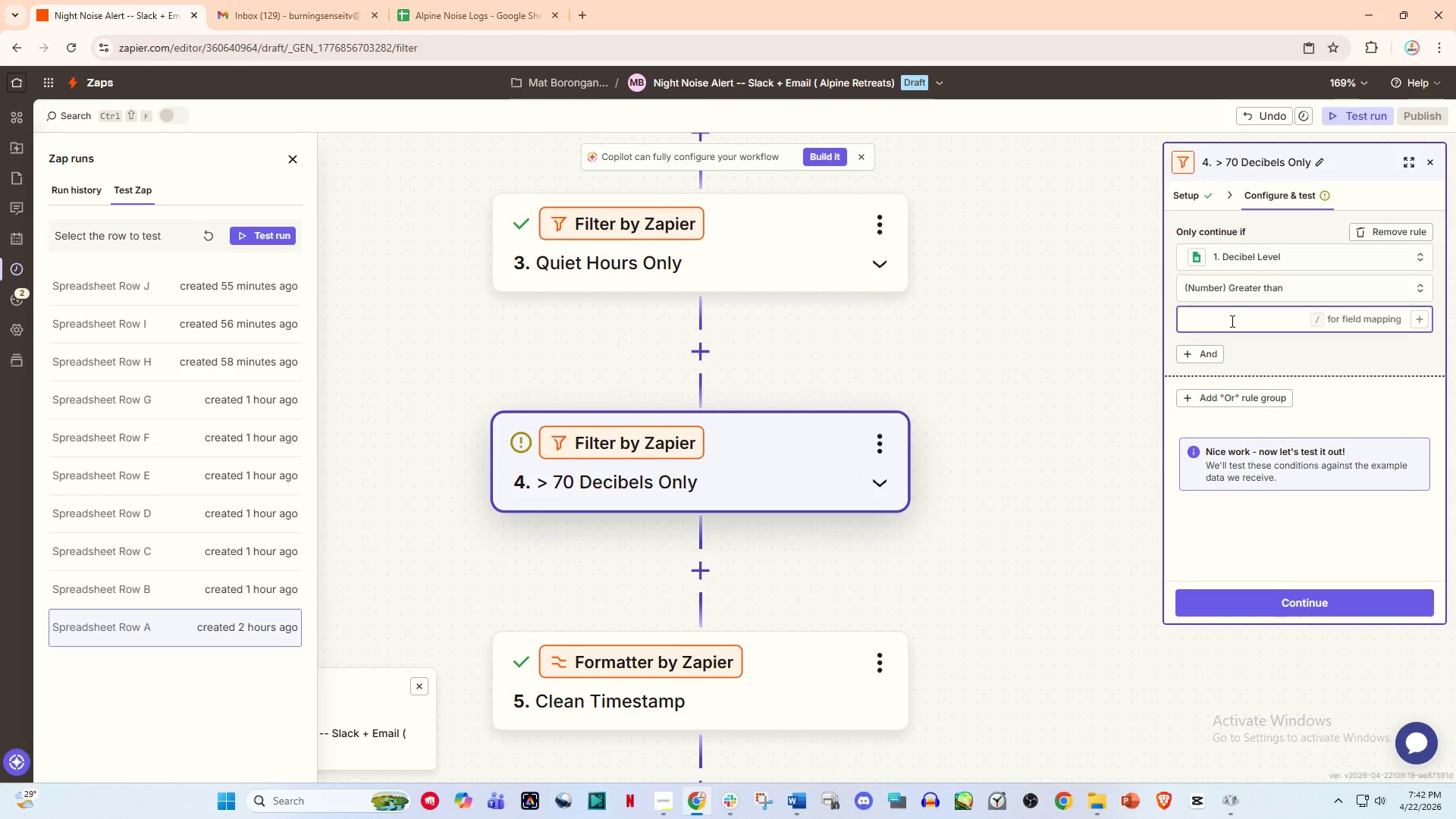 
key(Numpad7)
 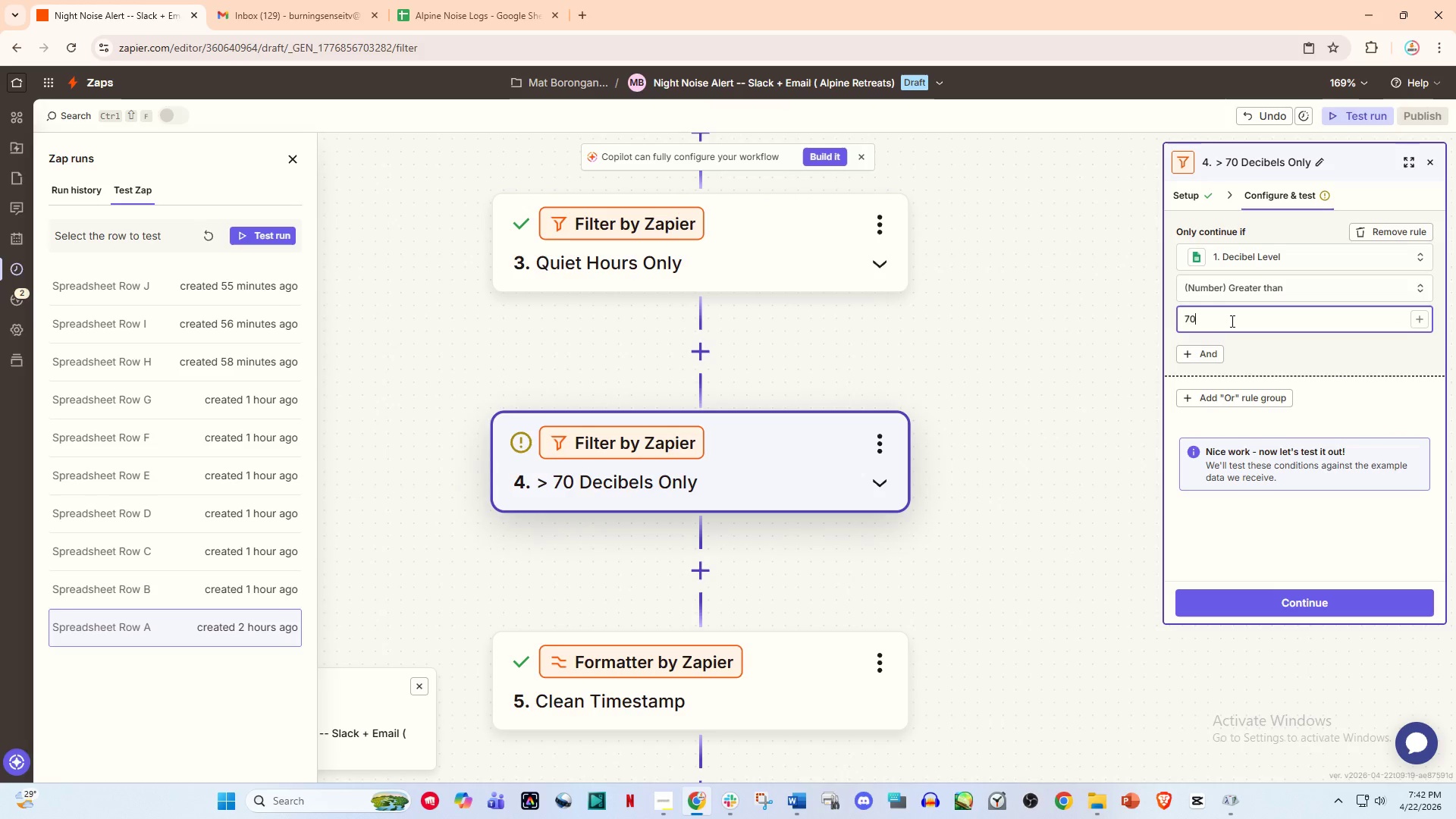 
key(Numpad0)
 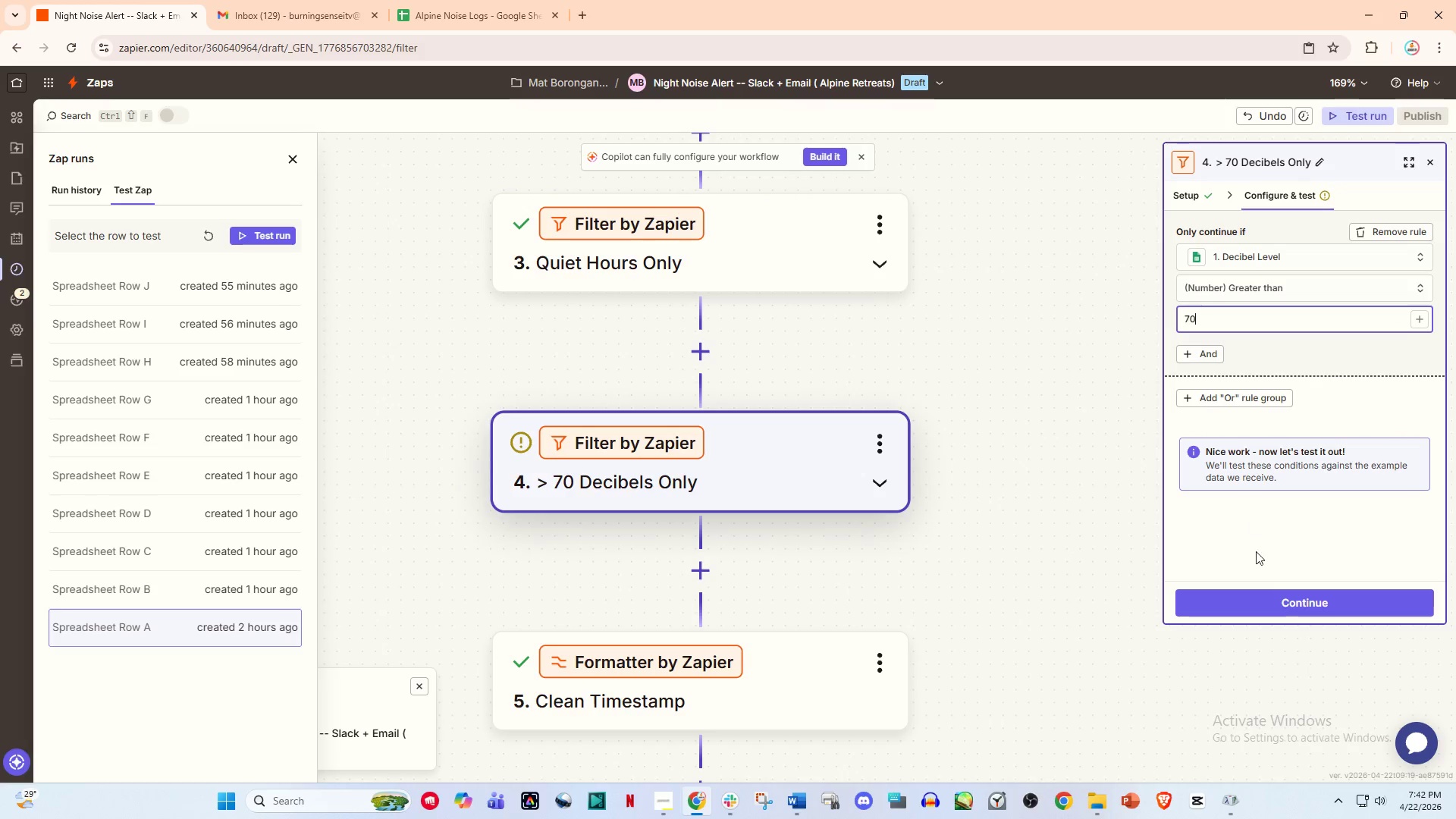 
left_click([1268, 596])
 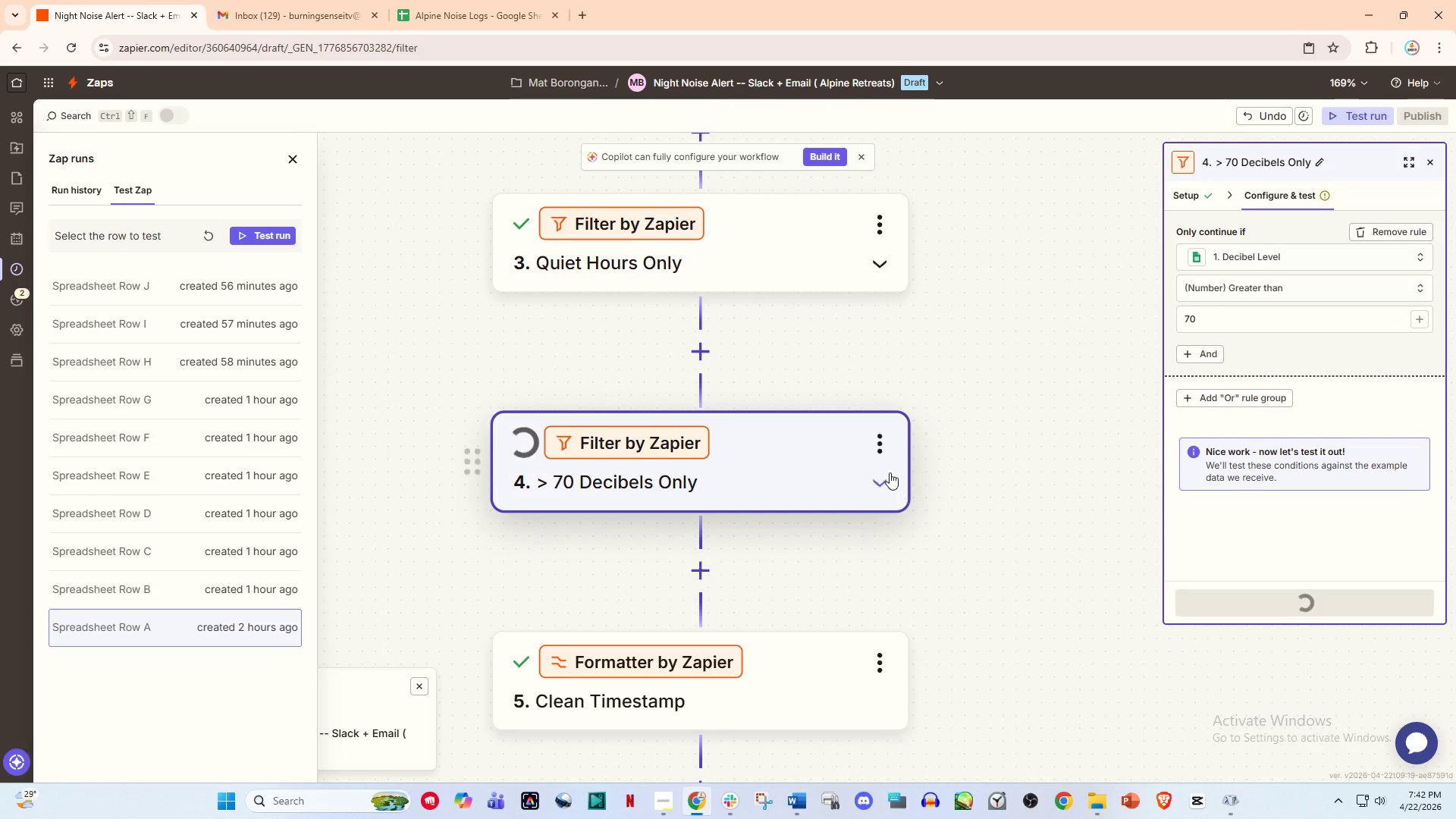 
left_click([879, 441])
 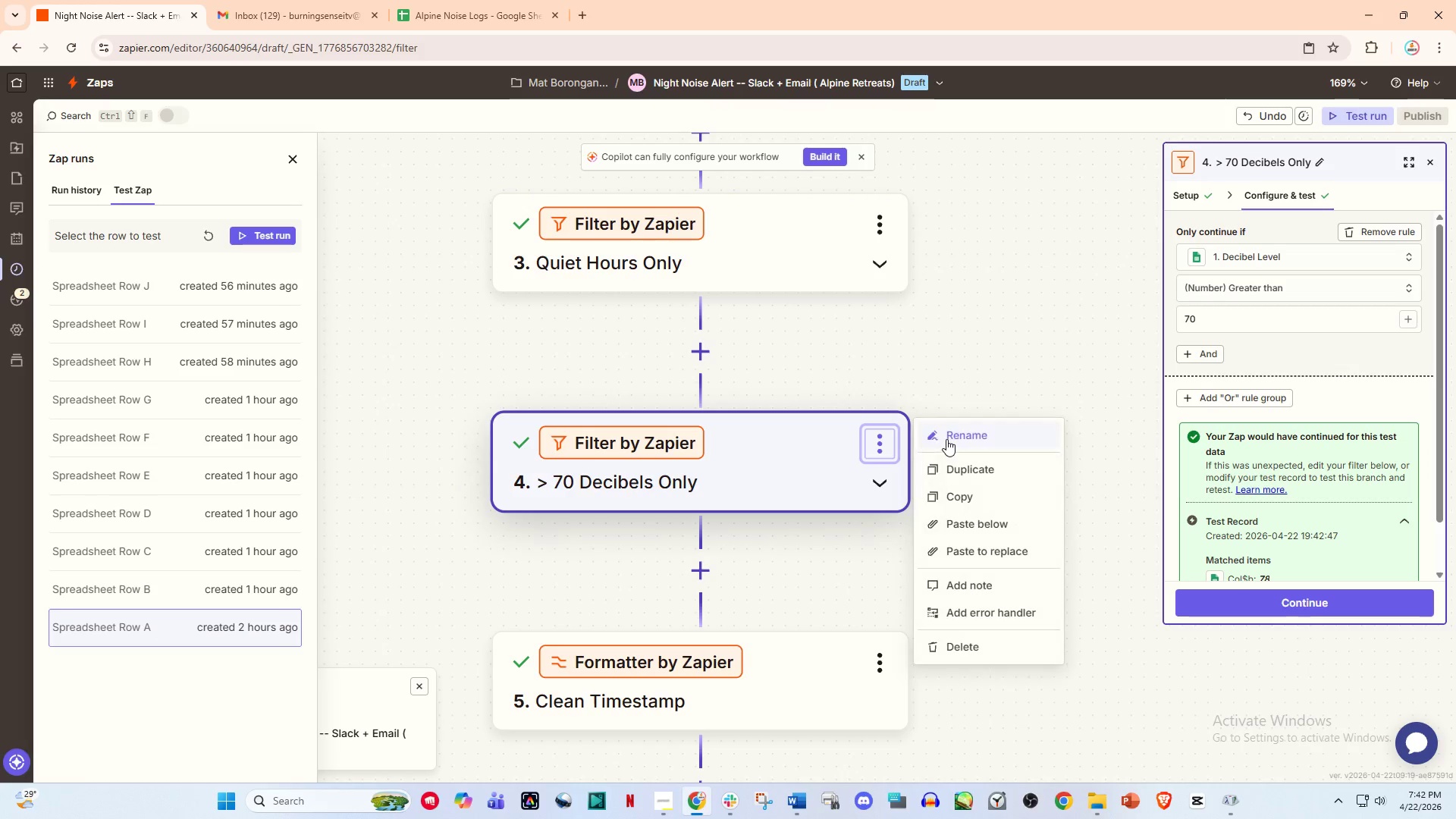 
left_click([949, 439])
 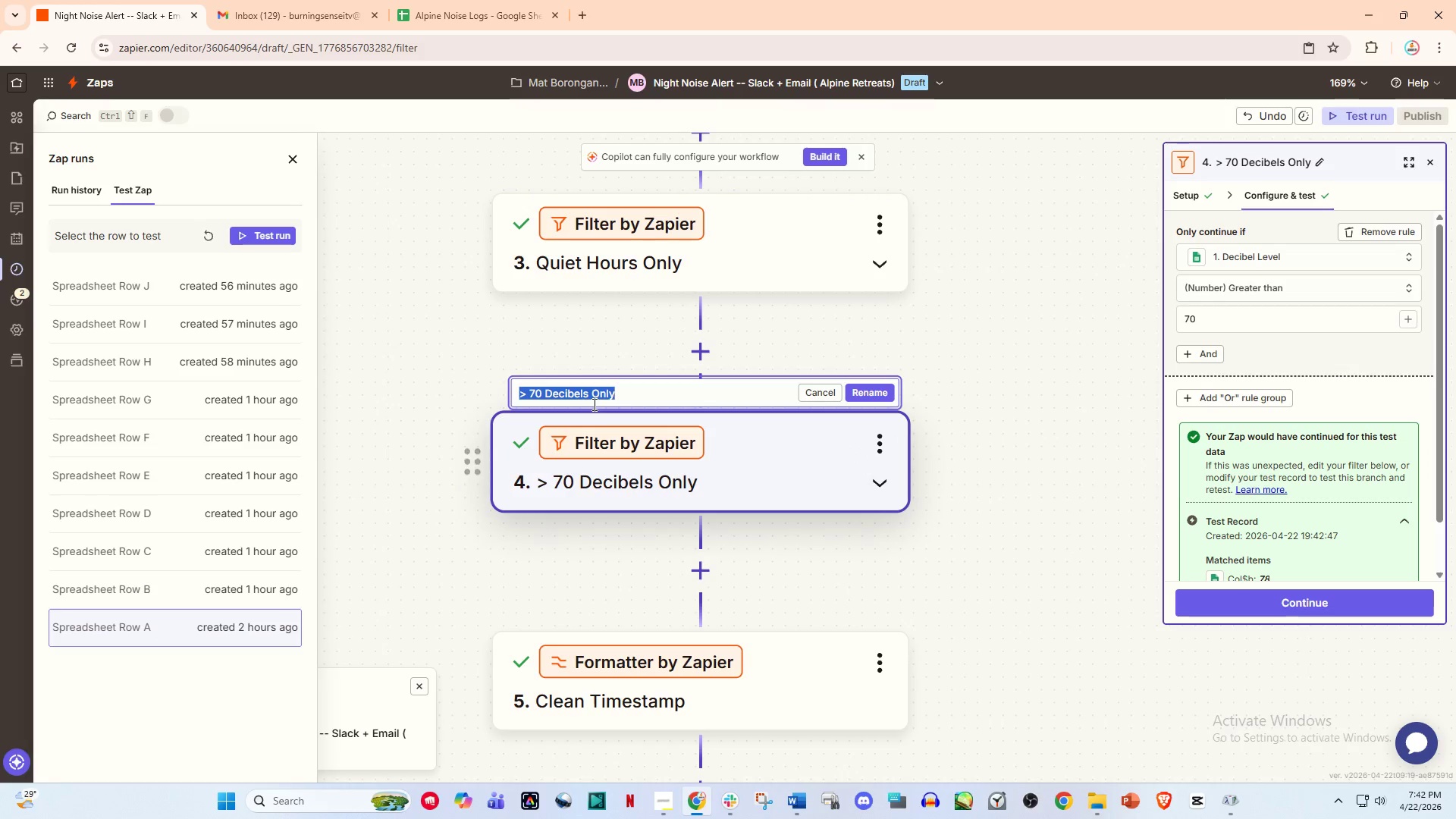 
left_click([592, 398])
 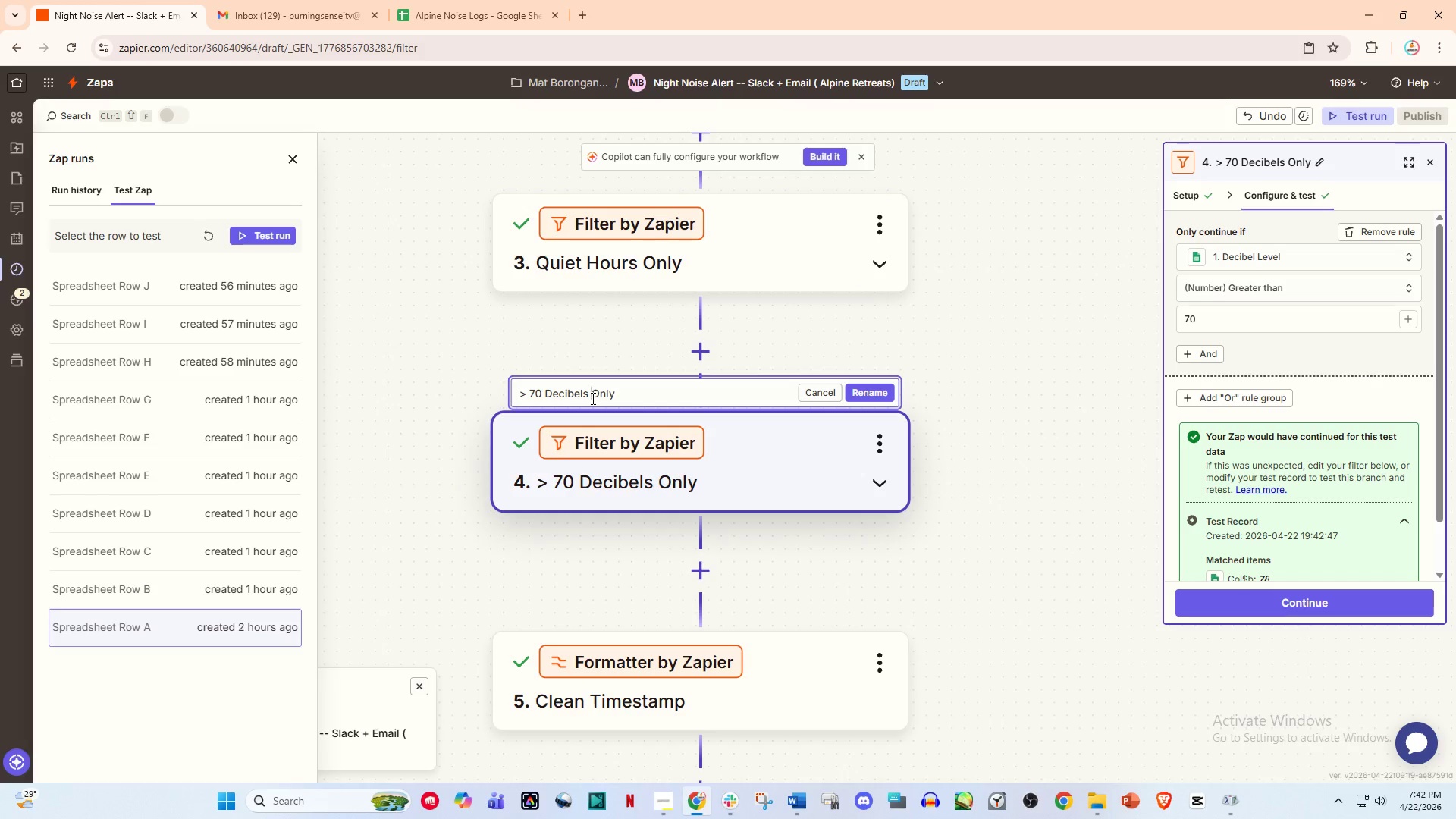 
type(Level )
 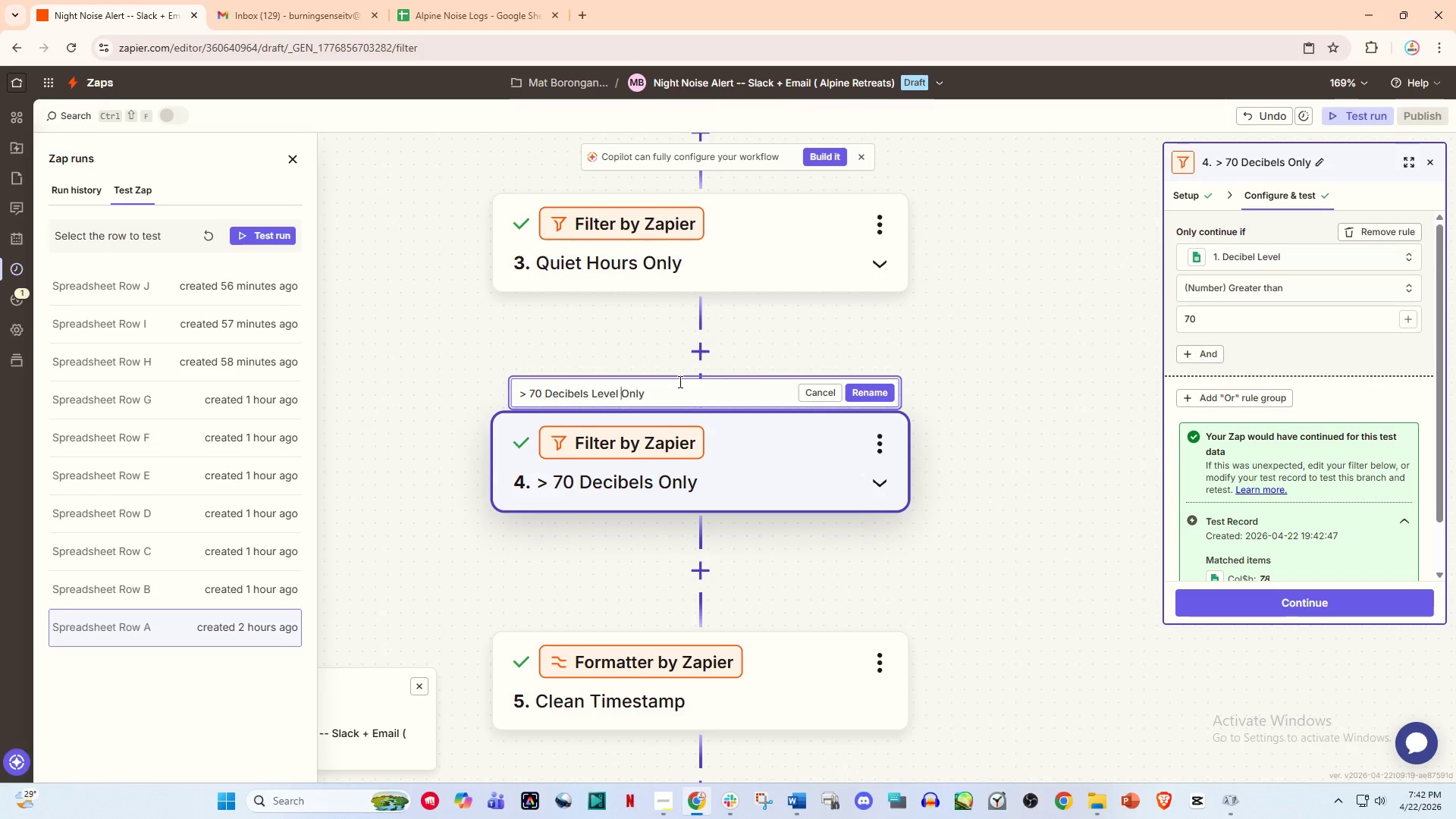 
wait(5.59)
 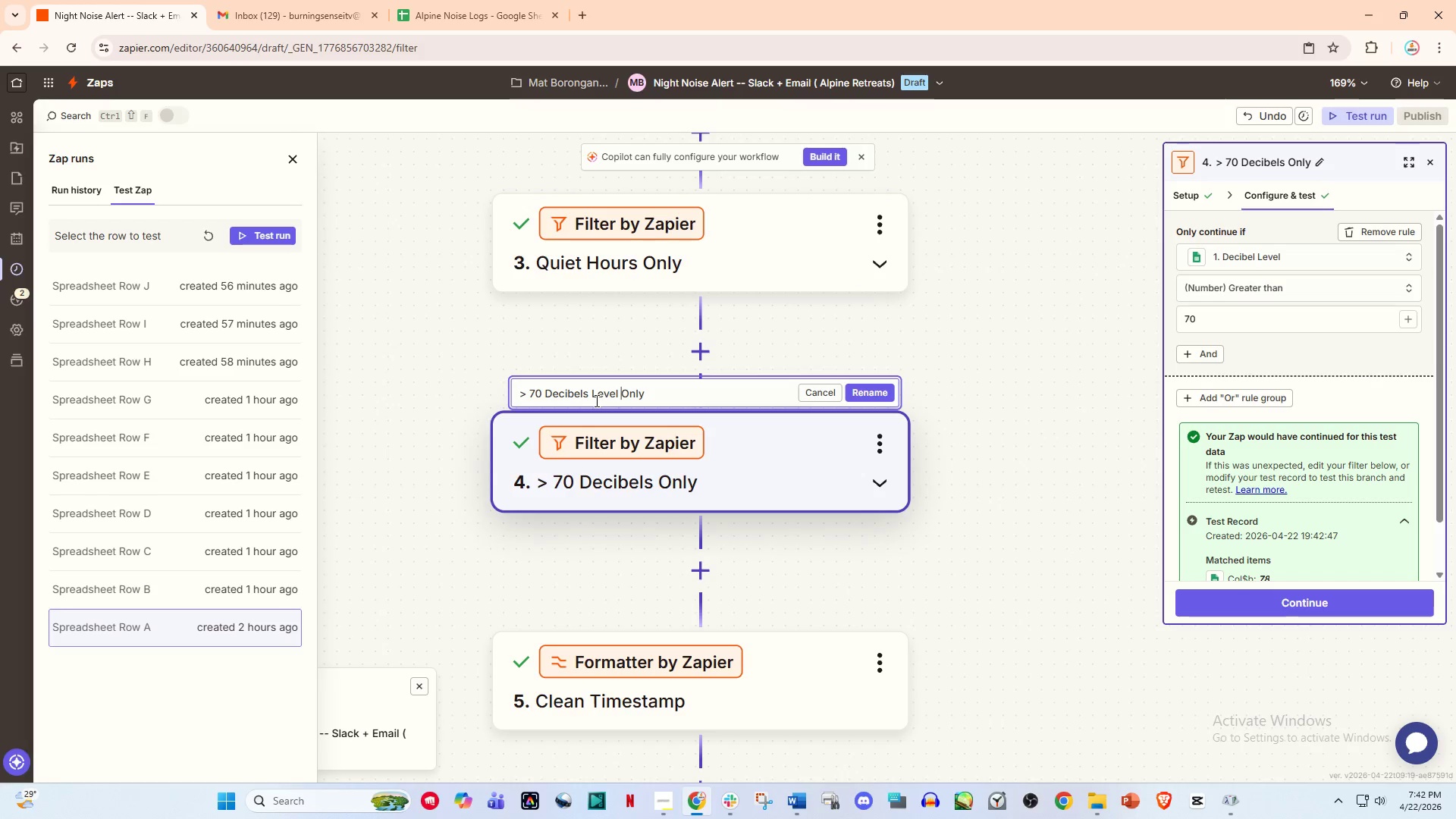 
scroll: coordinate [1307, 557], scroll_direction: down, amount: 5.0
 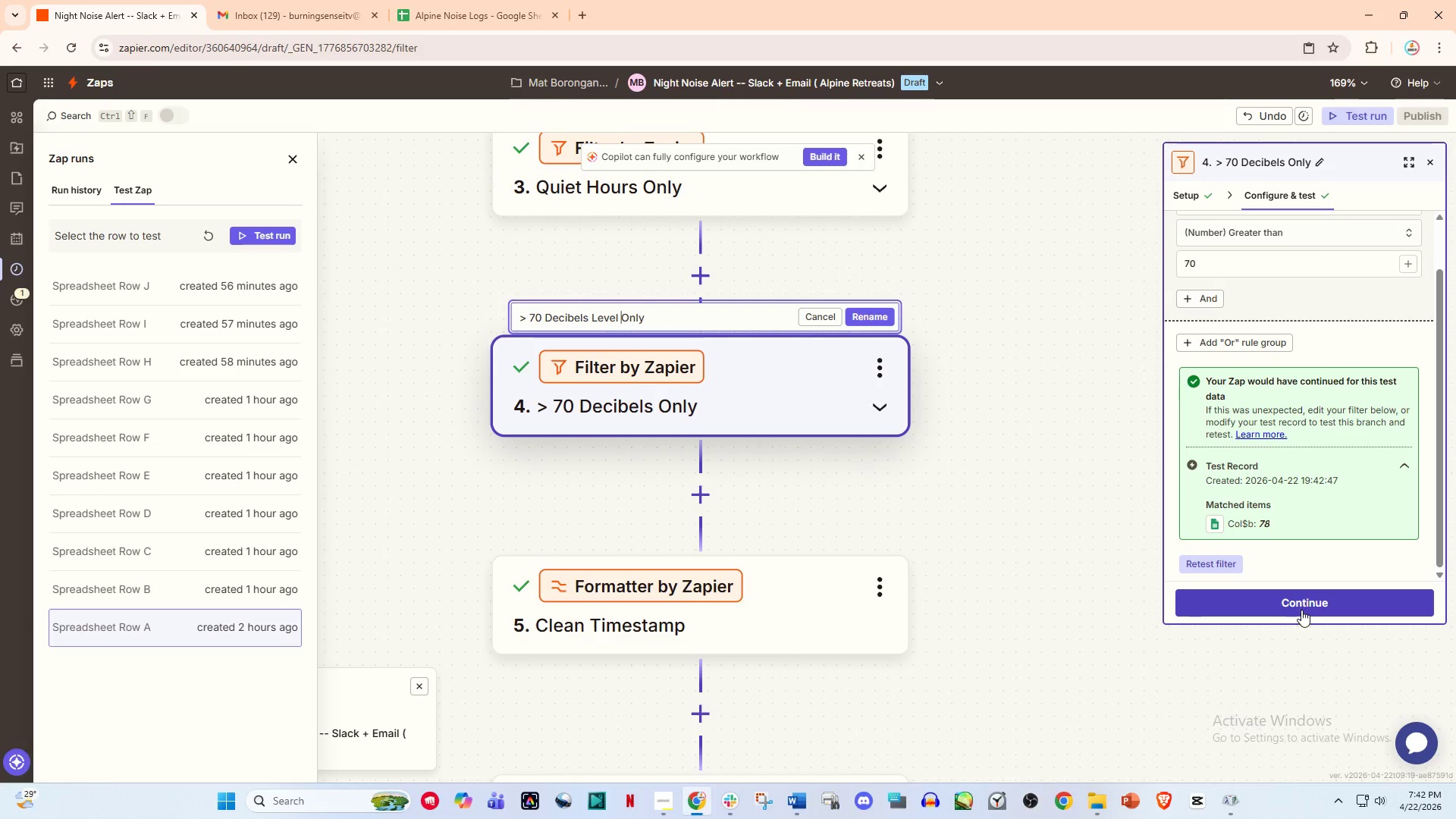 
left_click([1301, 610])
 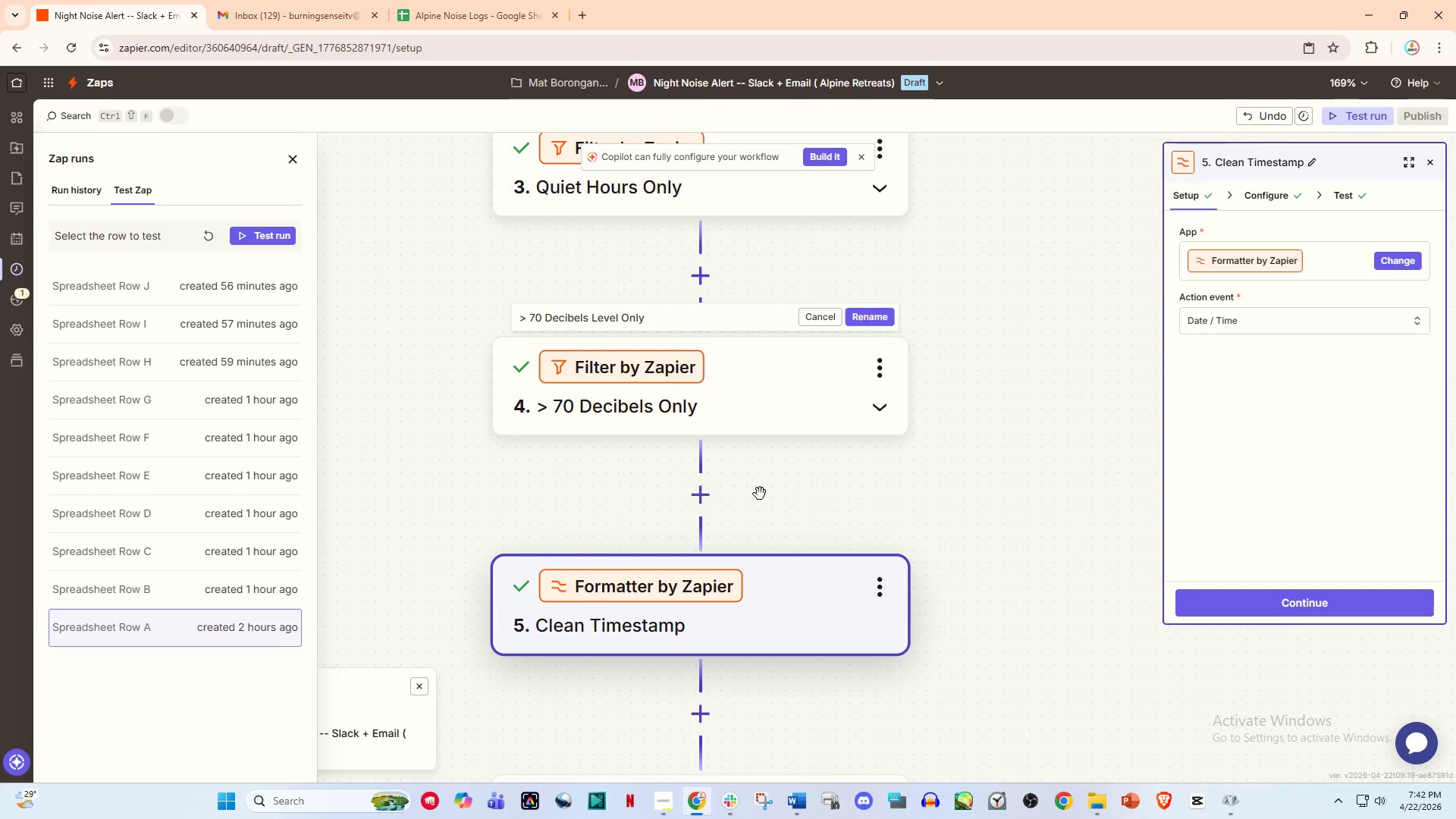 
scroll: coordinate [810, 482], scroll_direction: down, amount: 2.0
 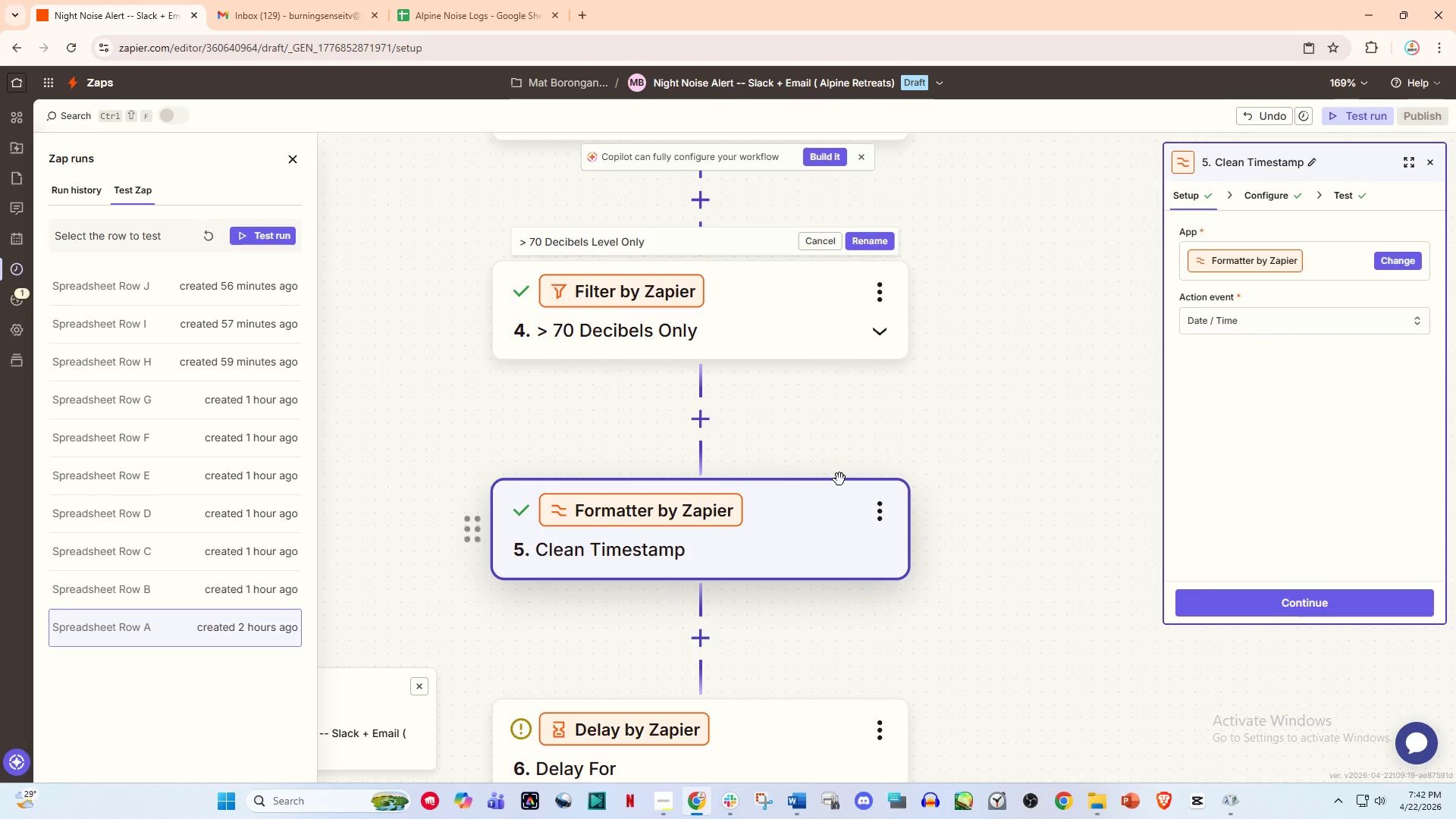 
scroll: coordinate [839, 479], scroll_direction: up, amount: 3.0
 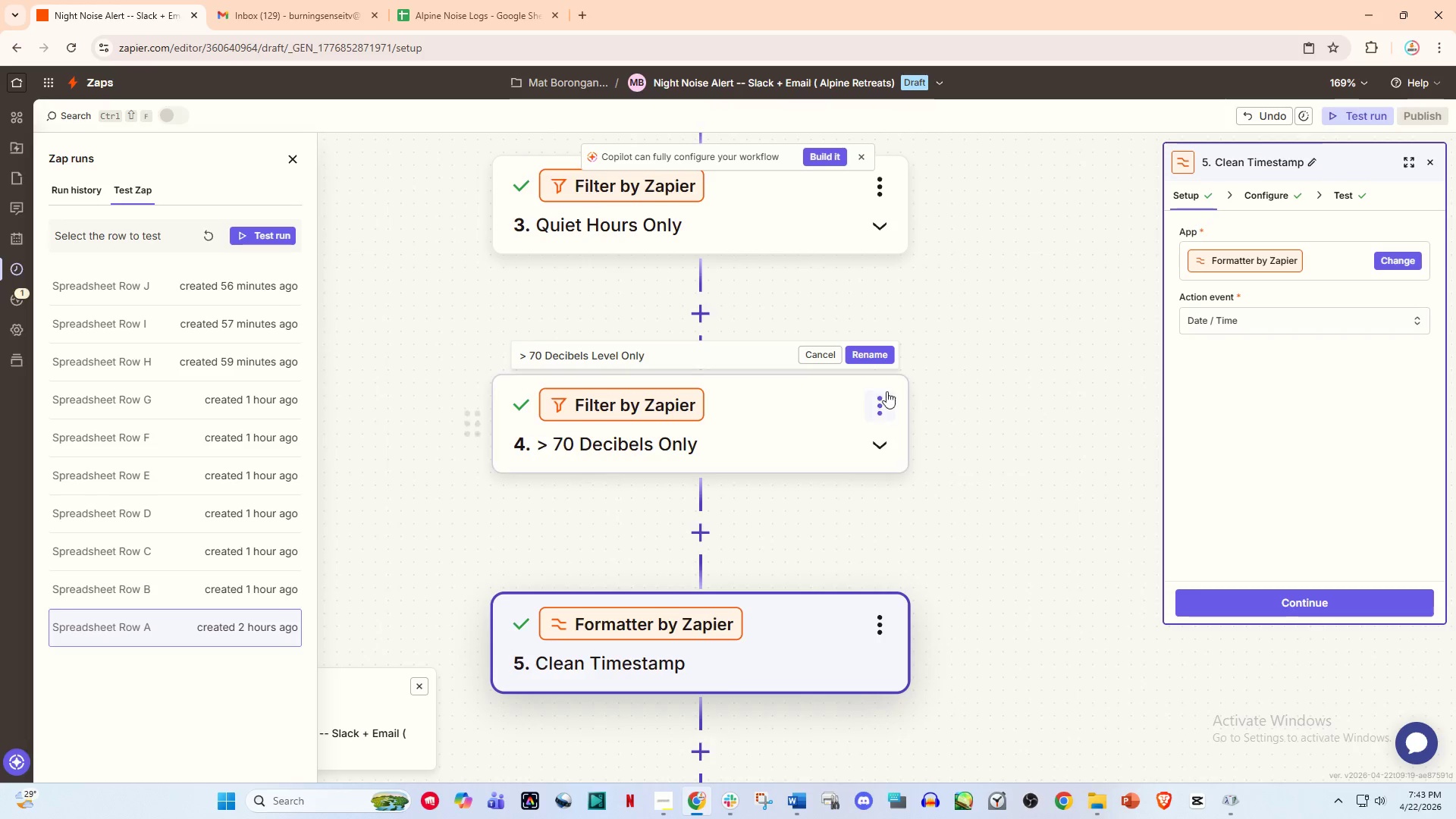 
left_click([876, 353])
 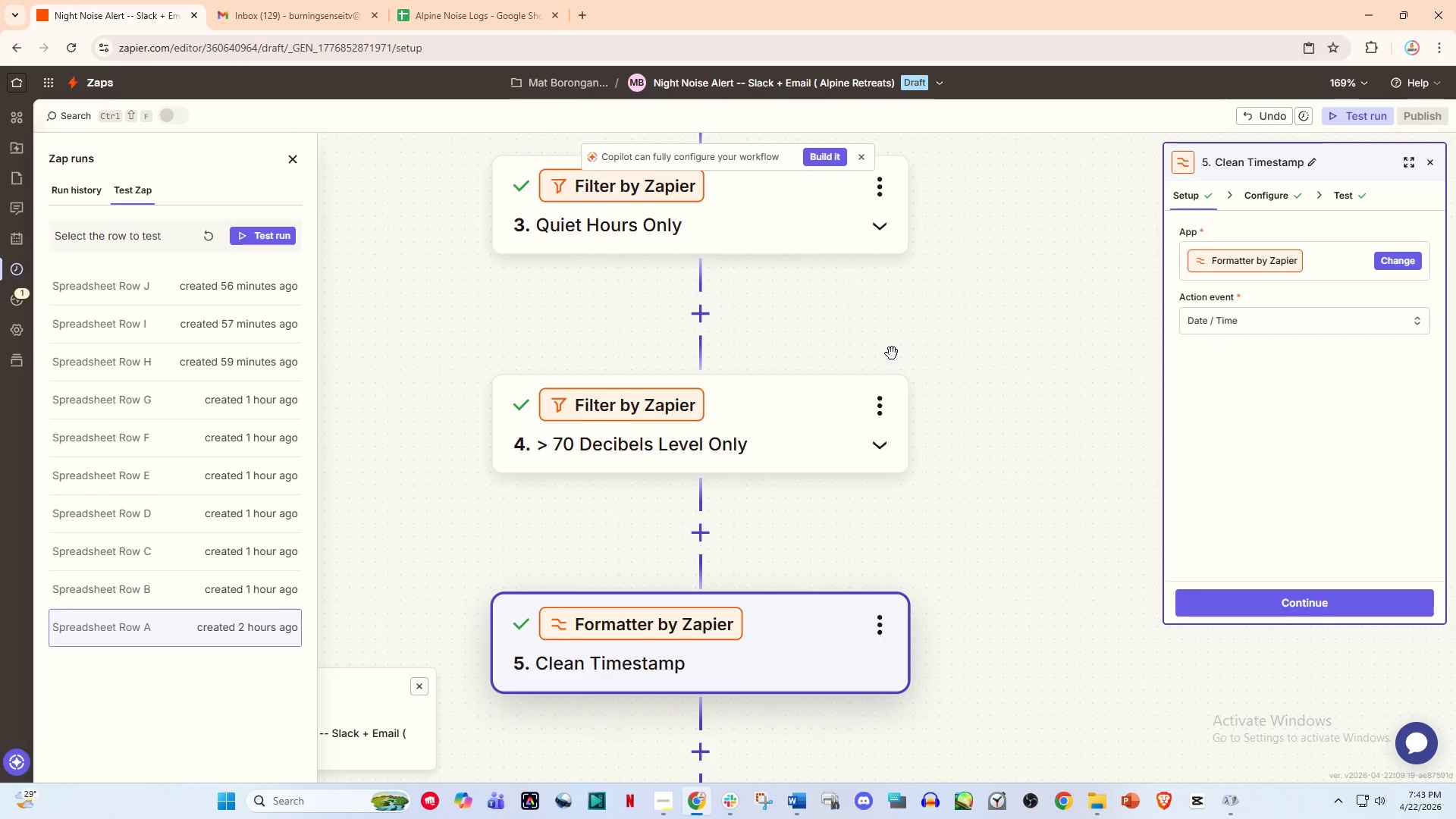 
scroll: coordinate [884, 450], scroll_direction: down, amount: 15.0
 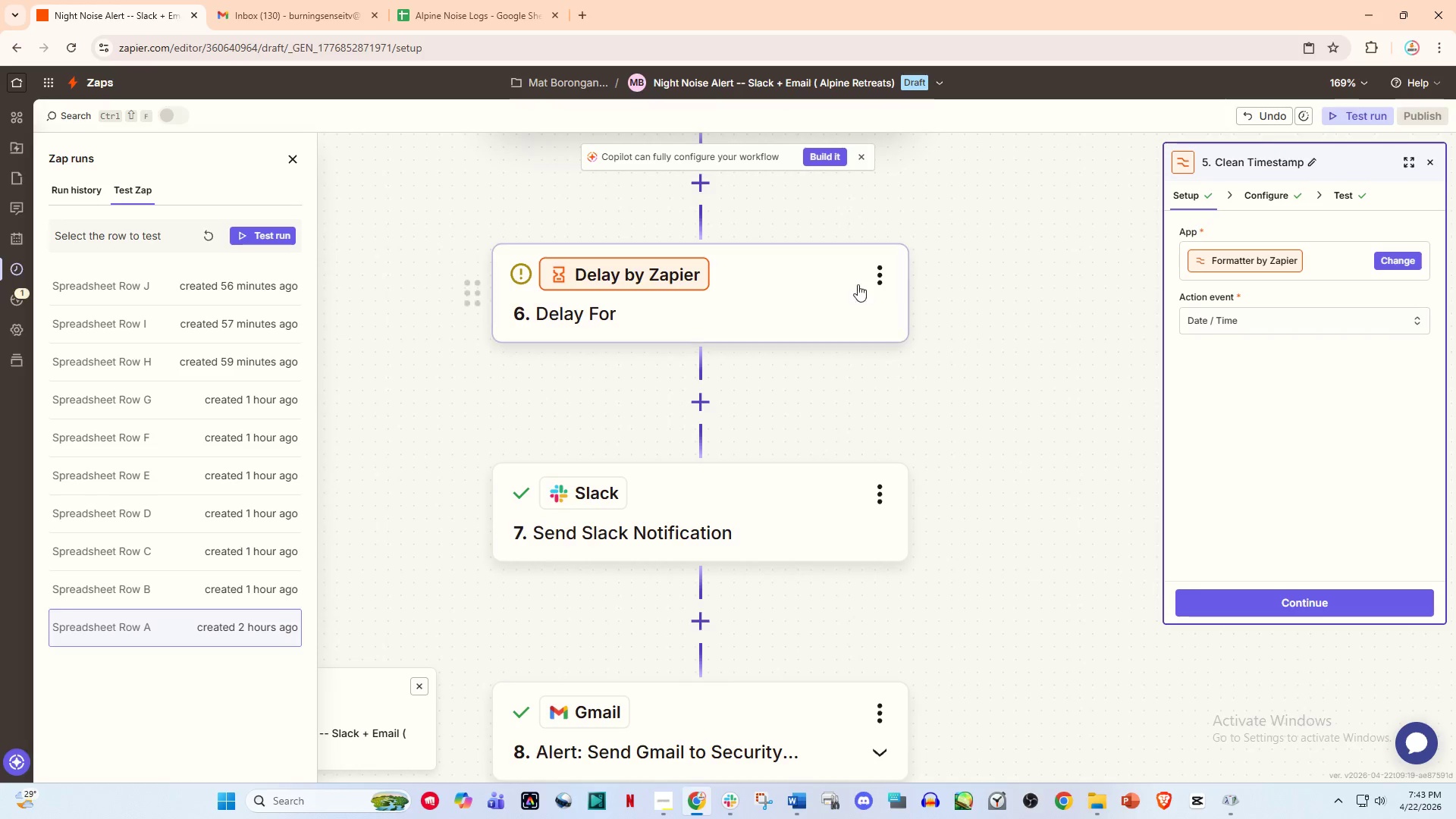 
left_click([786, 272])
 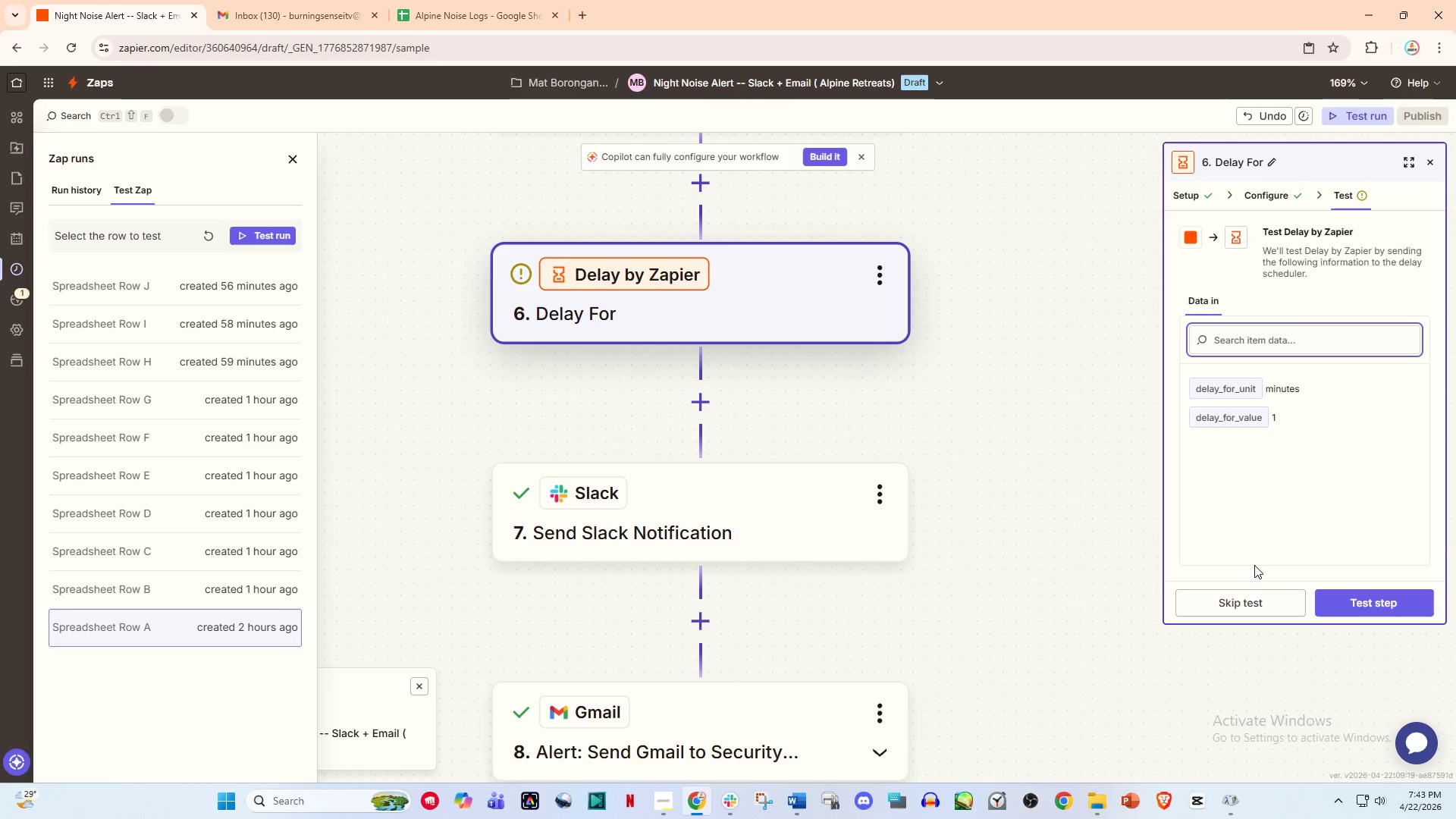 
left_click([1235, 599])
 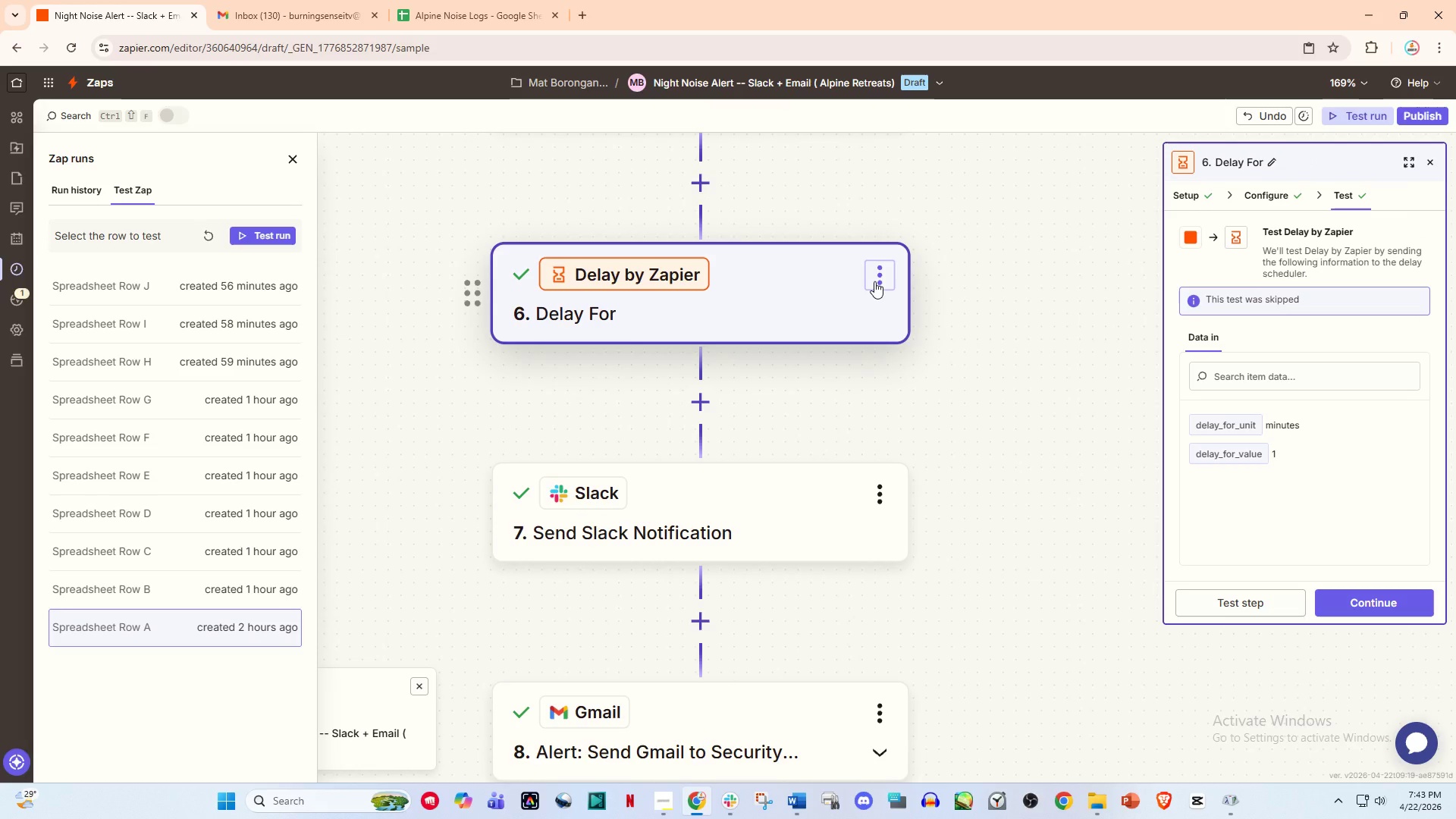 
key(Control+ControlLeft)
 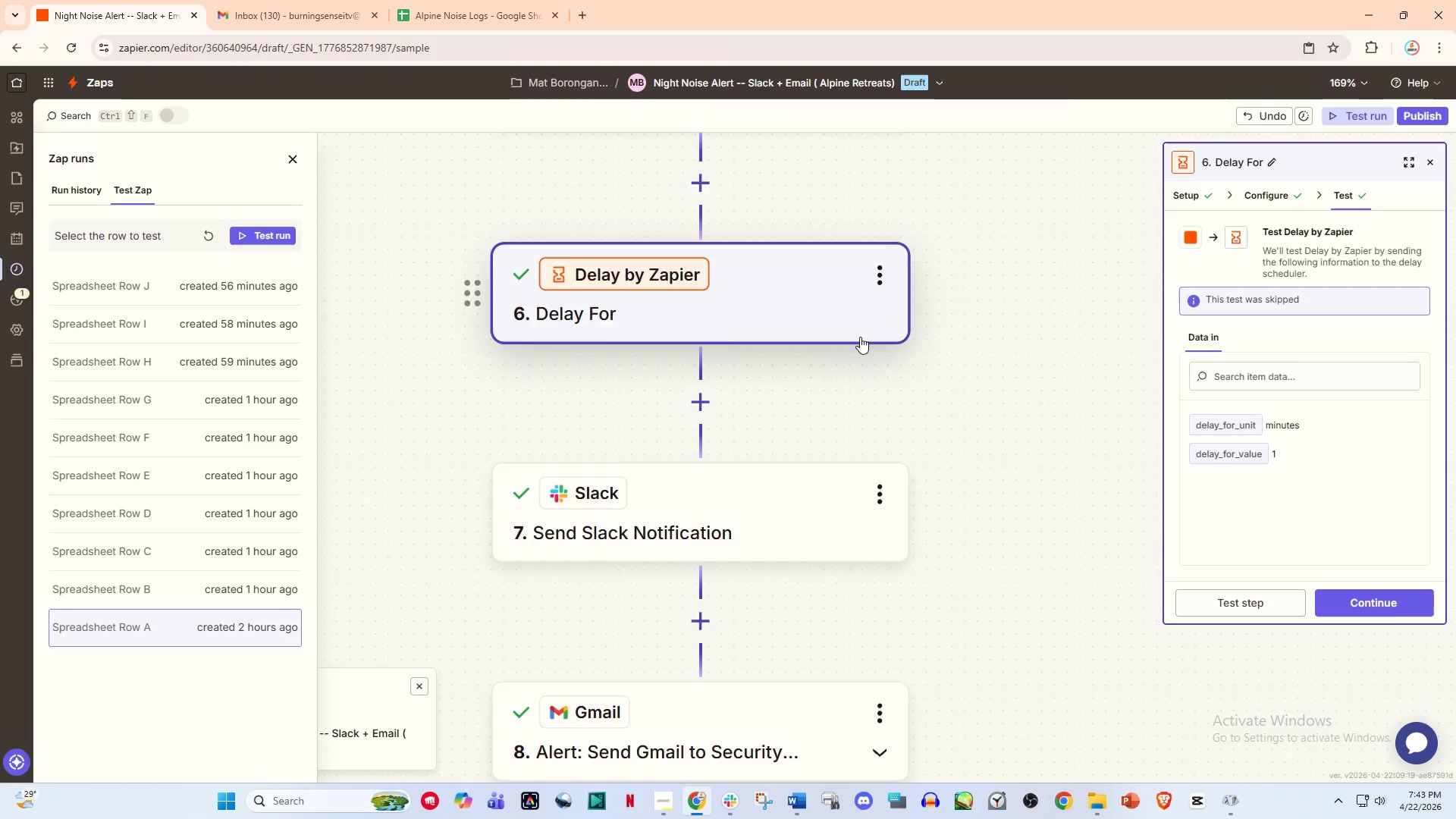 
hold_key(key=ControlLeft, duration=1.5)
scroll: coordinate [860, 337], scroll_direction: down, amount: 9.0
 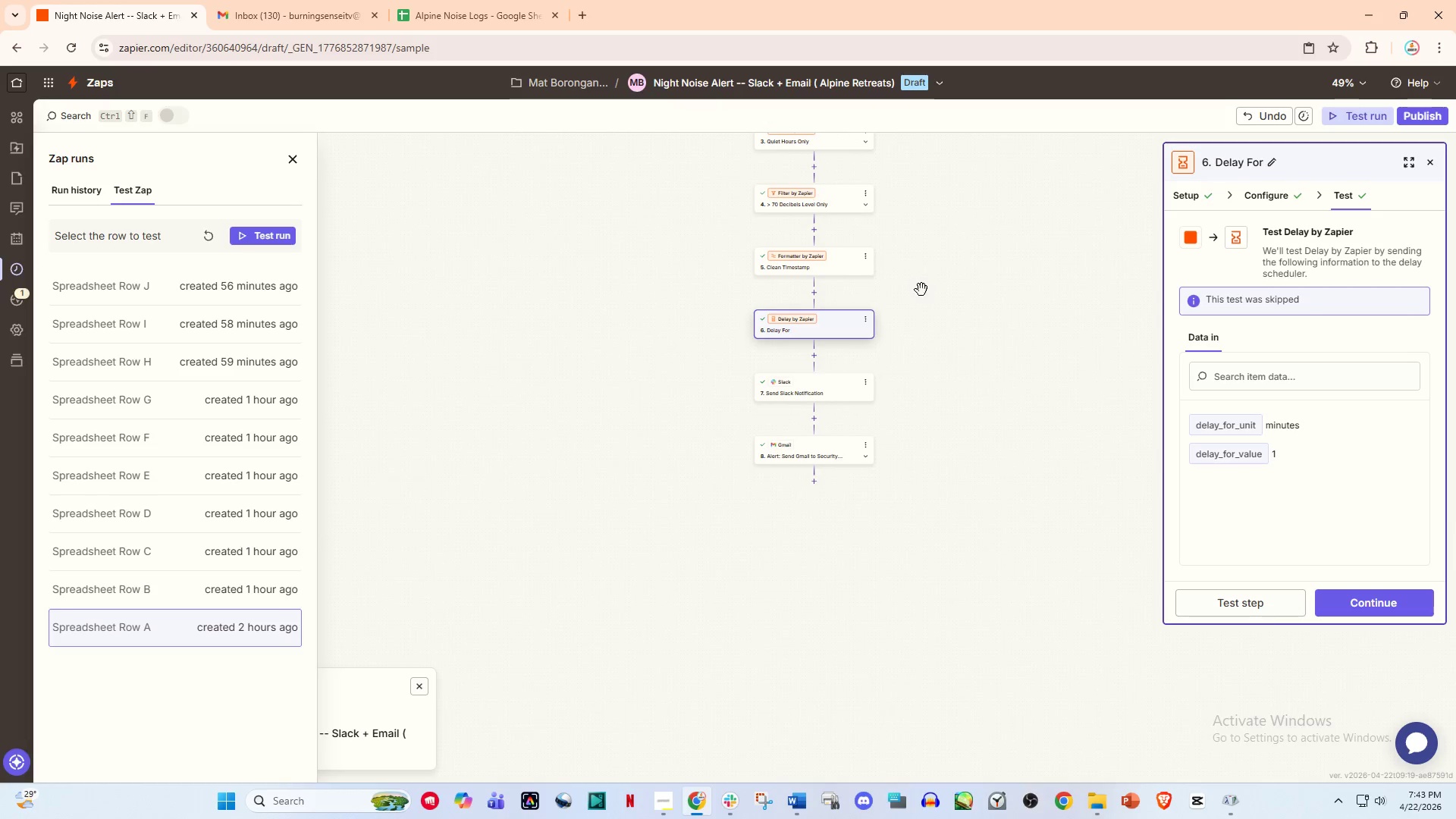 
hold_key(key=ControlLeft, duration=0.81)
scroll: coordinate [935, 284], scroll_direction: up, amount: 6.0
 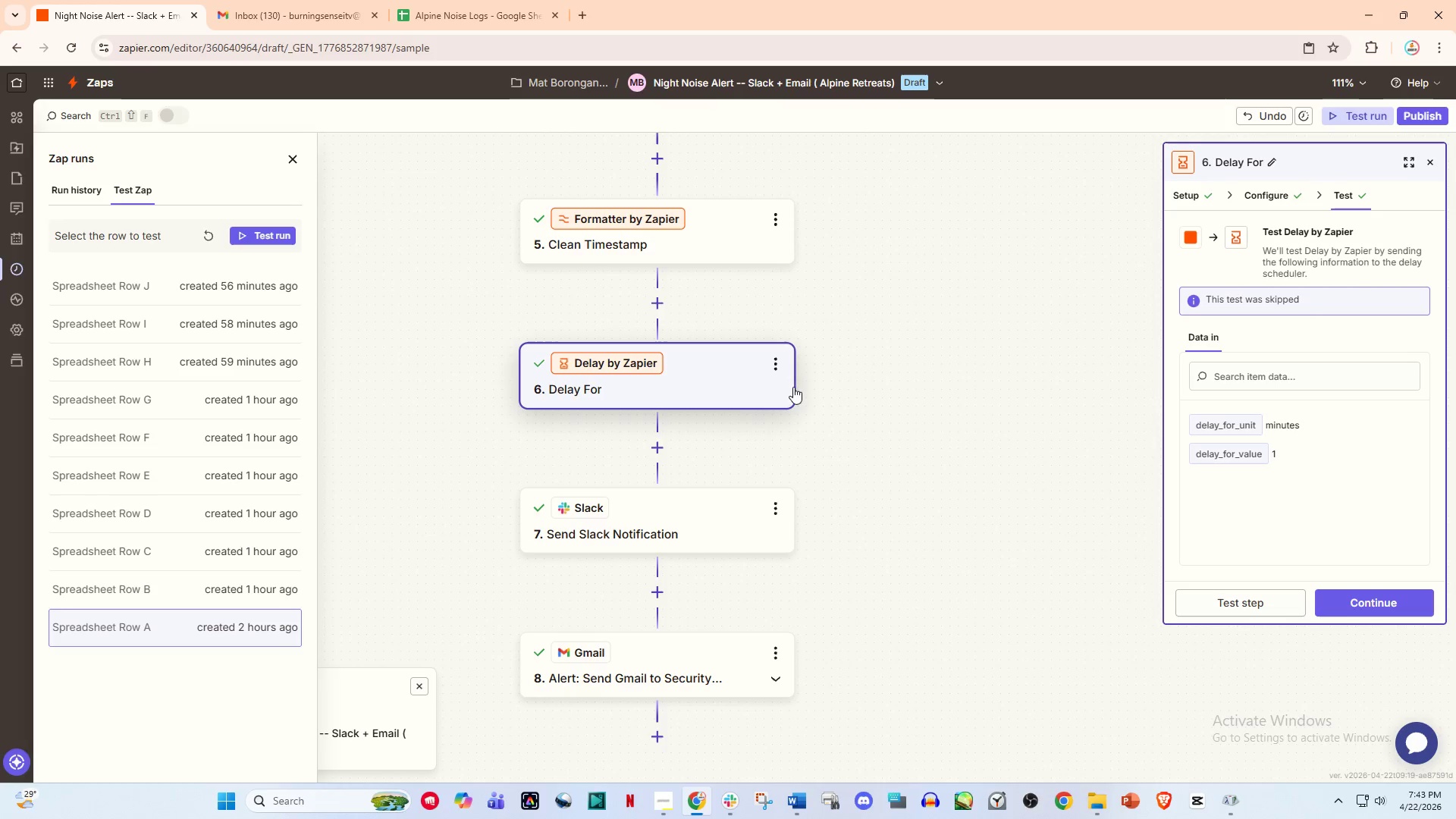 
left_click([768, 364])
 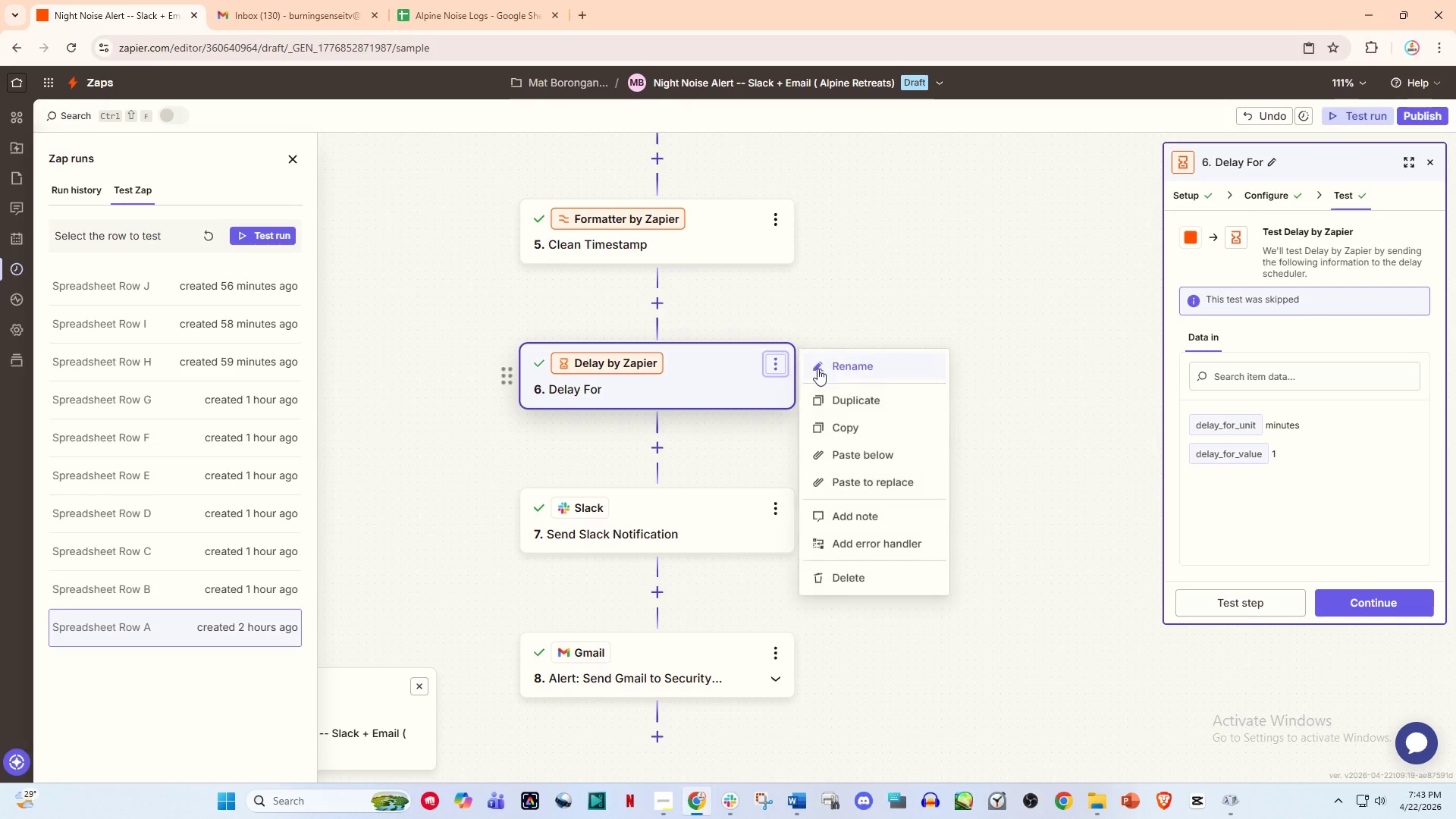 
left_click([849, 369])
 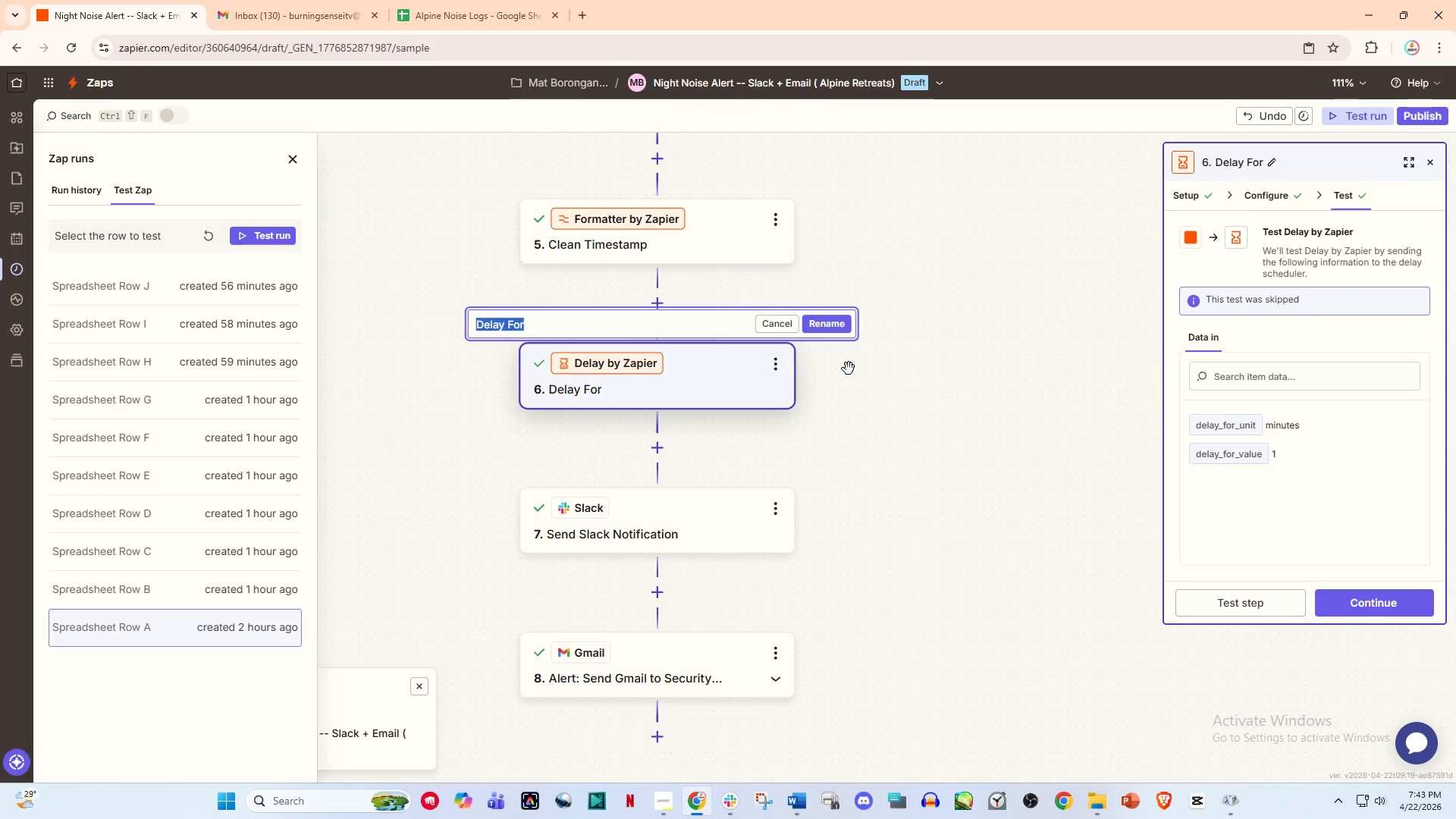 
type(Wait )
 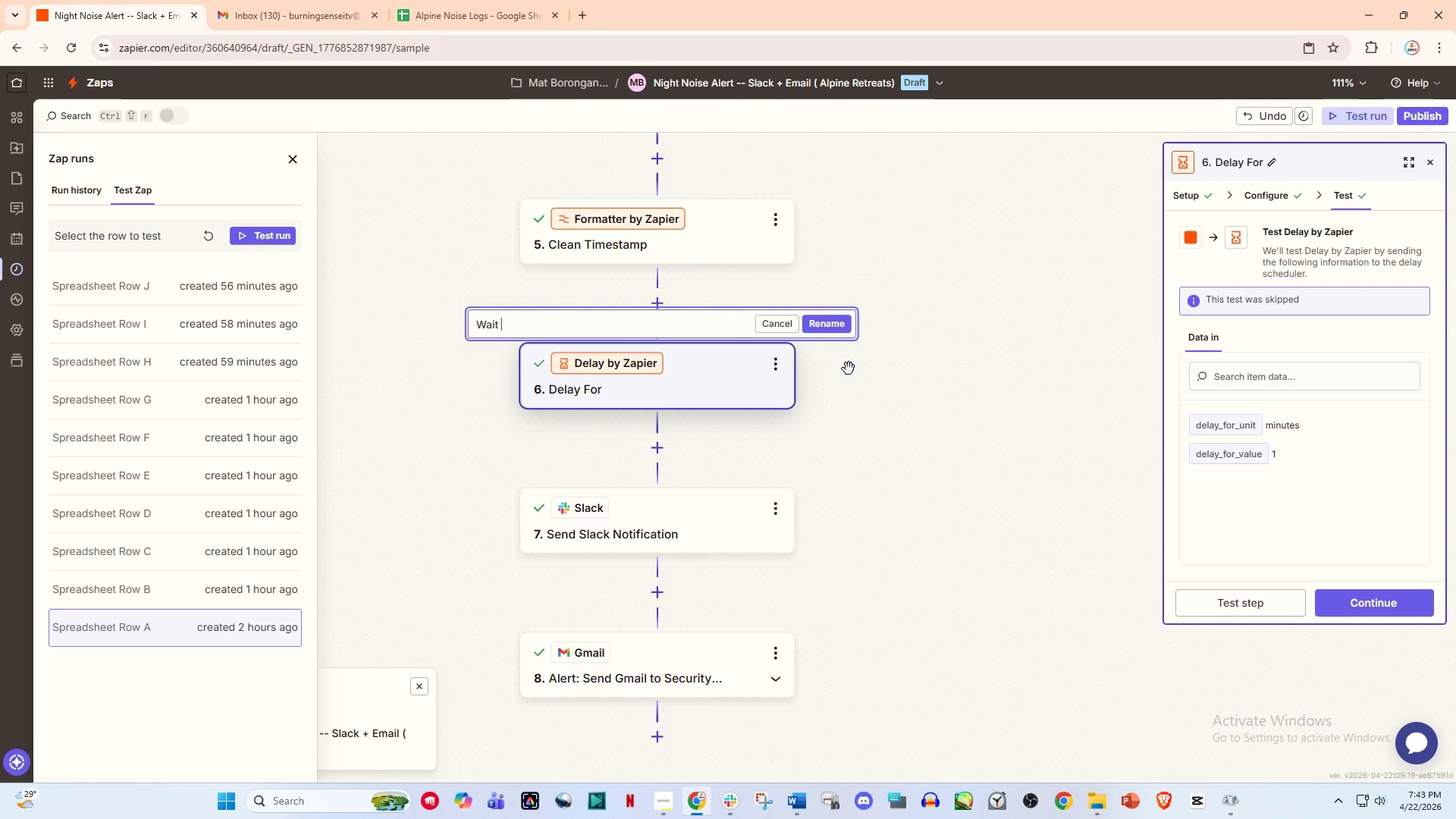 
hold_key(key=ShiftLeft, duration=0.41)
 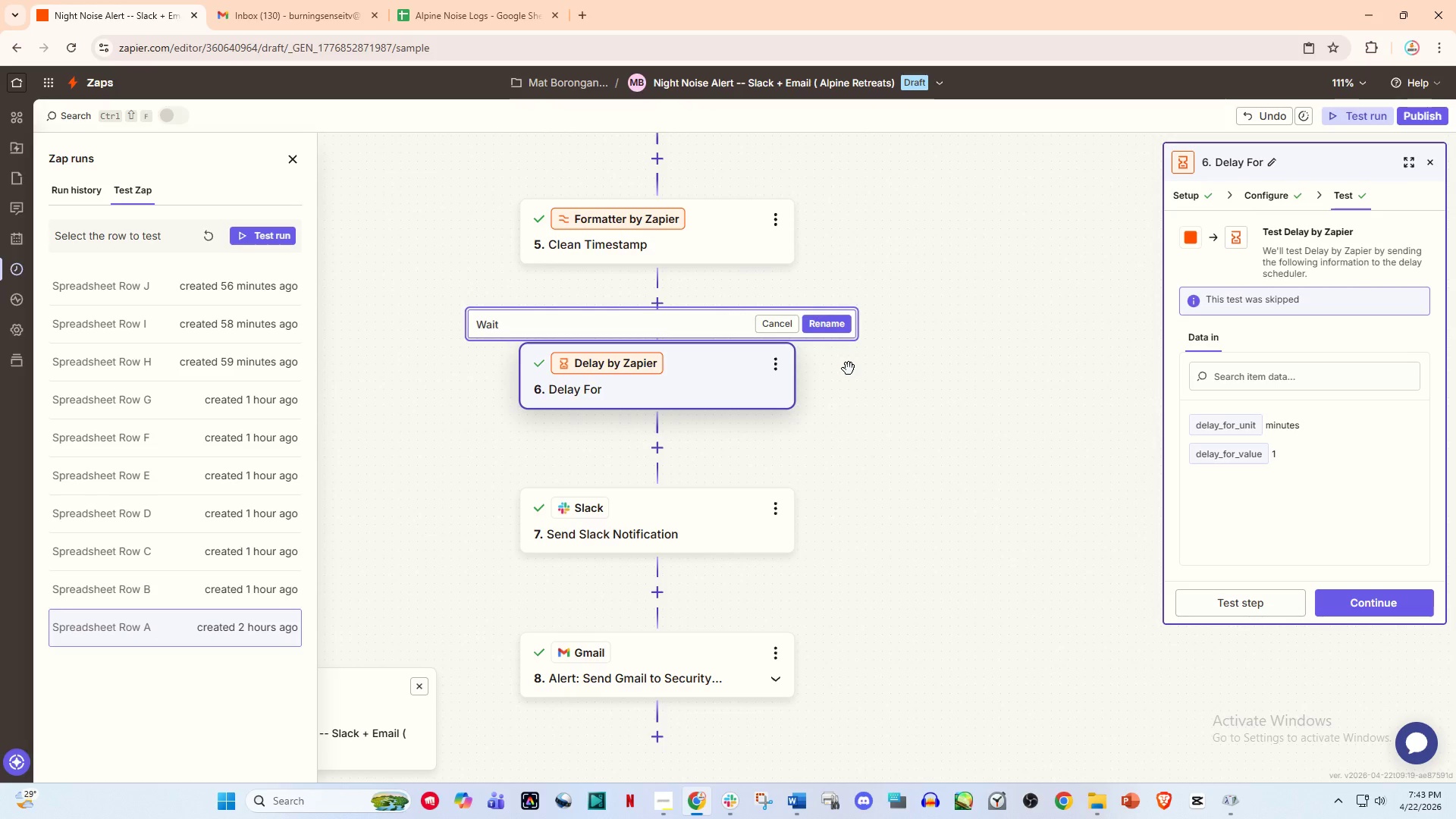 
type(fo)
key(Backspace)
key(Backspace)
type(1 minute to Send )
 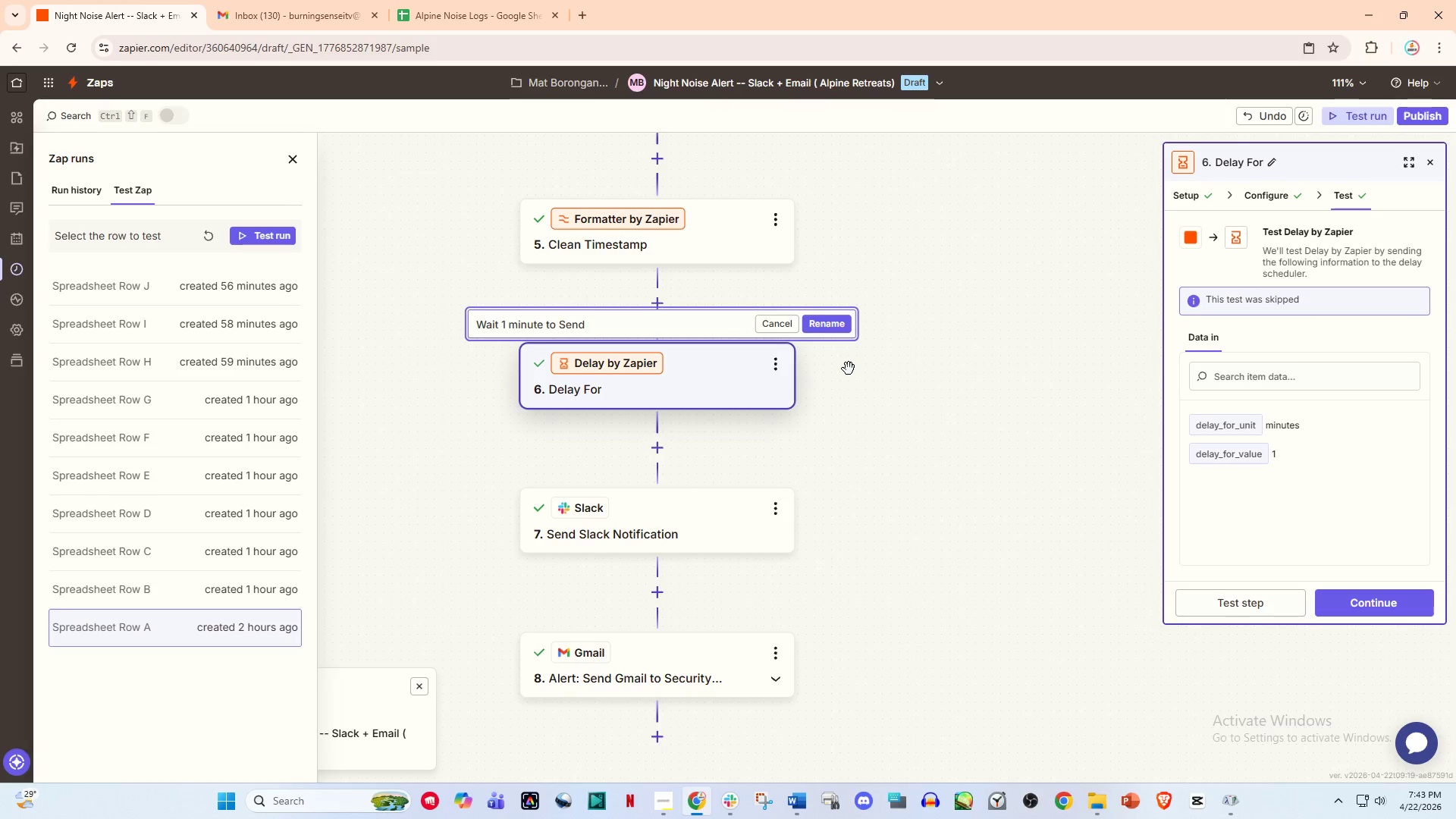 
type(Notification)
 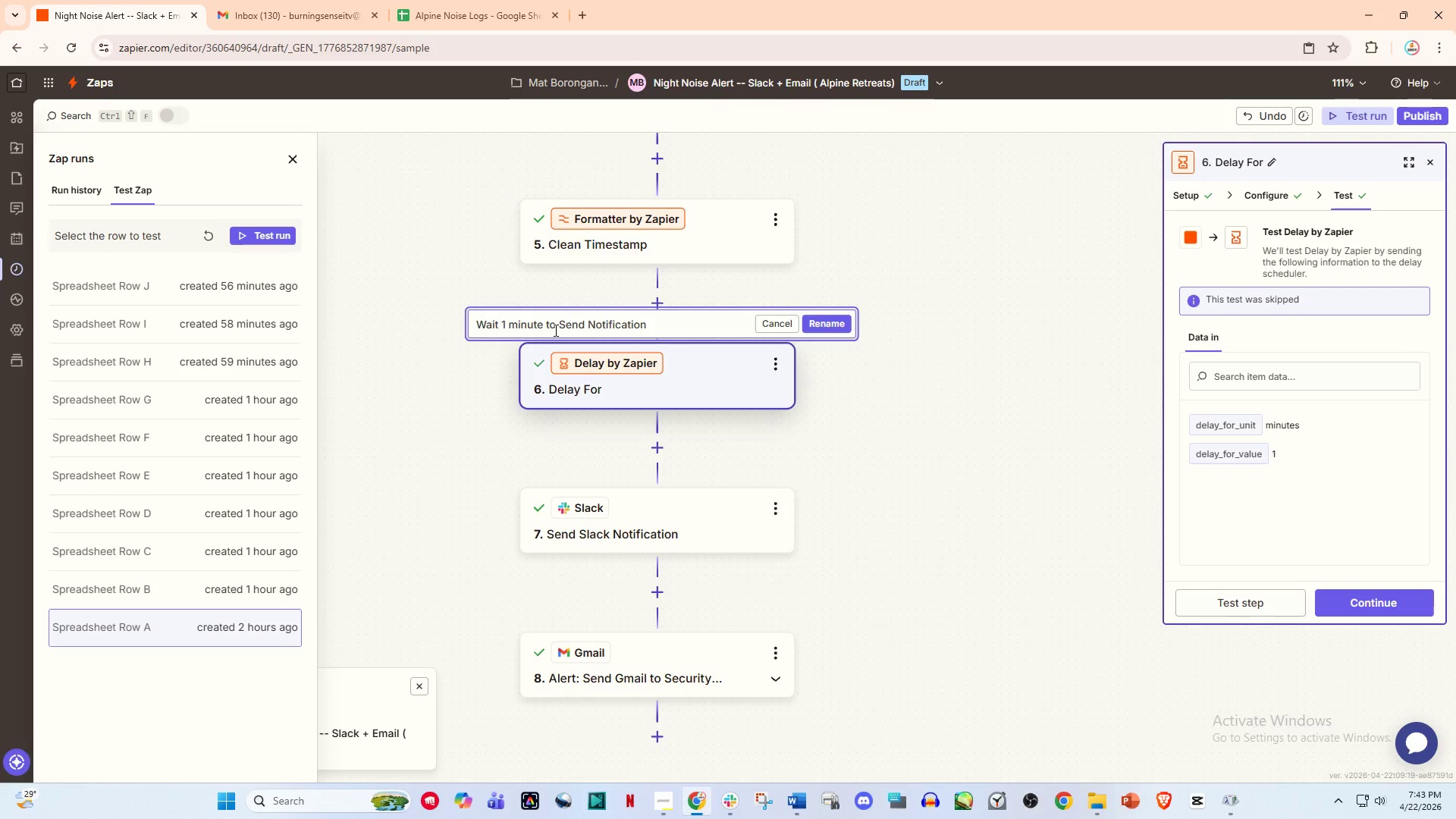 
left_click_drag(start_coordinate=[674, 323], to_coordinate=[466, 333])
 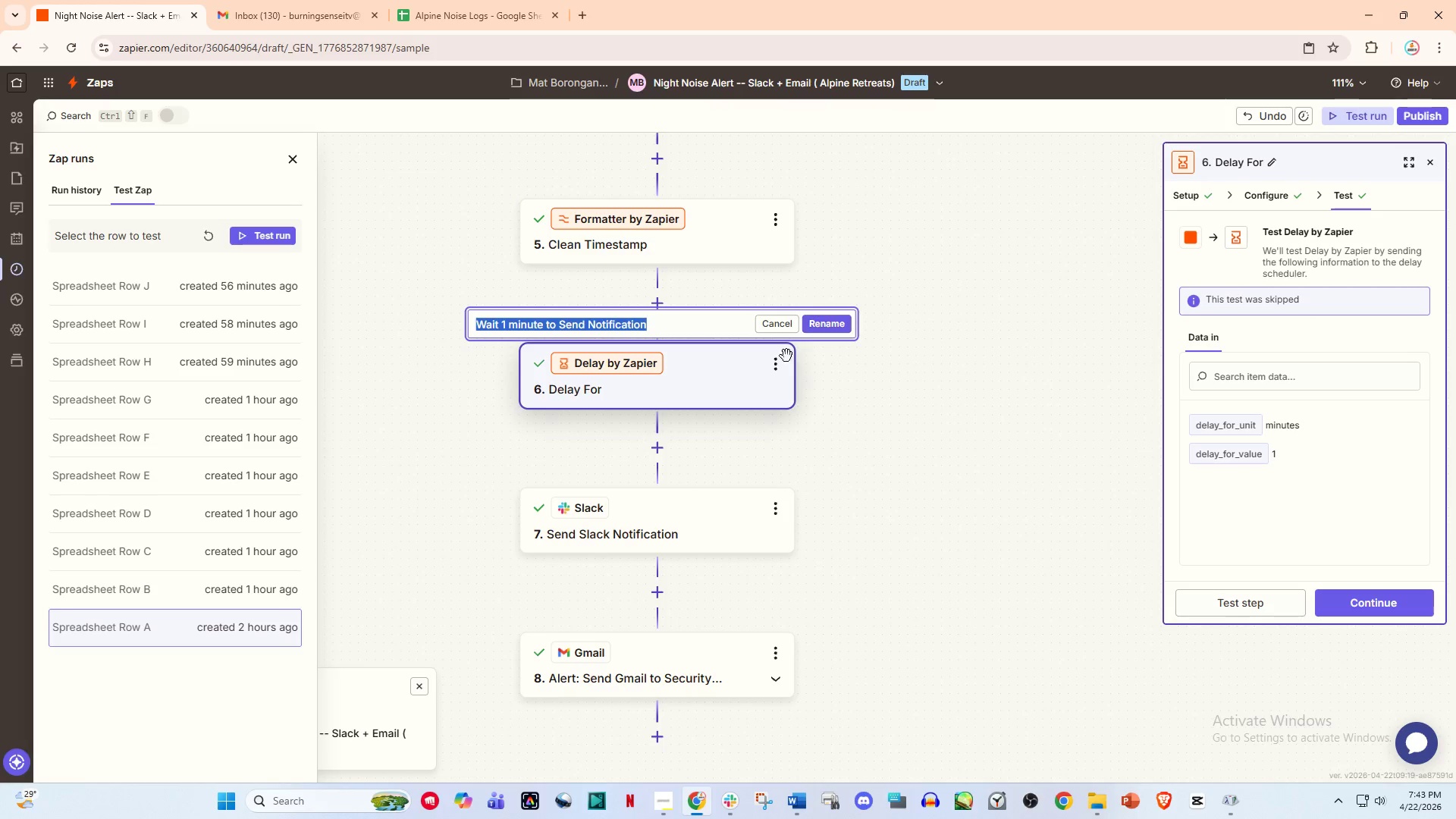 
type(Dleay for 1 mnit)
key(Backspace)
key(Backspace)
type(or 1 minute)
 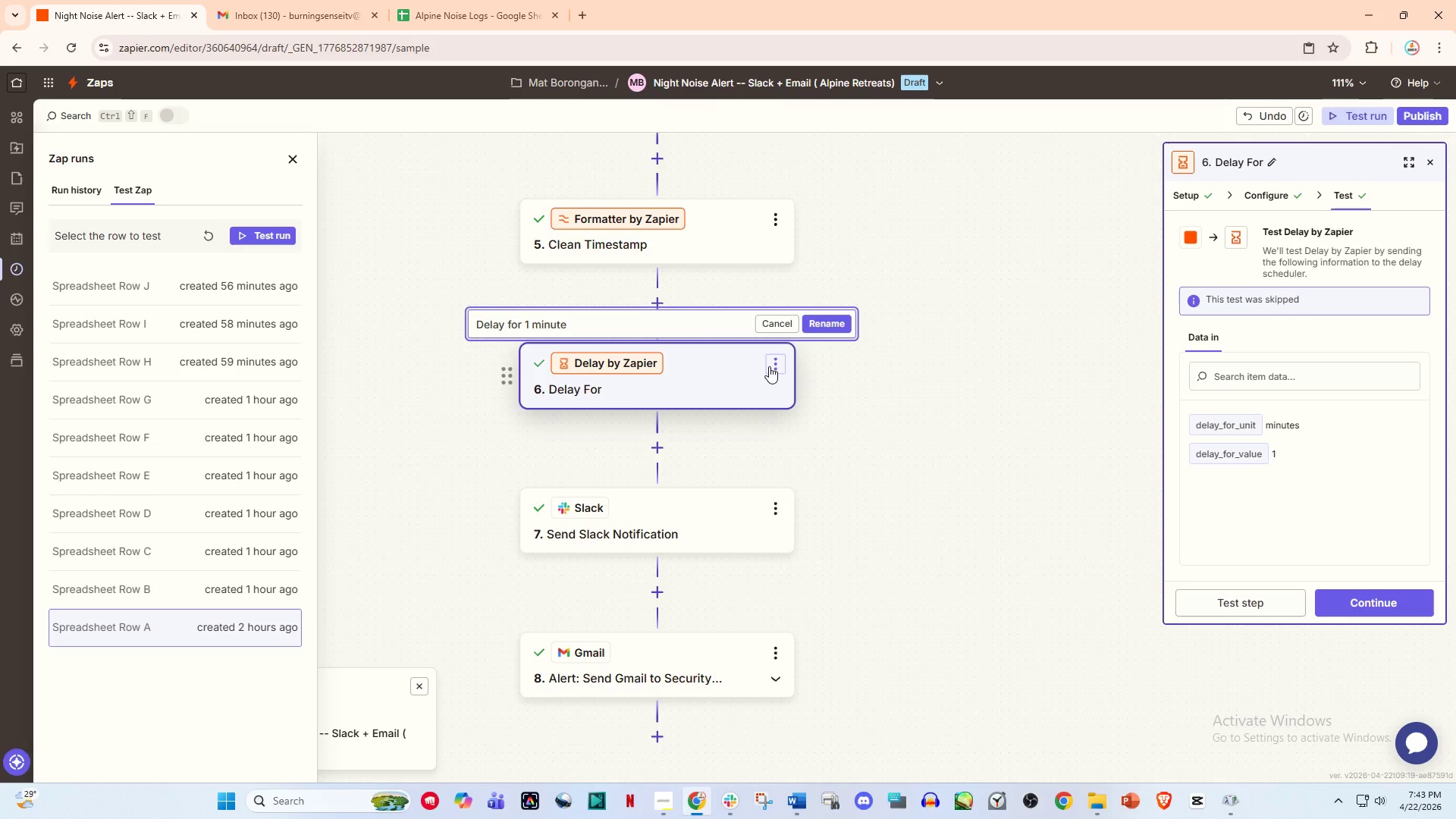 
left_click([833, 327])
 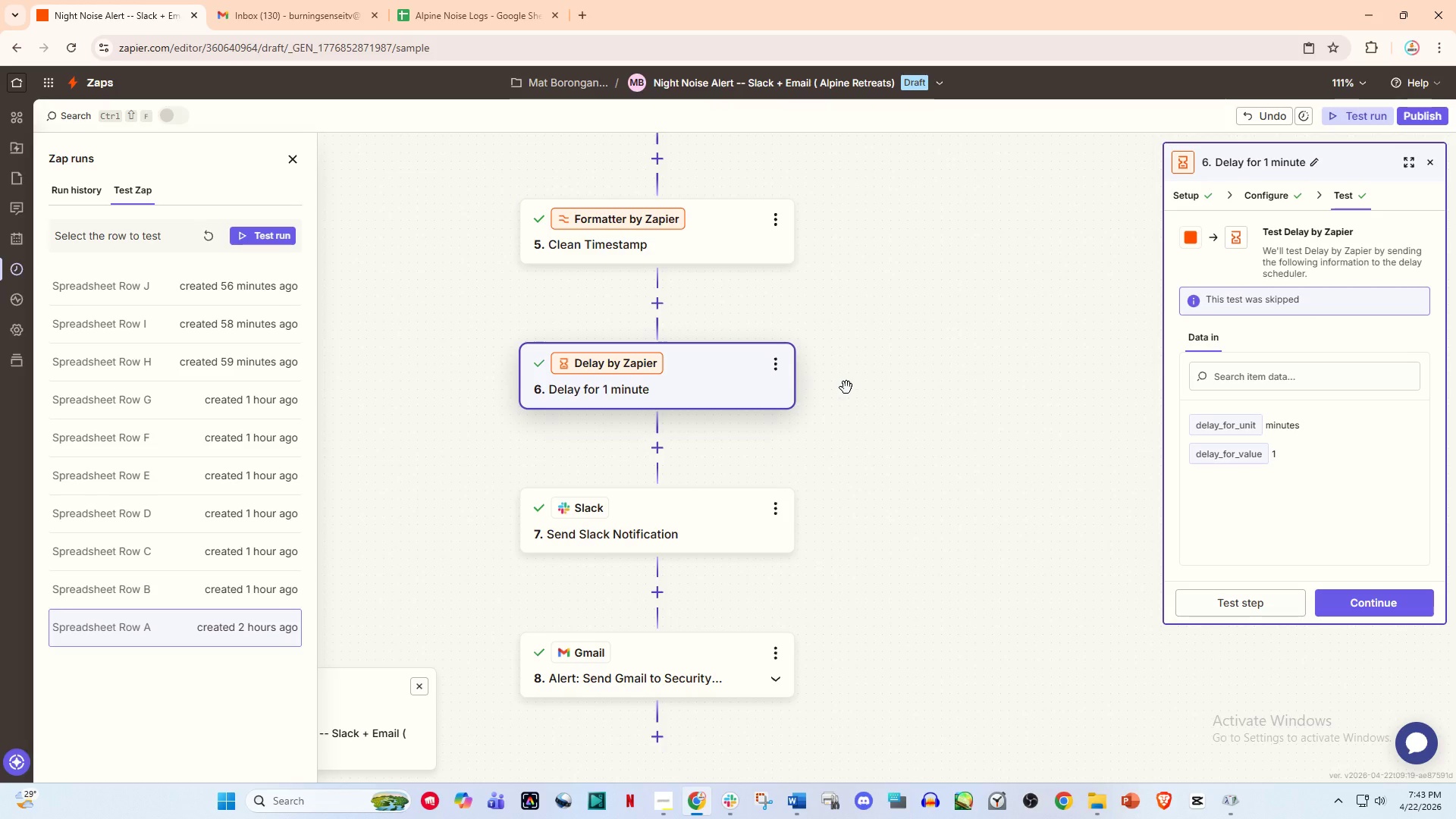 
hold_key(key=ControlLeft, duration=1.5)
scroll: coordinate [823, 435], scroll_direction: down, amount: 8.0
 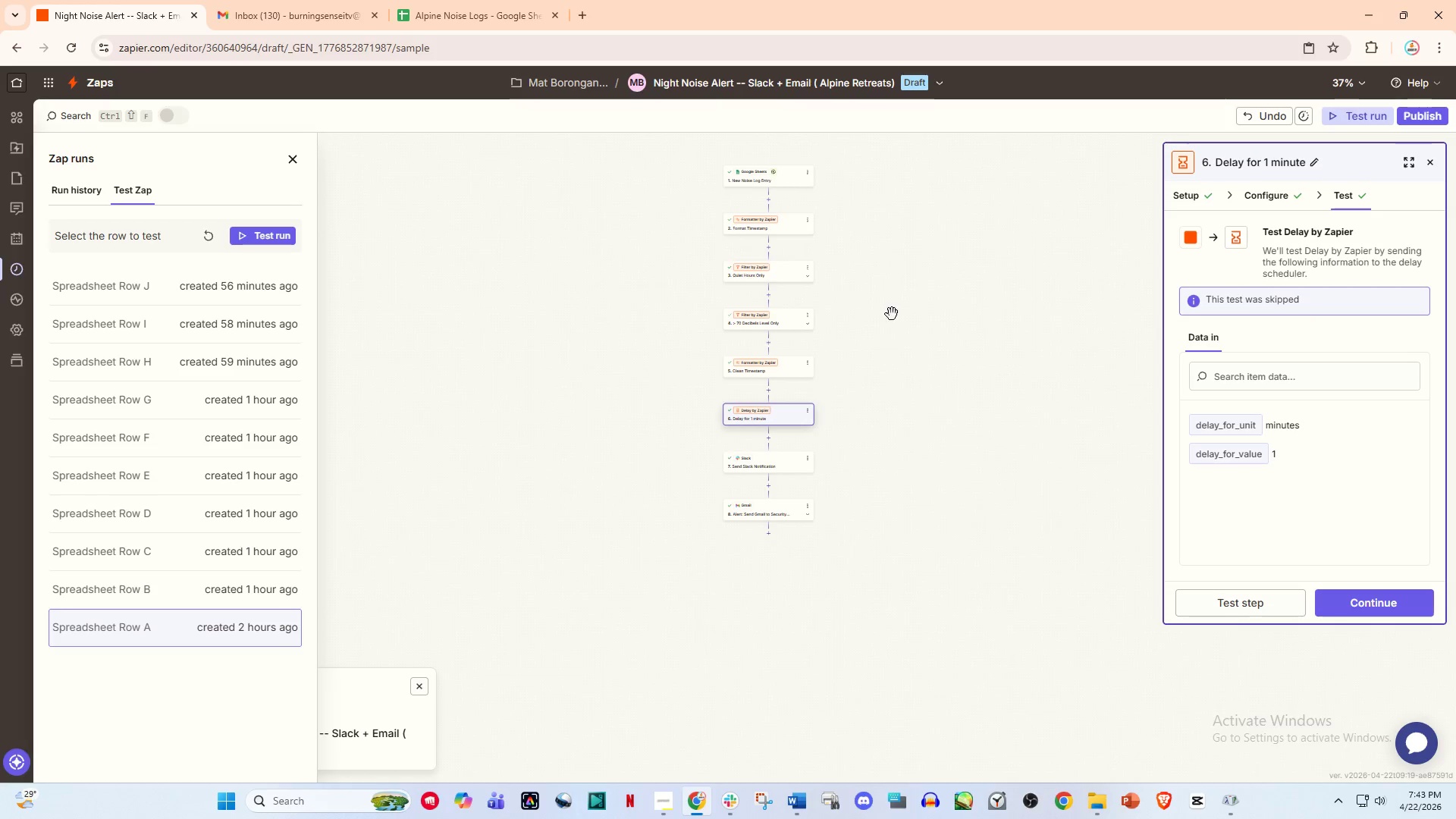 
hold_key(key=ControlLeft, duration=0.44)
 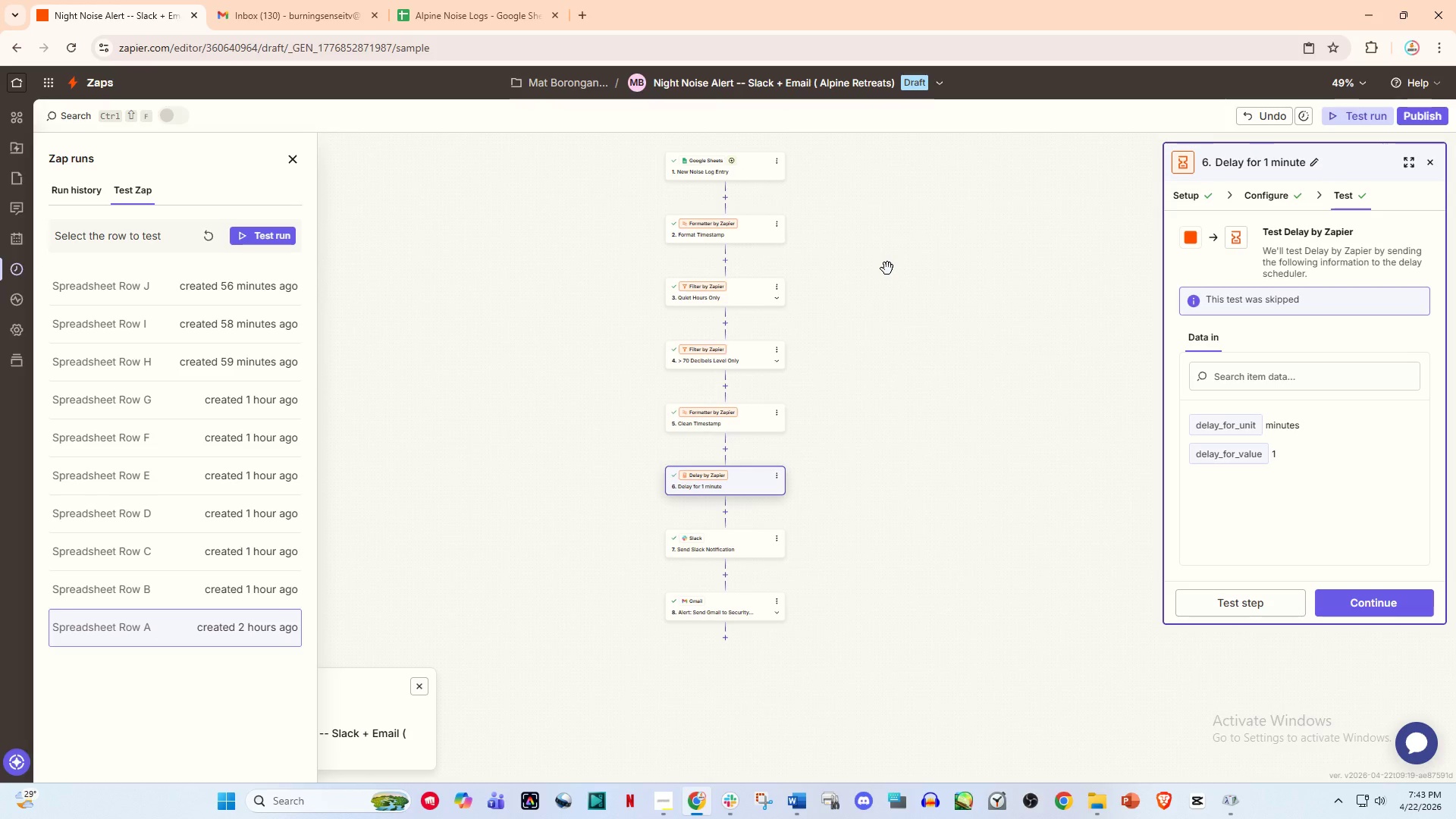 
left_click_drag(start_coordinate=[887, 256], to_coordinate=[887, 268])
 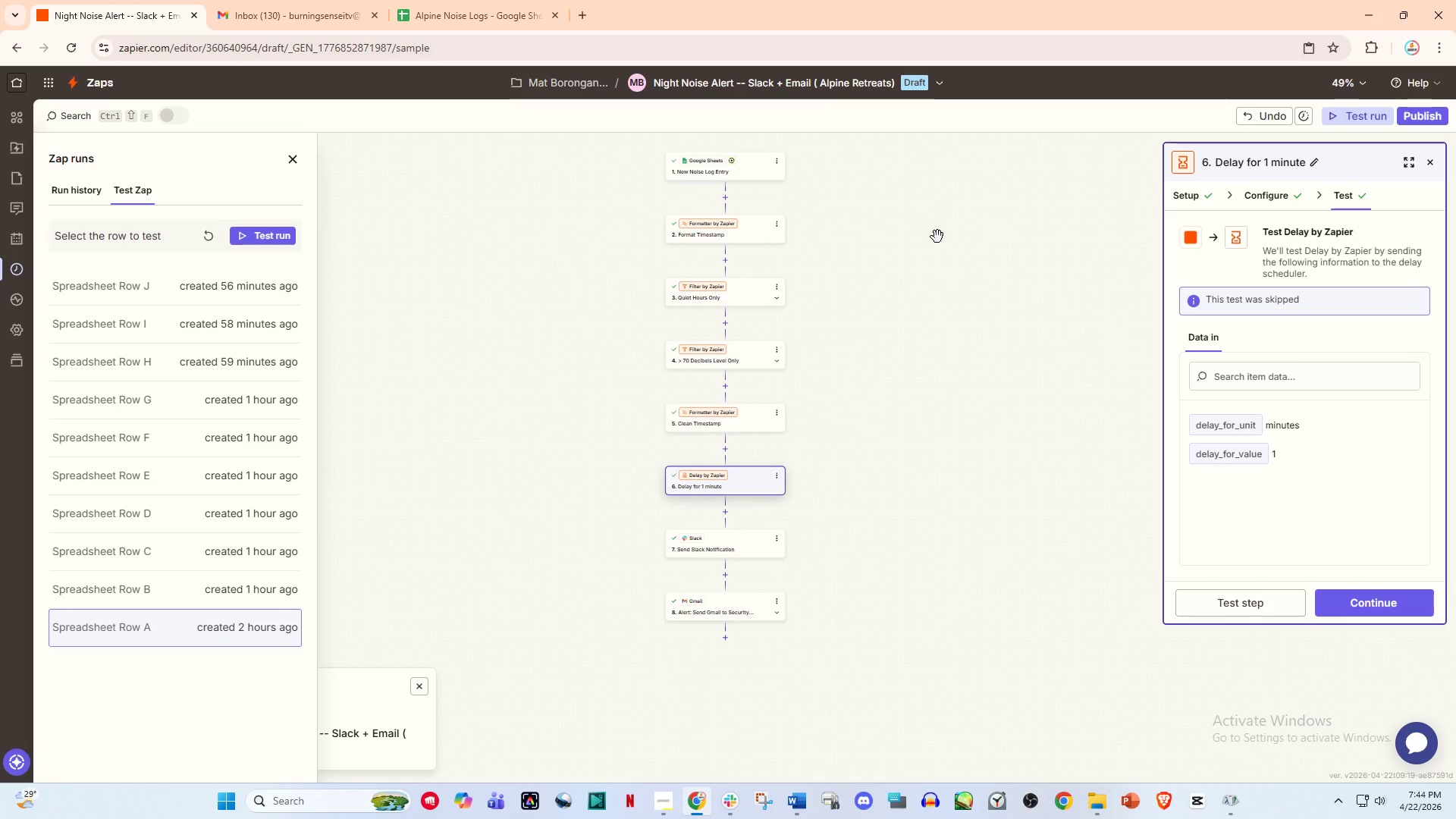 
scroll: coordinate [904, 247], scroll_direction: up, amount: 2.0
 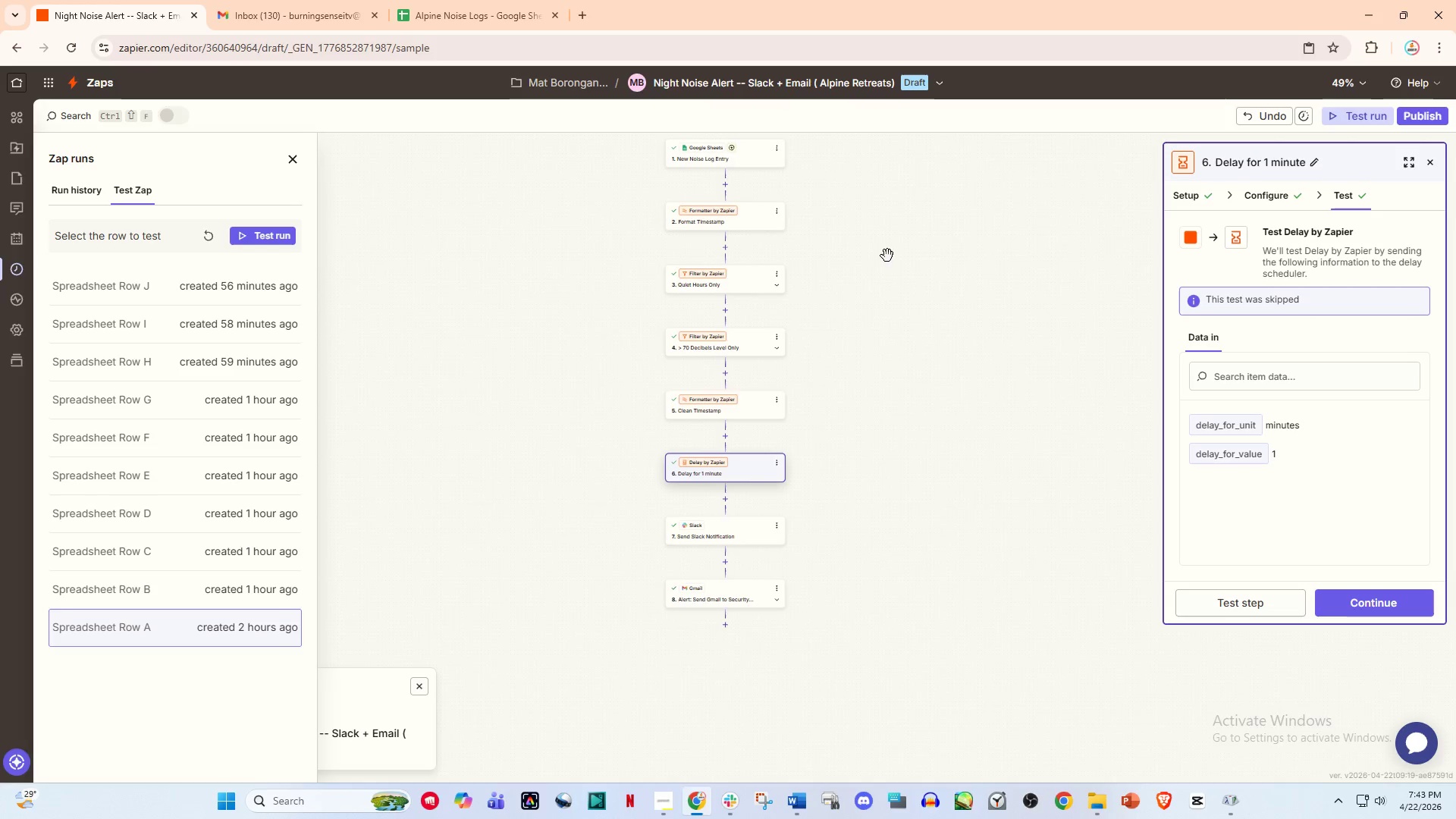 
wait(43.27)
 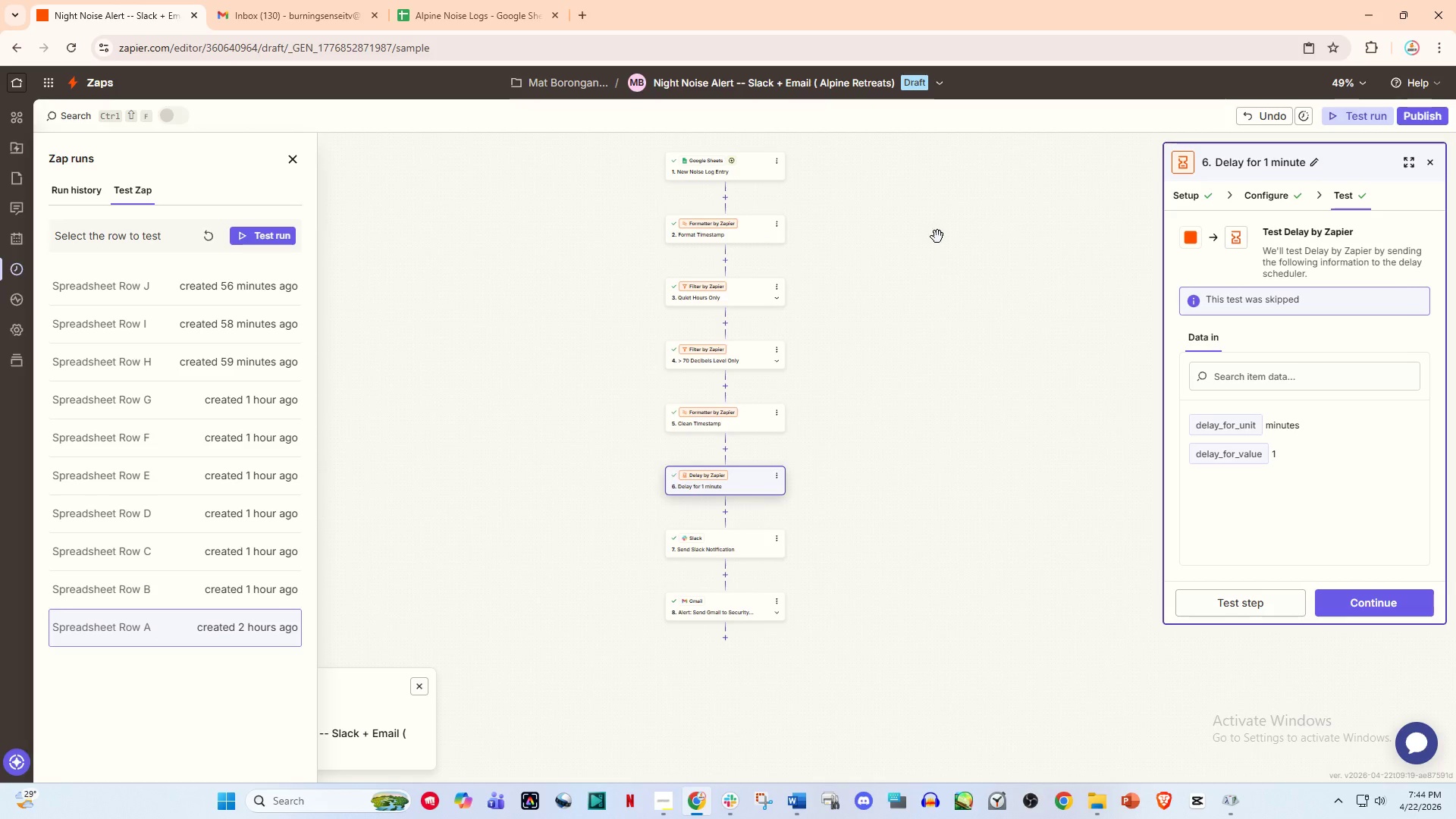 
hold_key(key=ControlLeft, duration=0.69)
 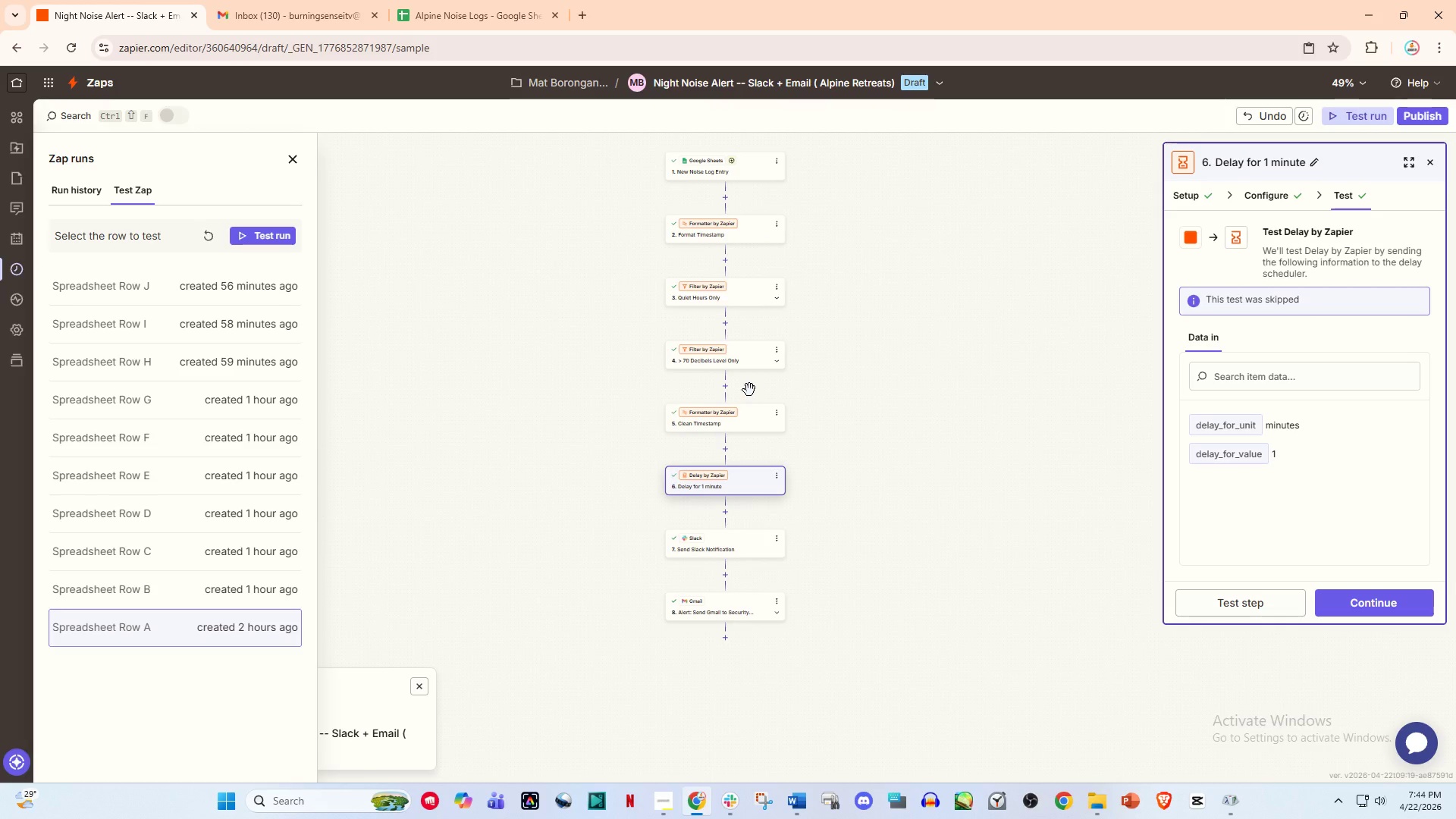 
hold_key(key=ControlLeft, duration=1.5)
 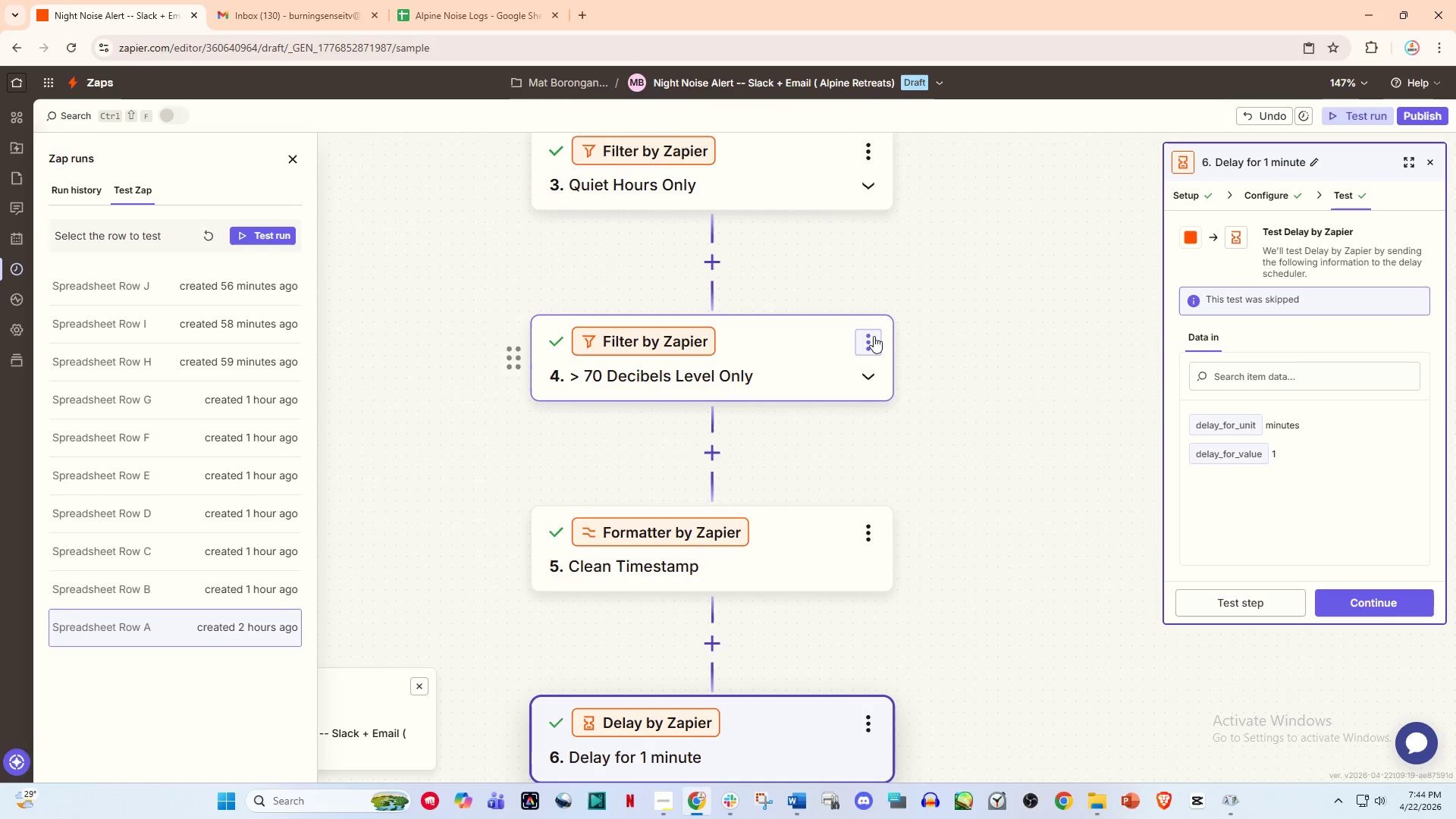 
key(Control+ControlLeft)
 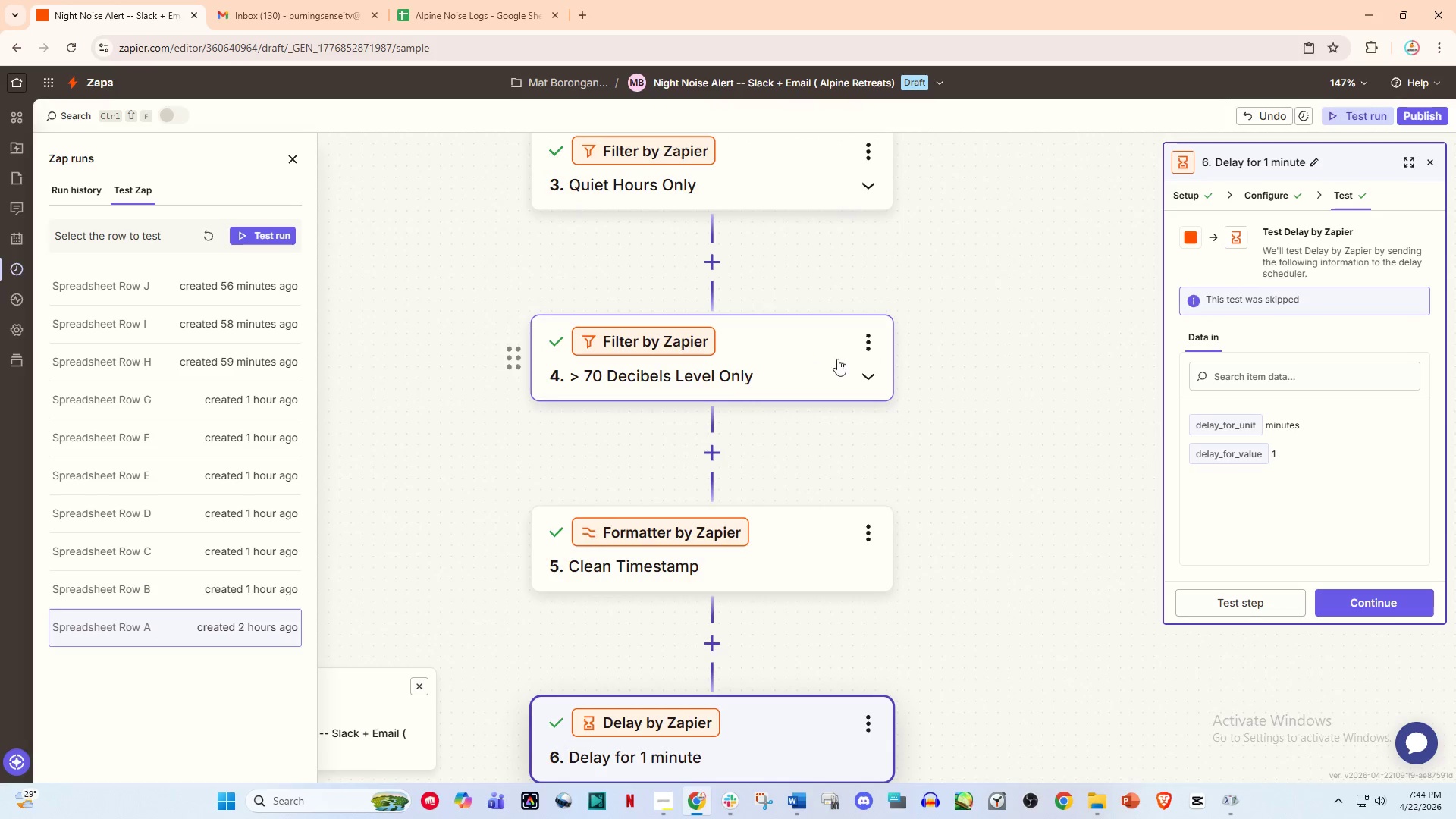 
key(Control+ControlLeft)
 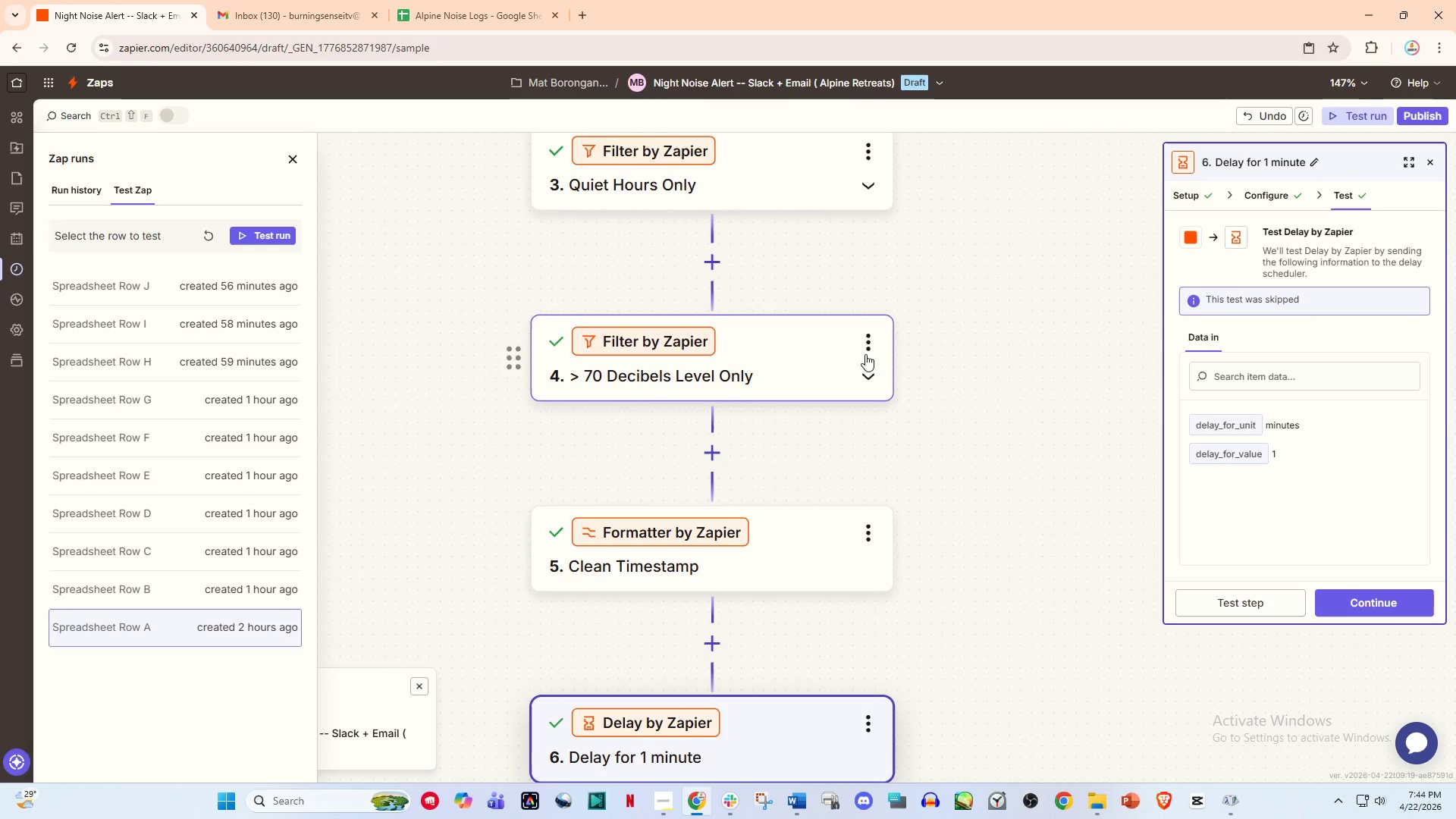 
key(Control+ControlLeft)
 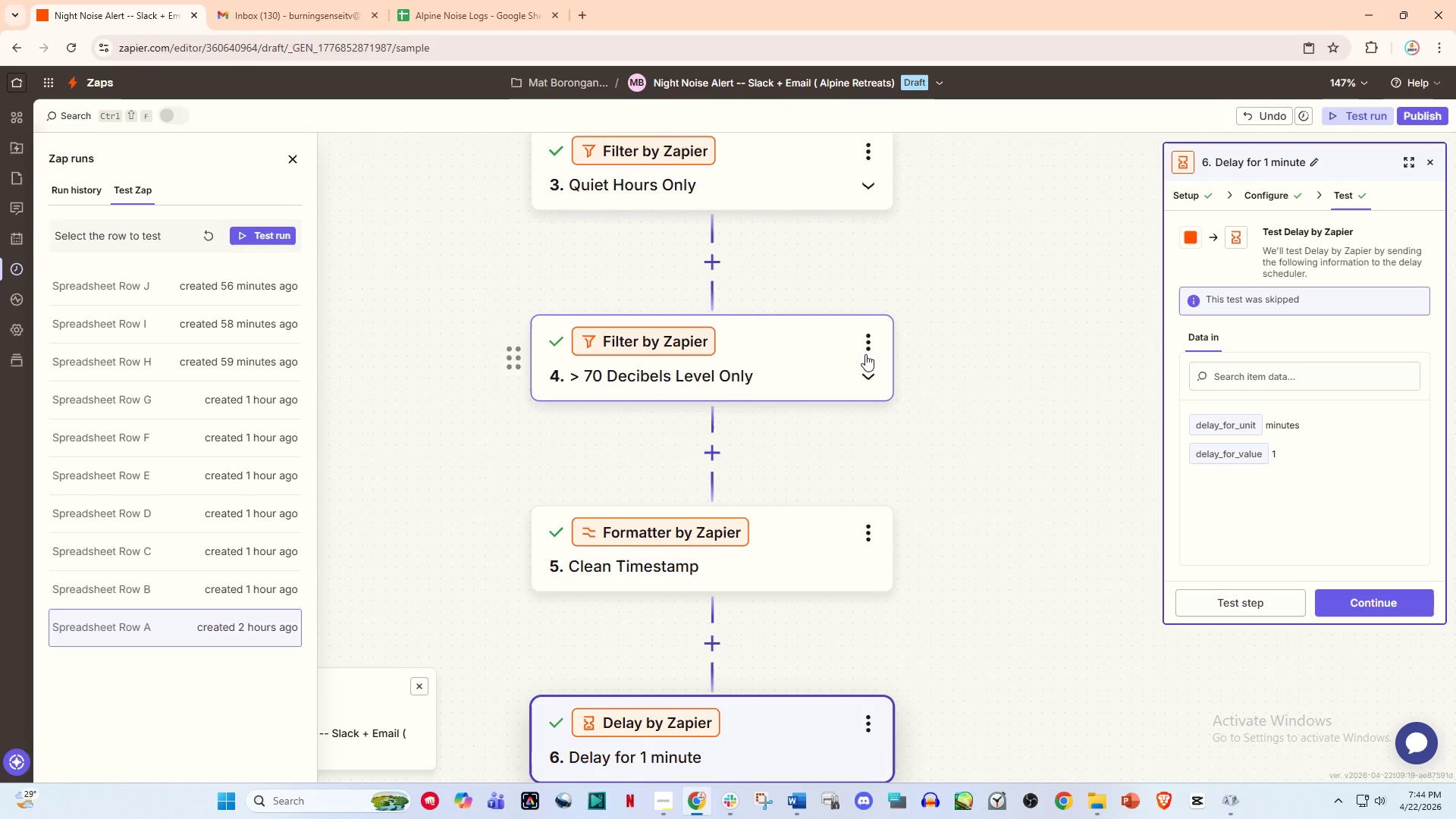 
key(Control+ControlLeft)
 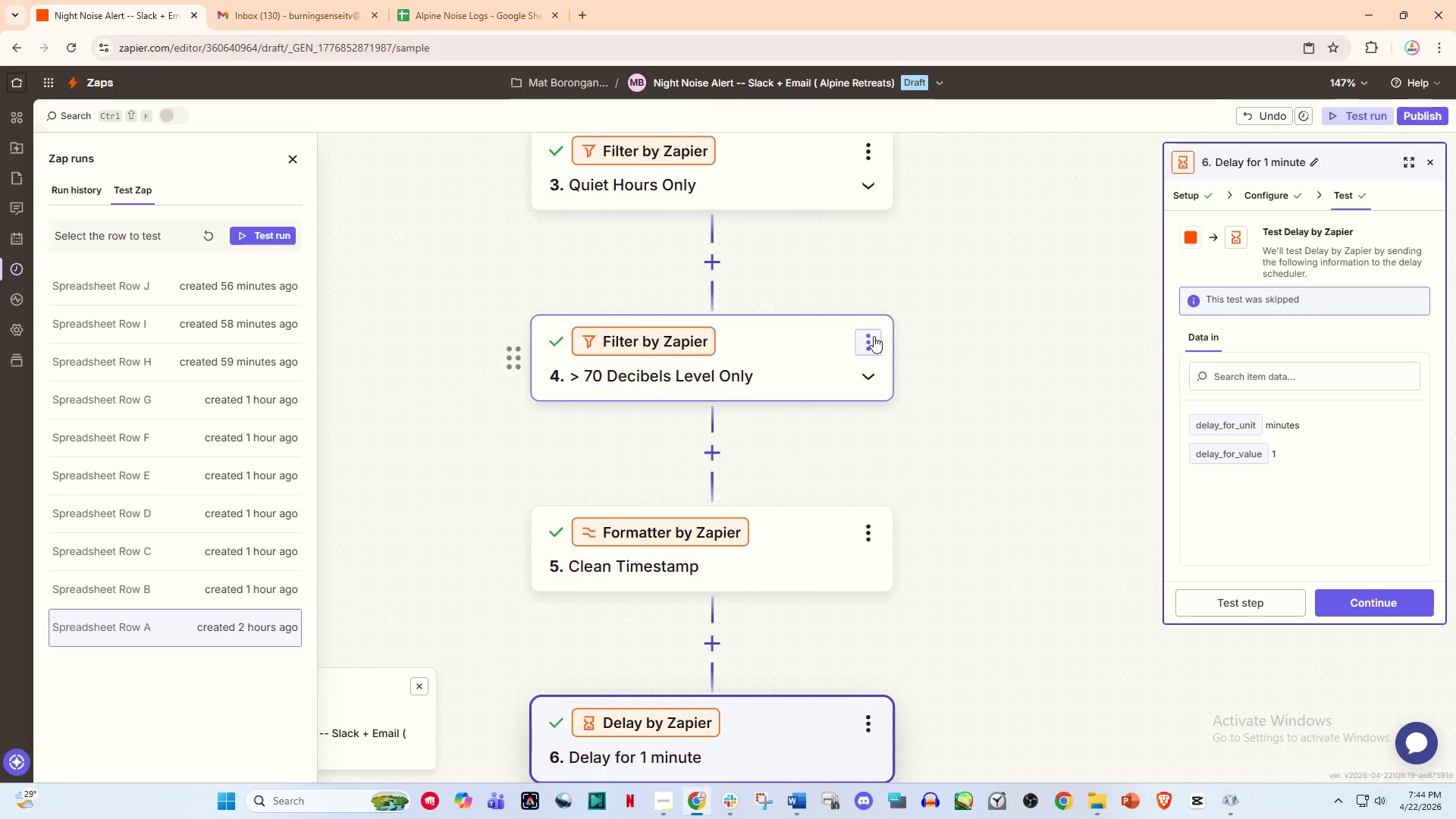 
scroll: coordinate [723, 346], scroll_direction: up, amount: 8.0
 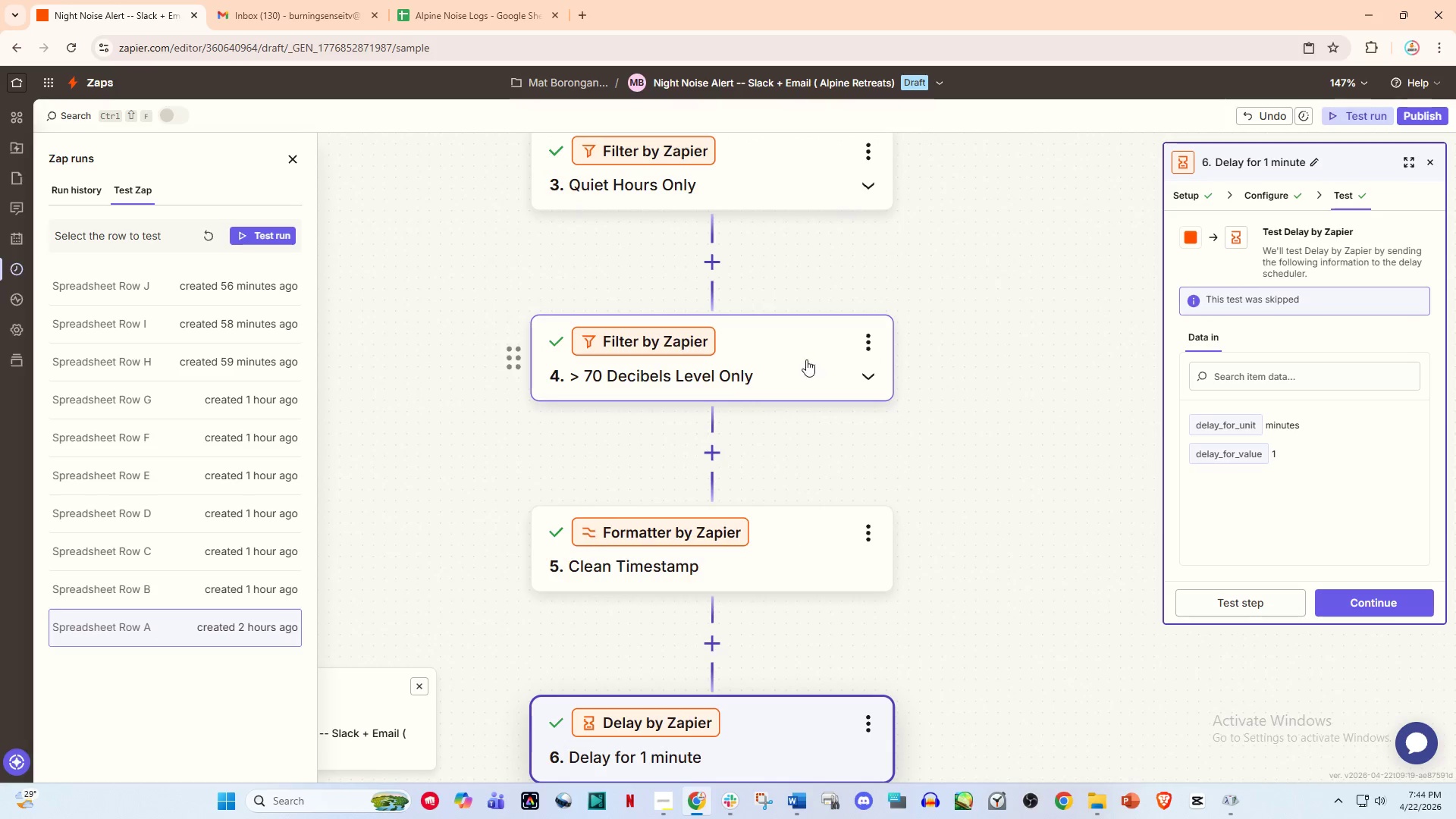 
left_click([874, 336])
 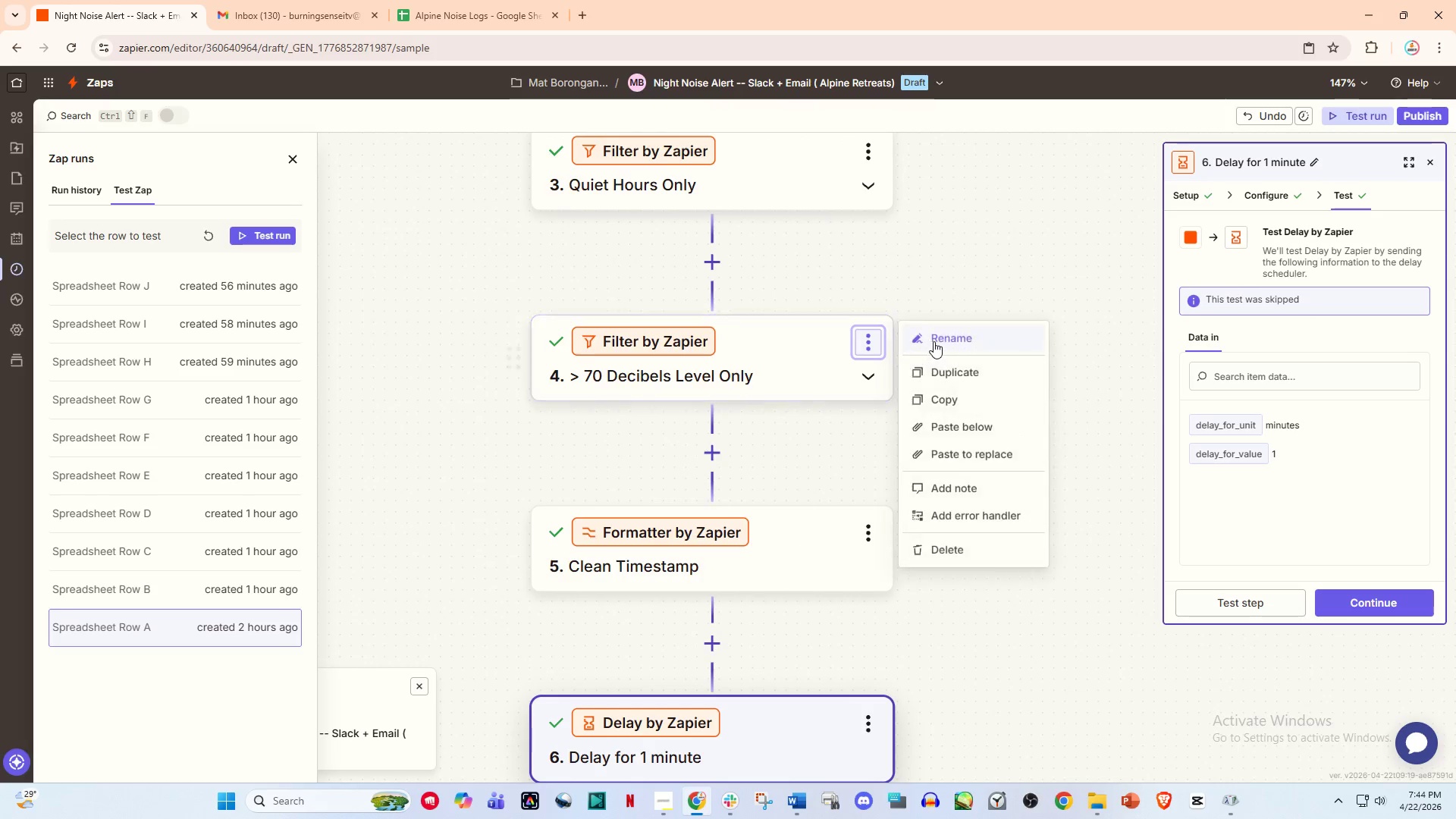 
left_click([936, 341])
 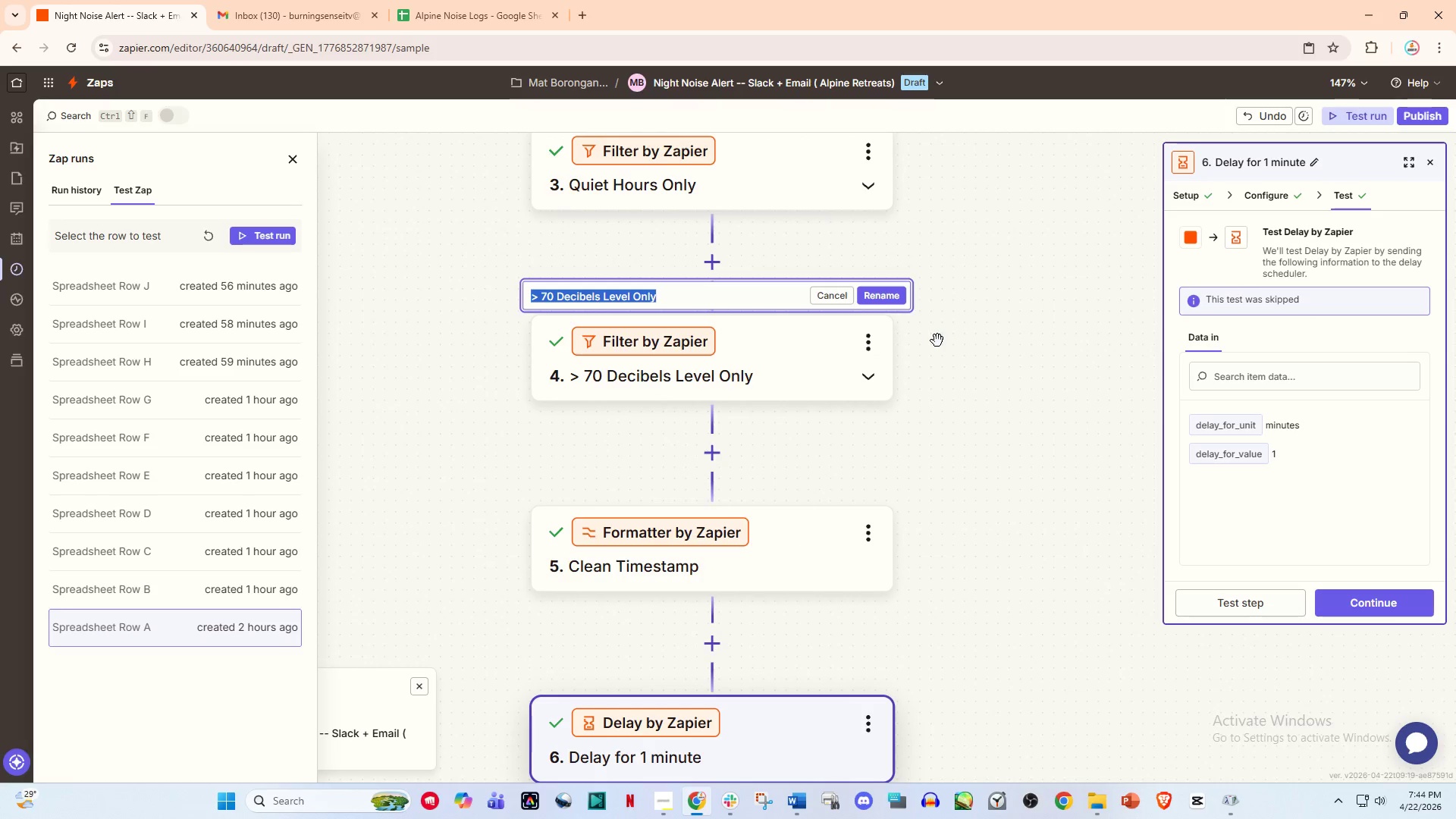 
type(Filter )
 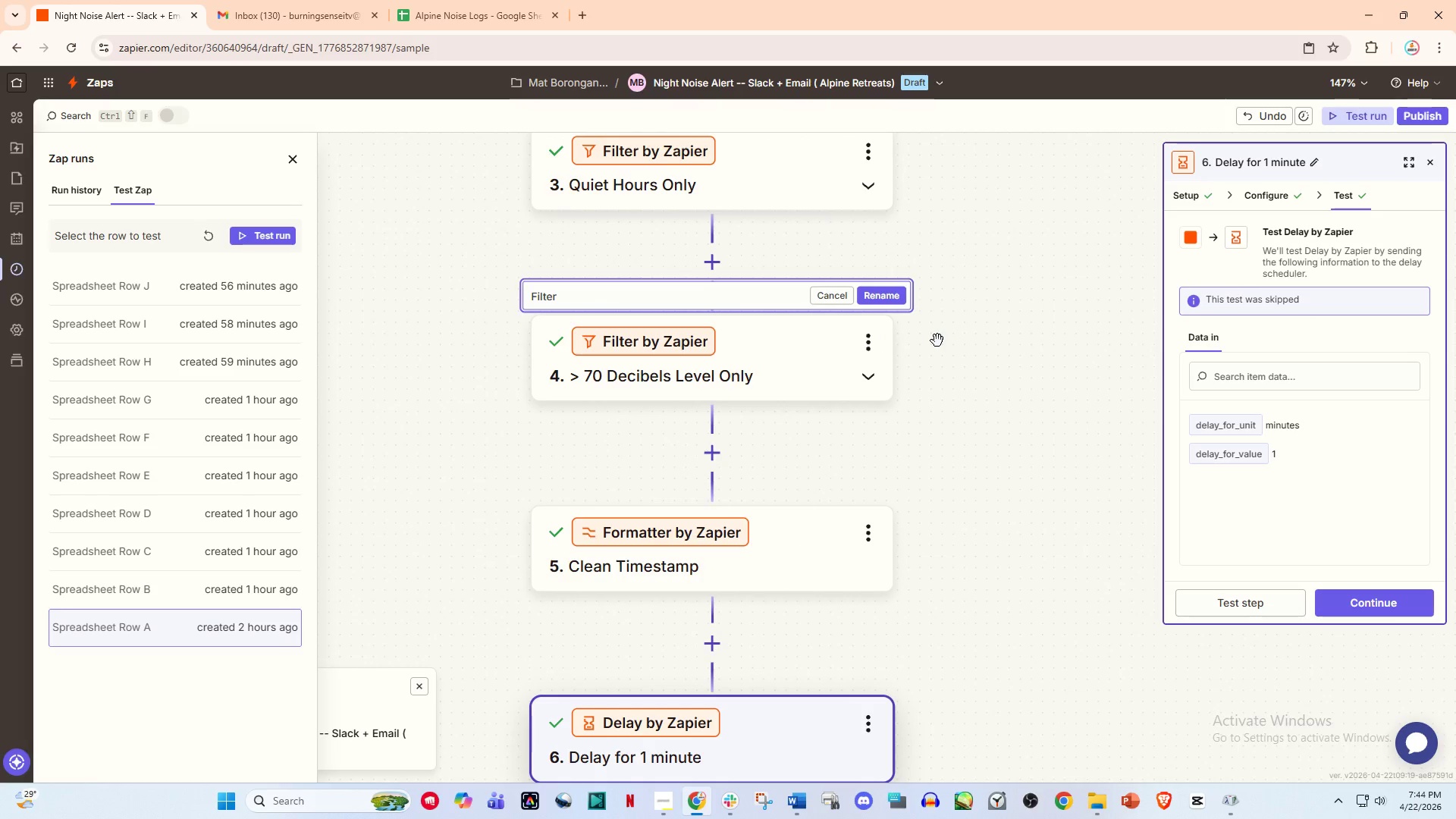 
key(Backspace)
type(: NOi)
key(Backspace)
key(Backspace)
type(oise Lee)
key(Backspace)
type(vel > 7-)
key(Backspace)
type(-)
key(Backspace)
type(0)
 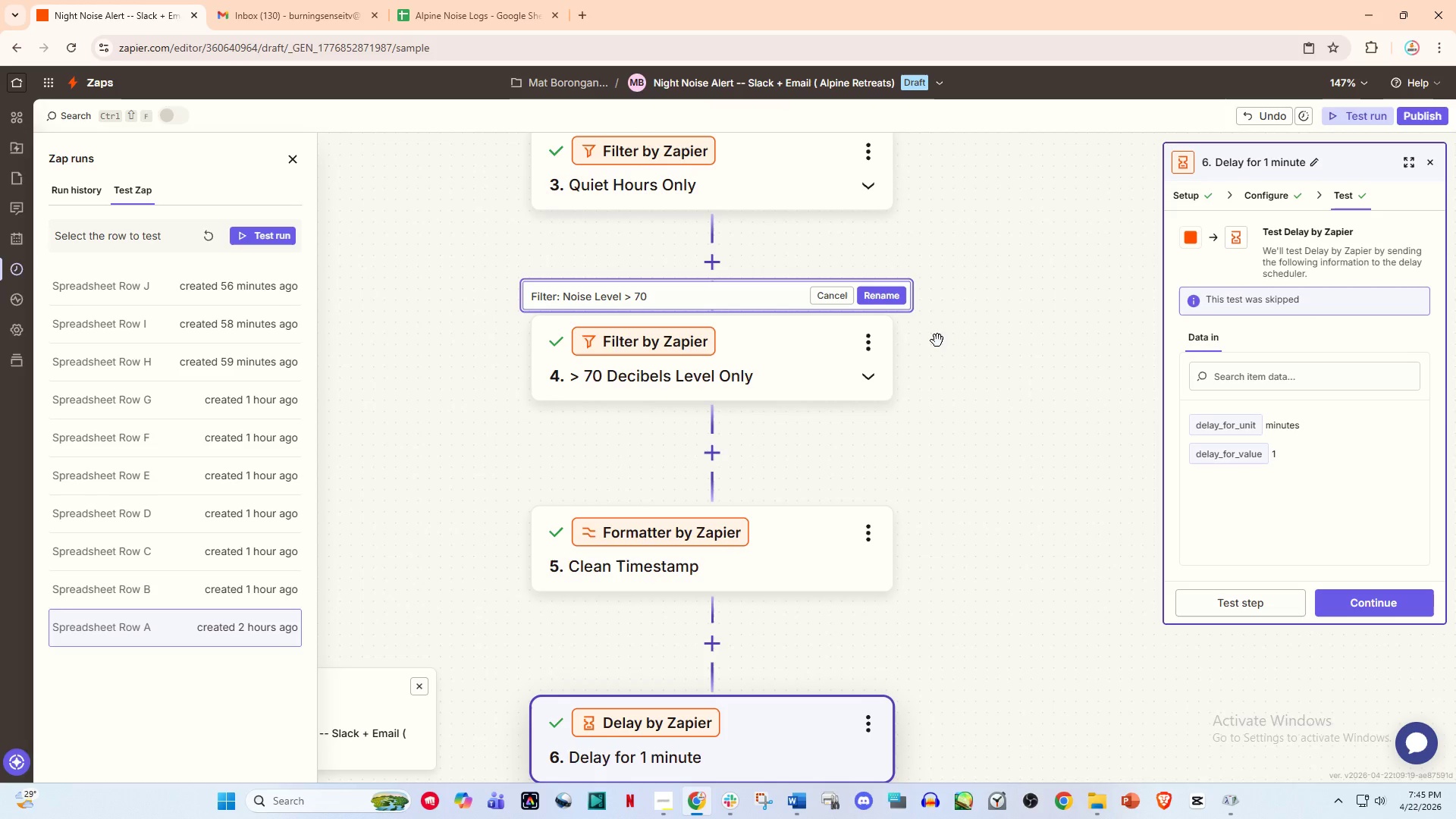 
left_click([858, 288])
 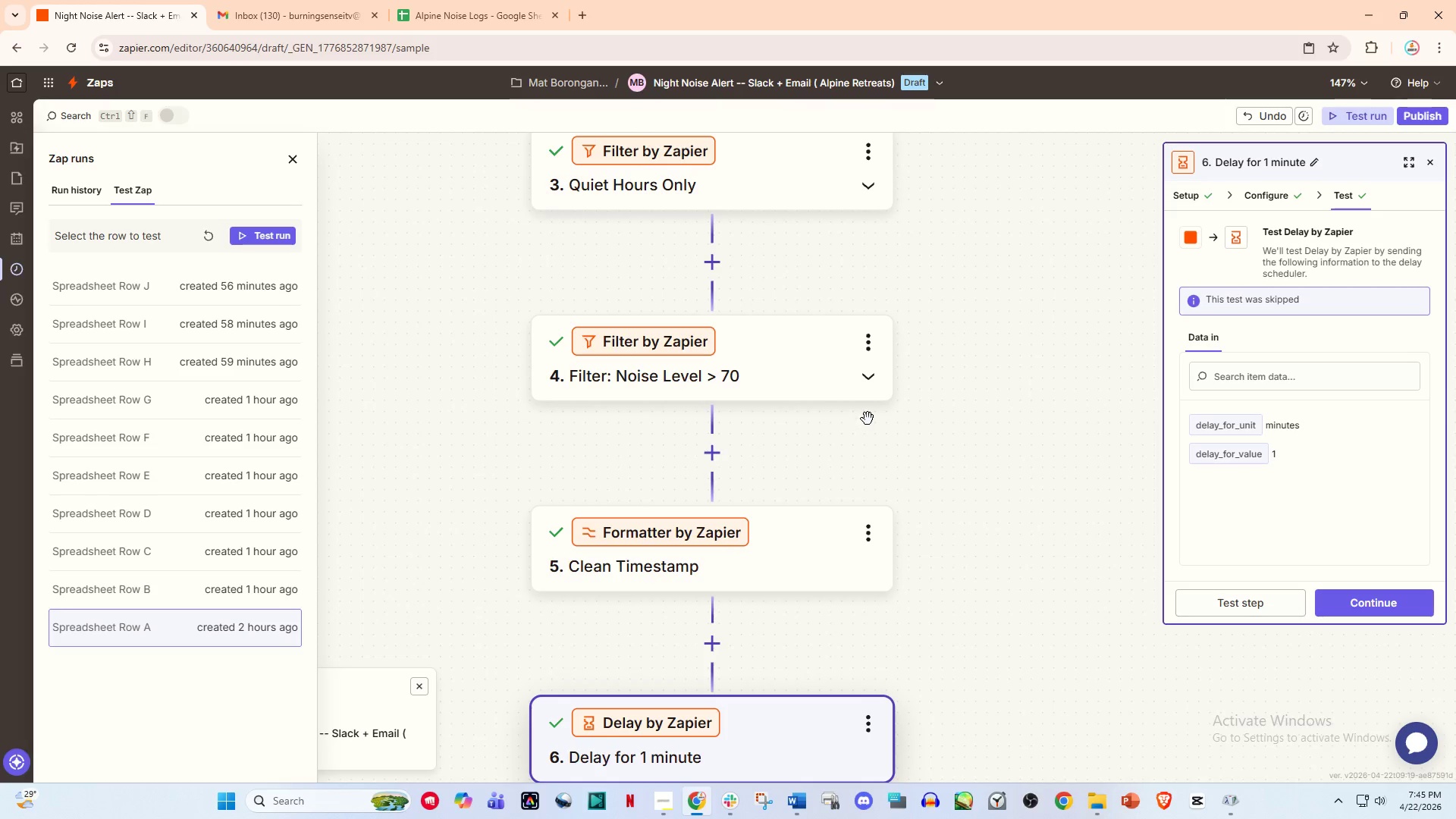 
left_click([773, 380])
 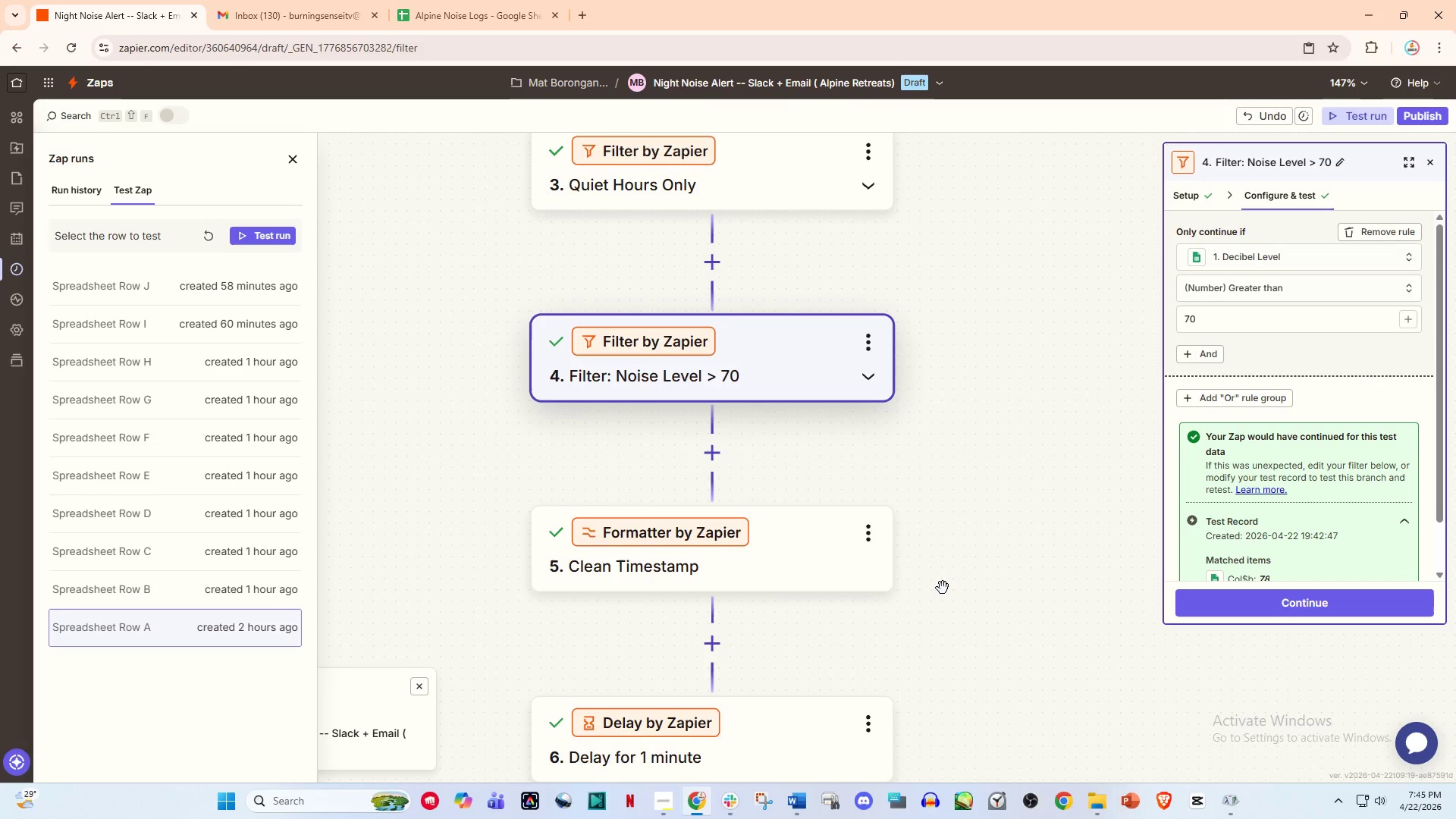 
wait(15.45)
 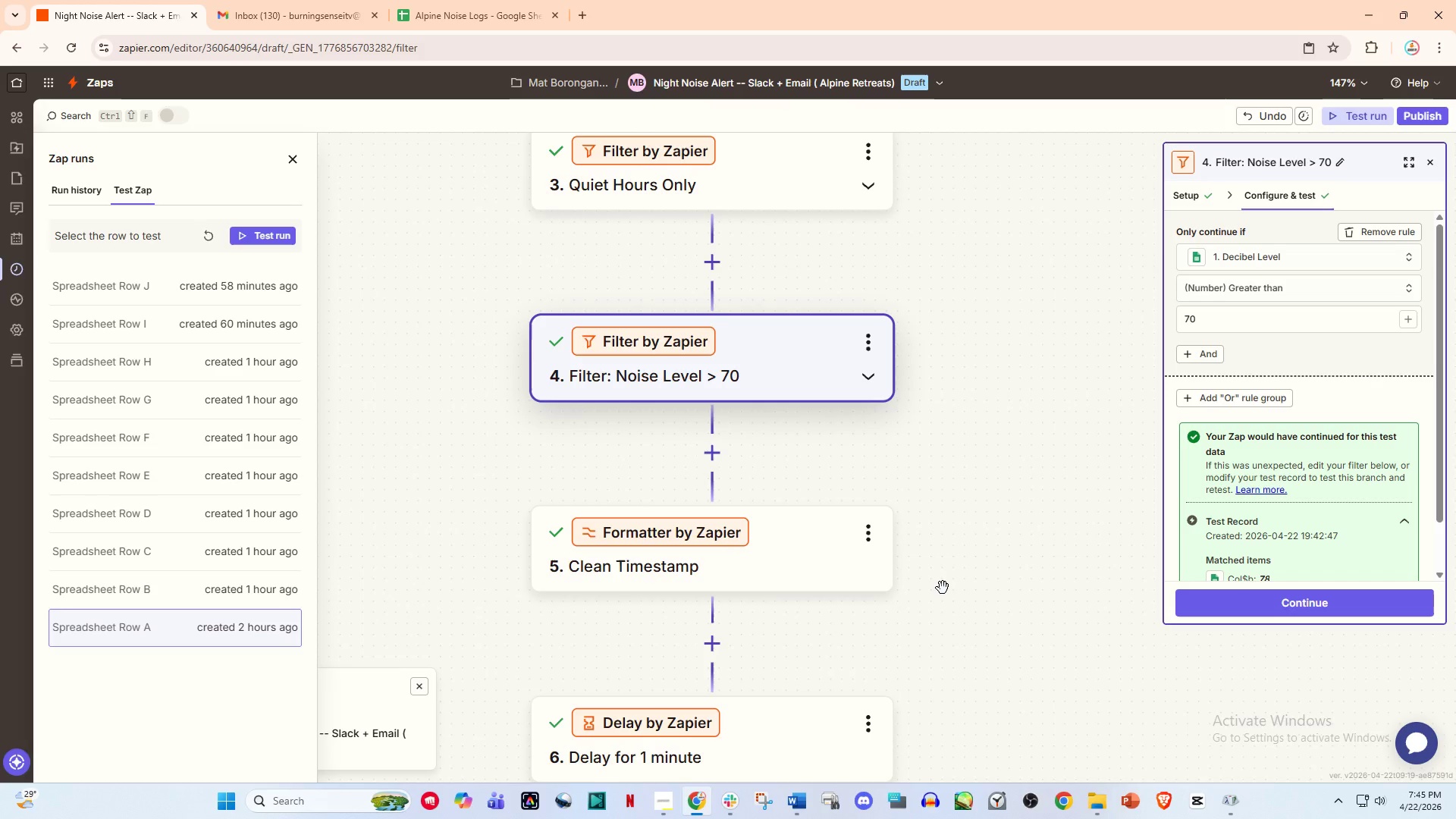 
scroll: coordinate [846, 578], scroll_direction: down, amount: 2.0
 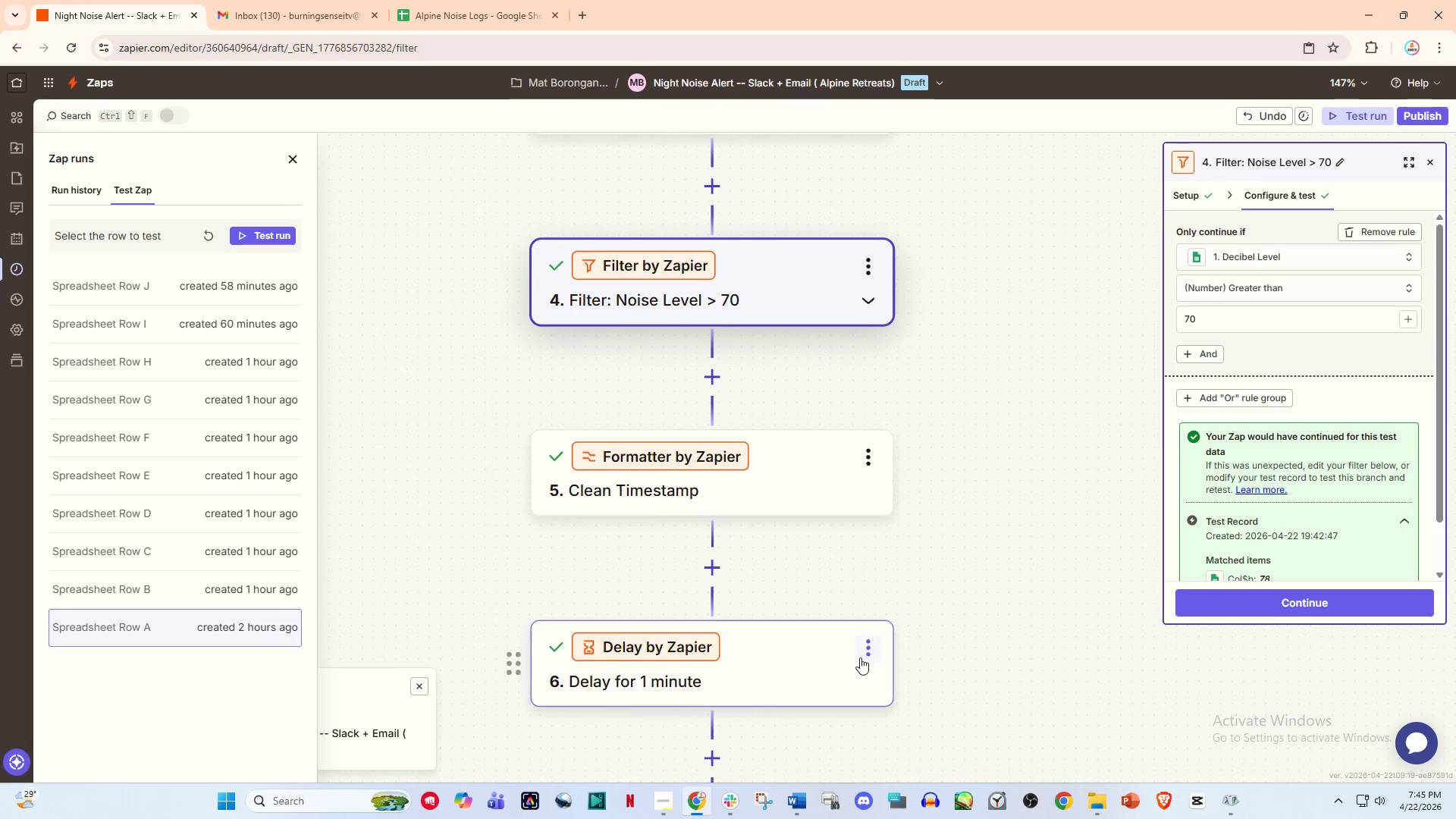 
left_click([864, 651])
 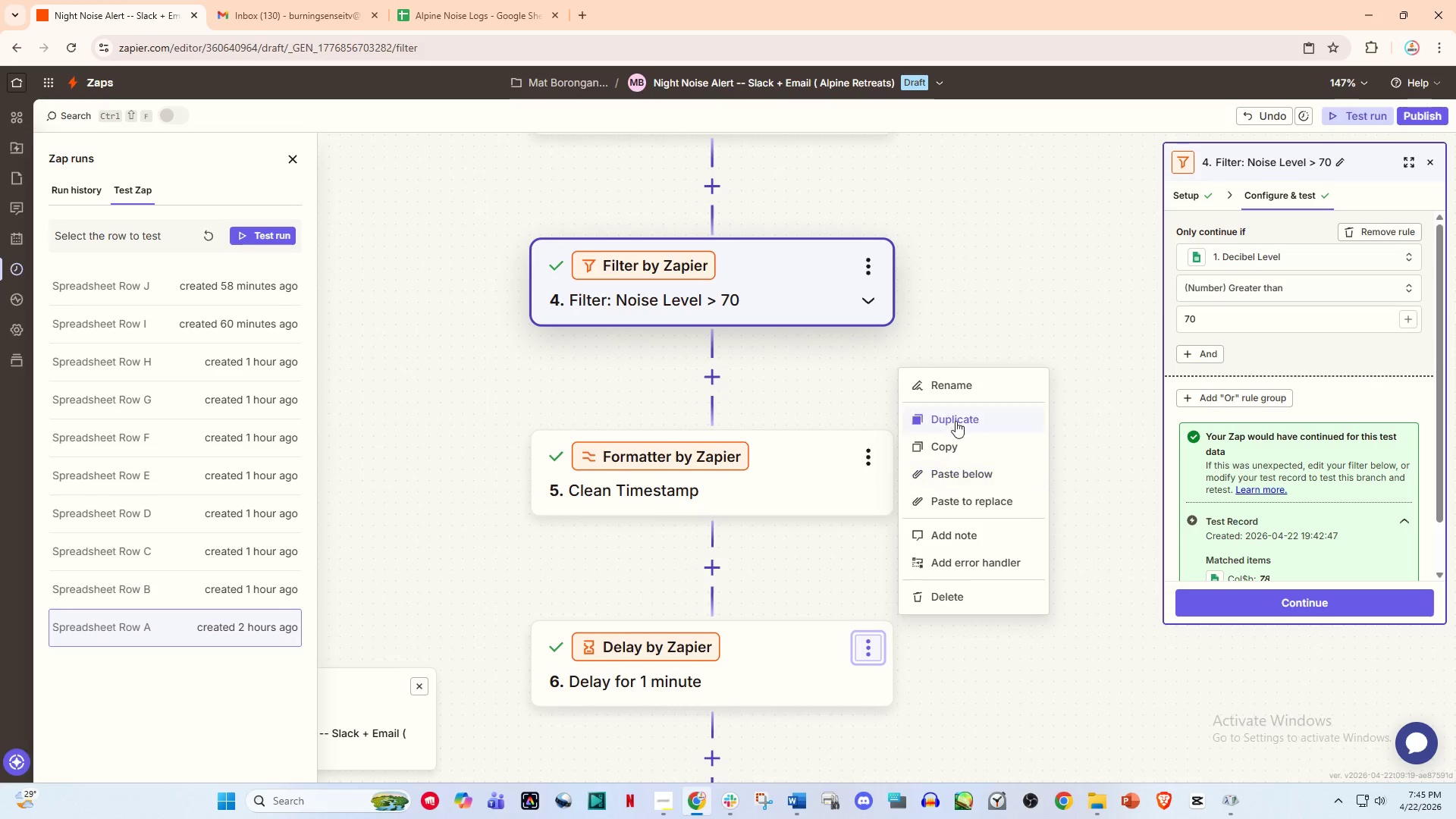 
left_click([959, 384])
 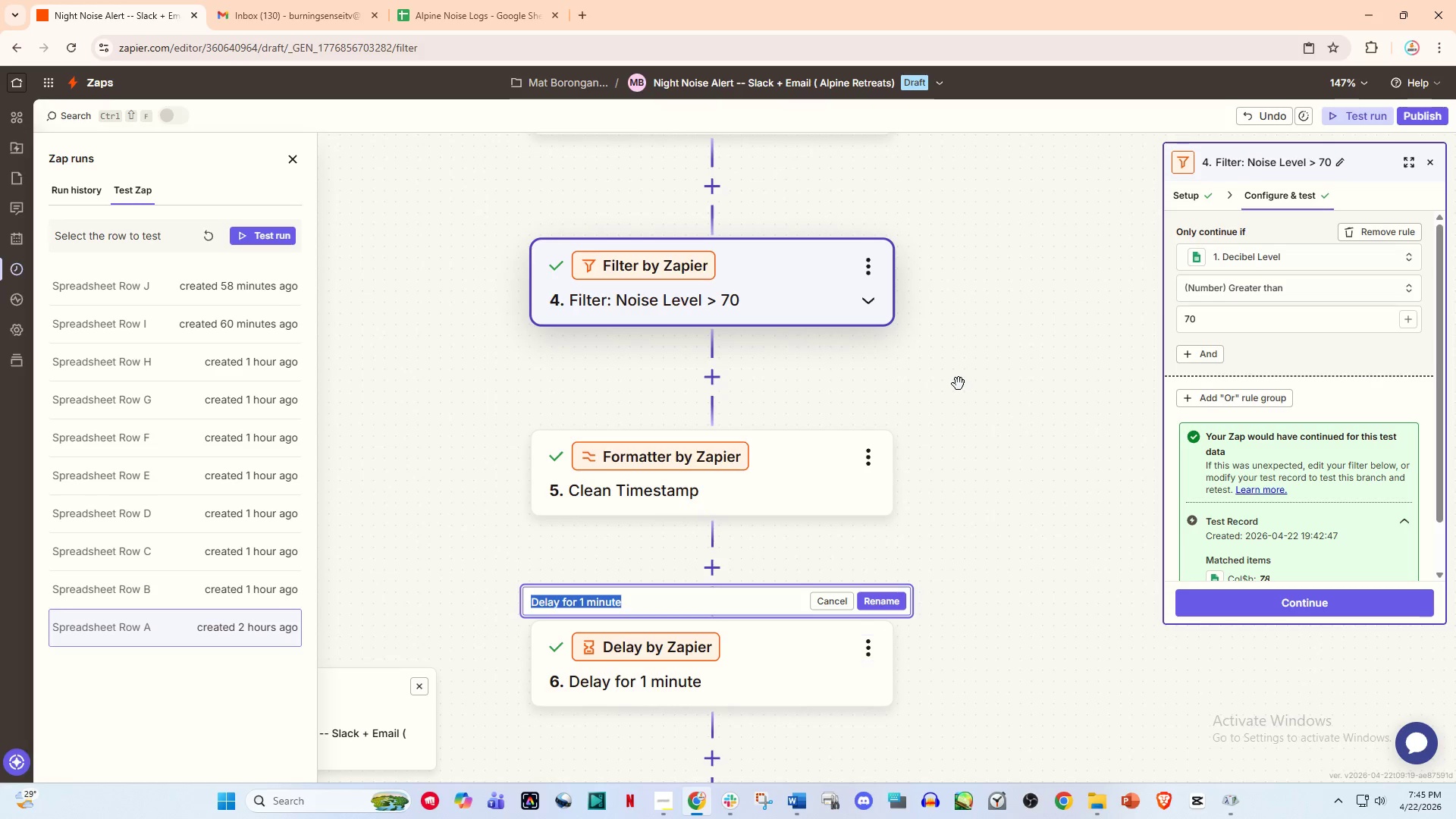 
type(W)
key(Backspace)
type(Wait 1 minute (Avoid False Alarms))
 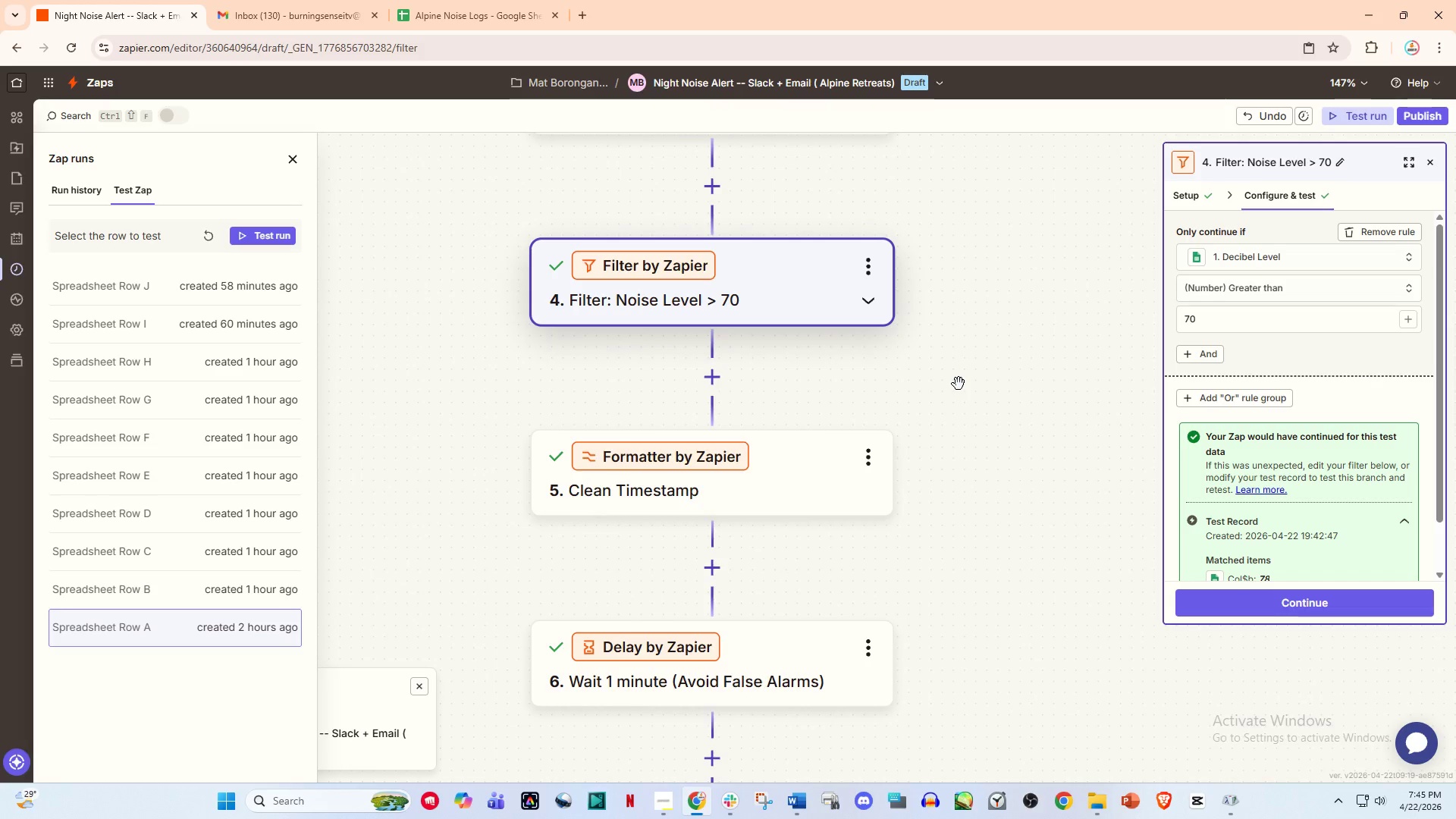 
 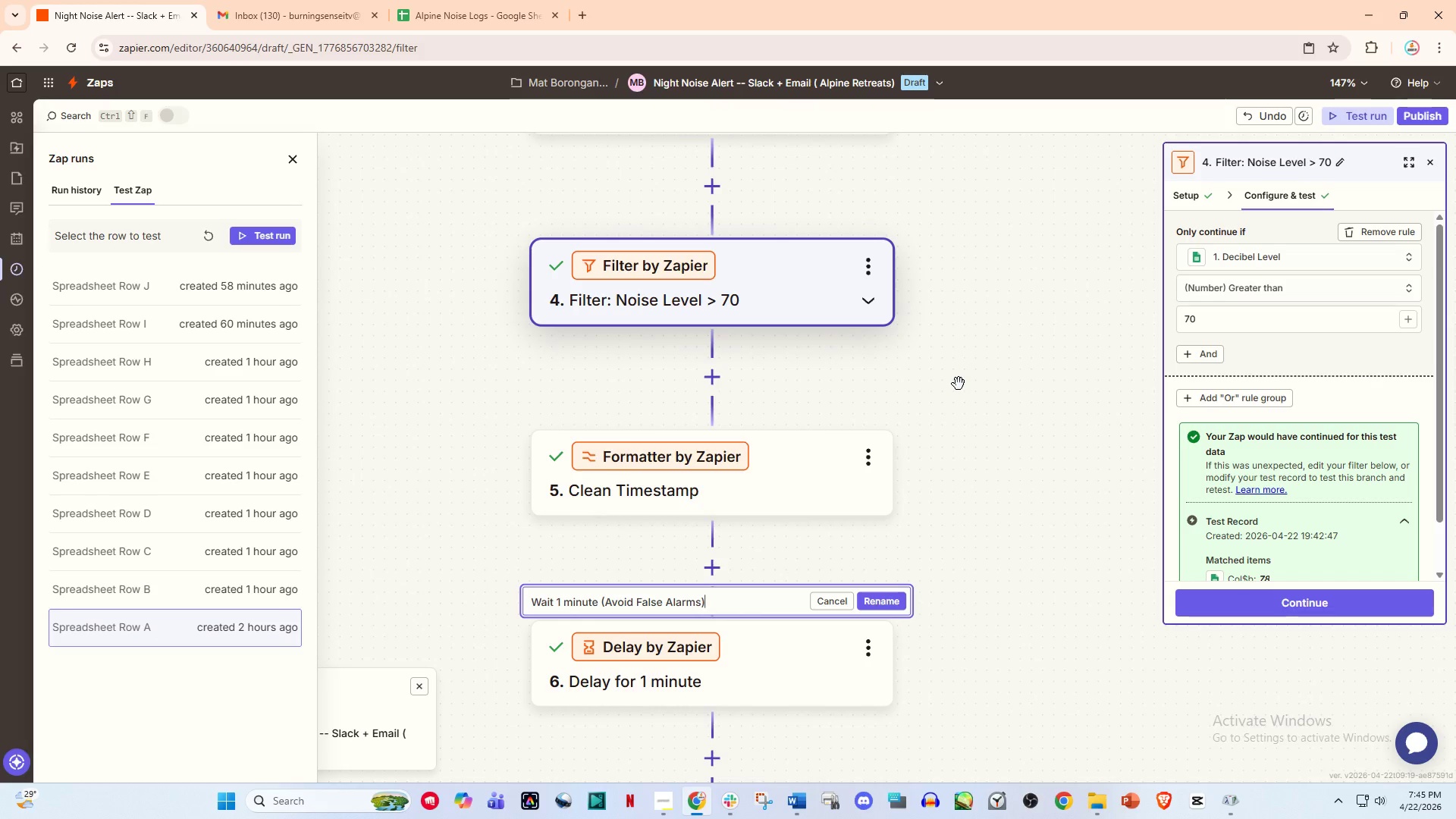 
key(Enter)
 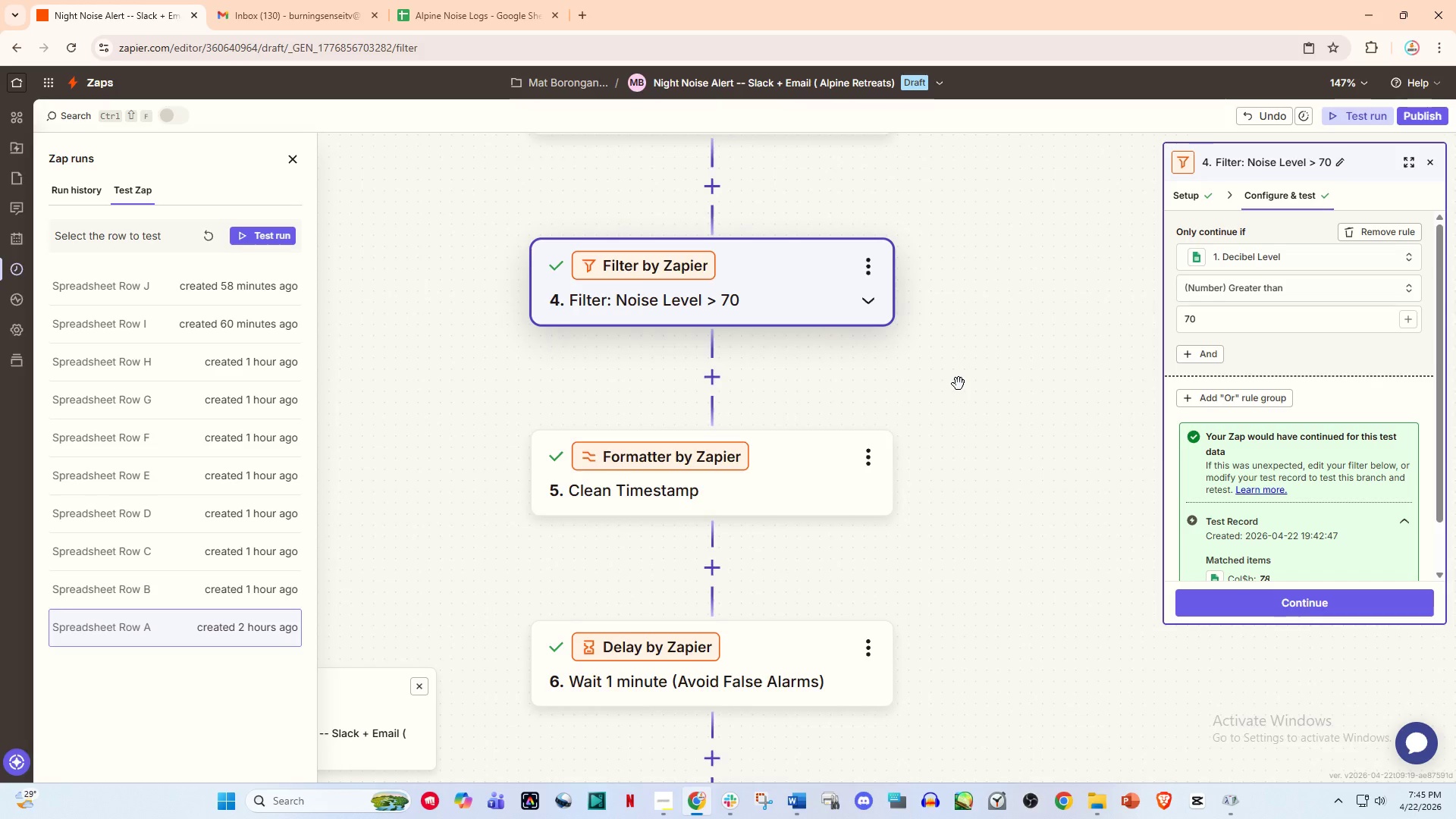 
scroll: coordinate [962, 382], scroll_direction: down, amount: 7.0
 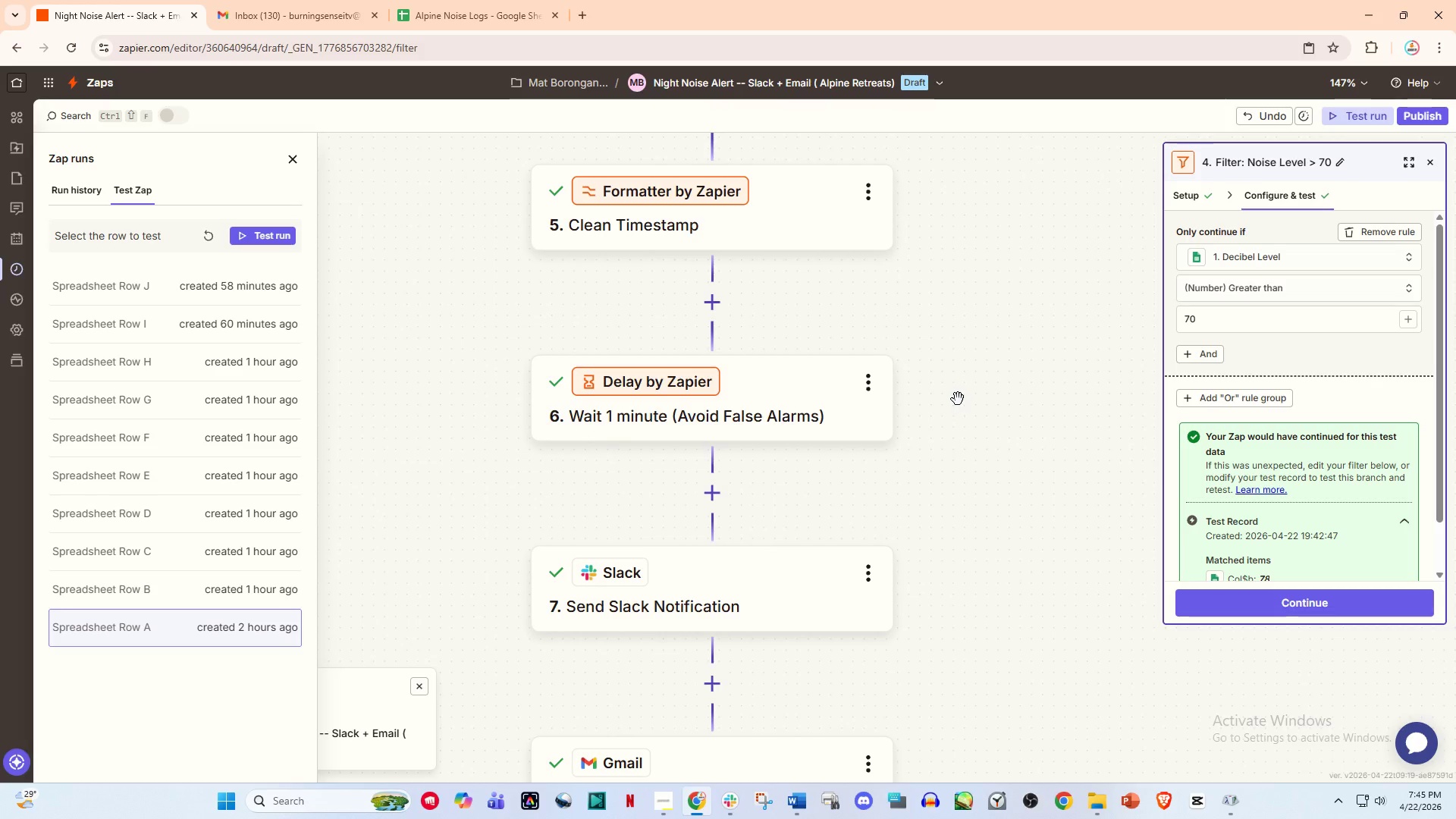 
wait(11.08)
 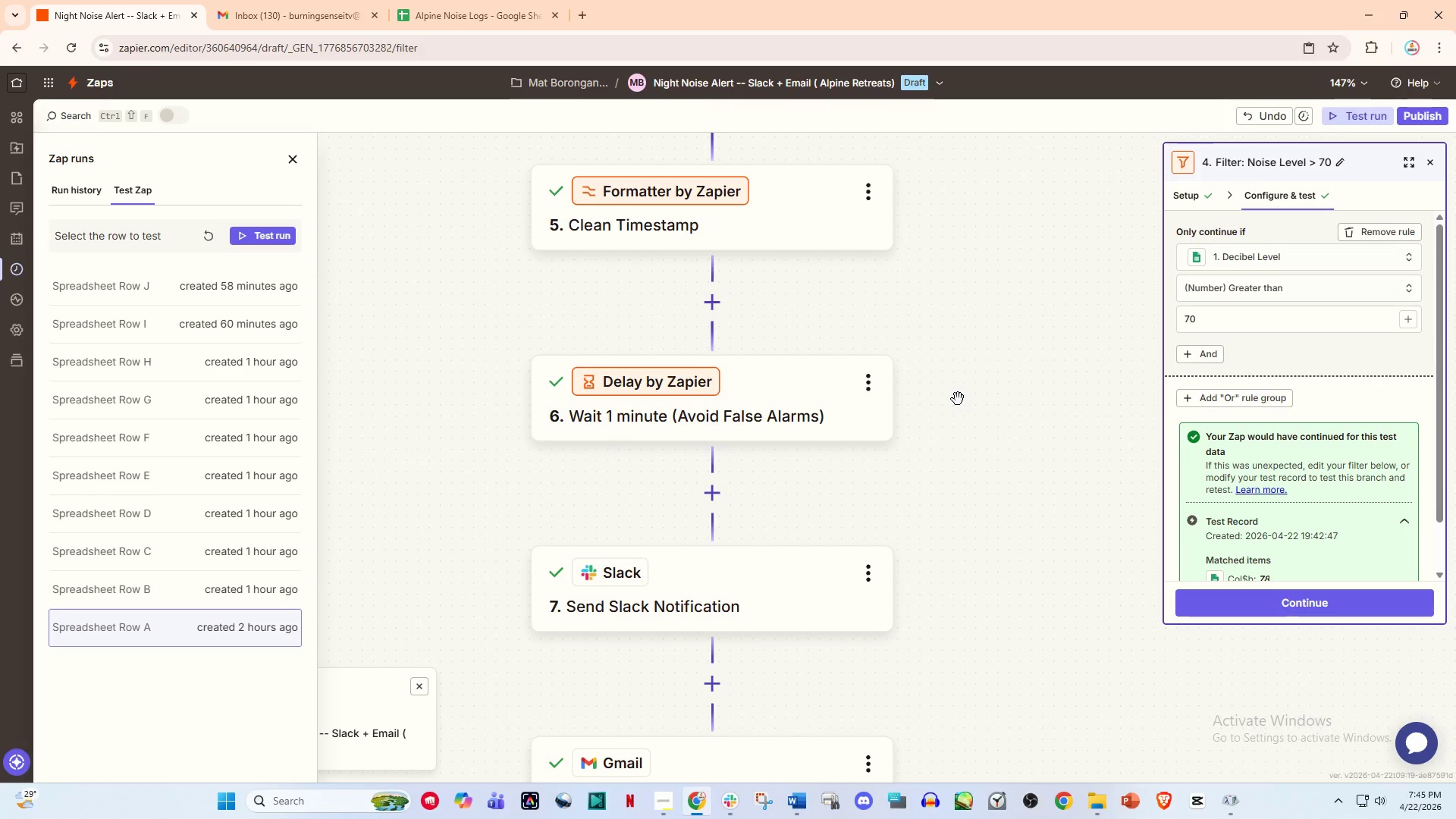 
left_click([867, 573])
 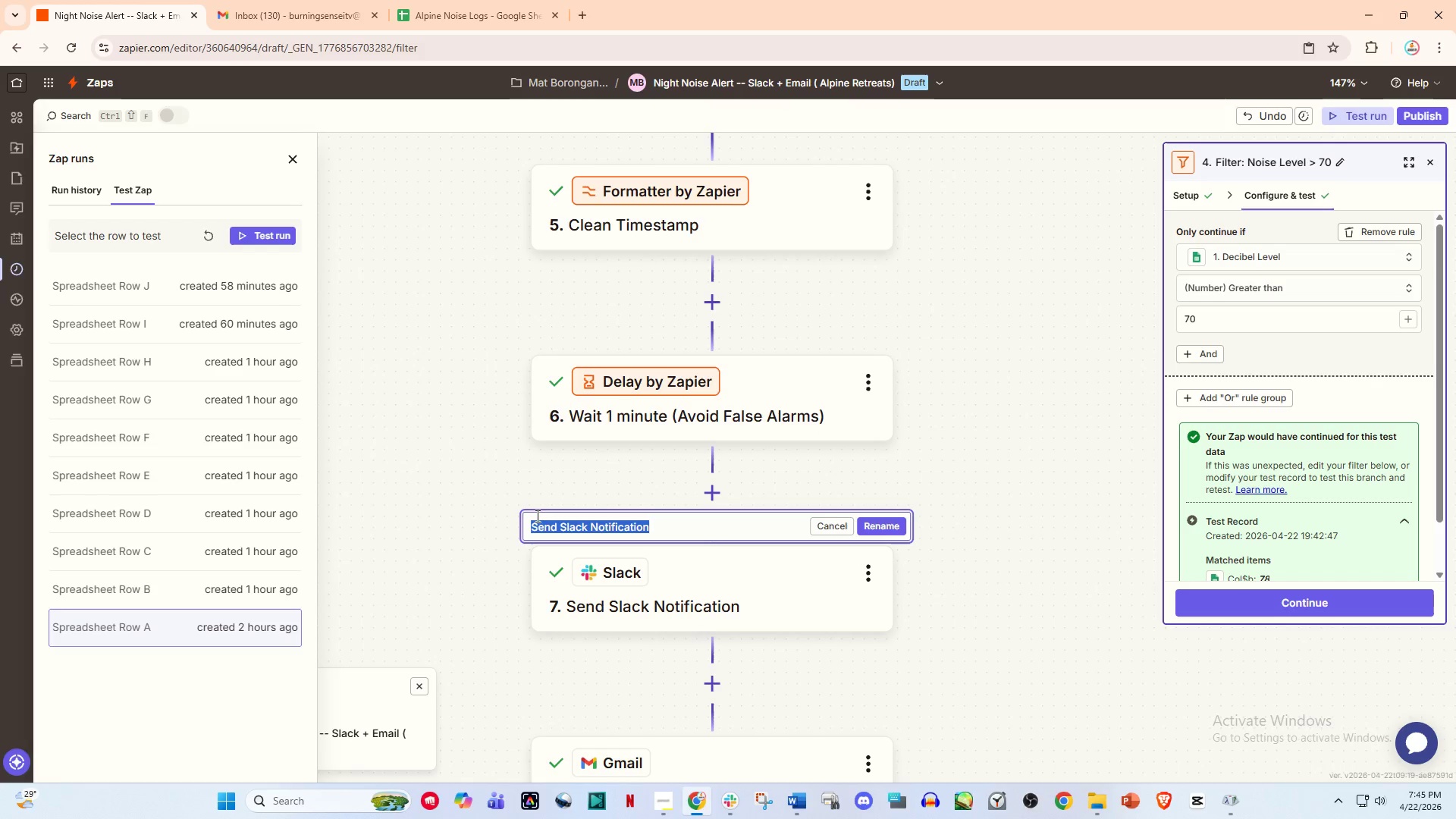 
left_click([530, 523])
 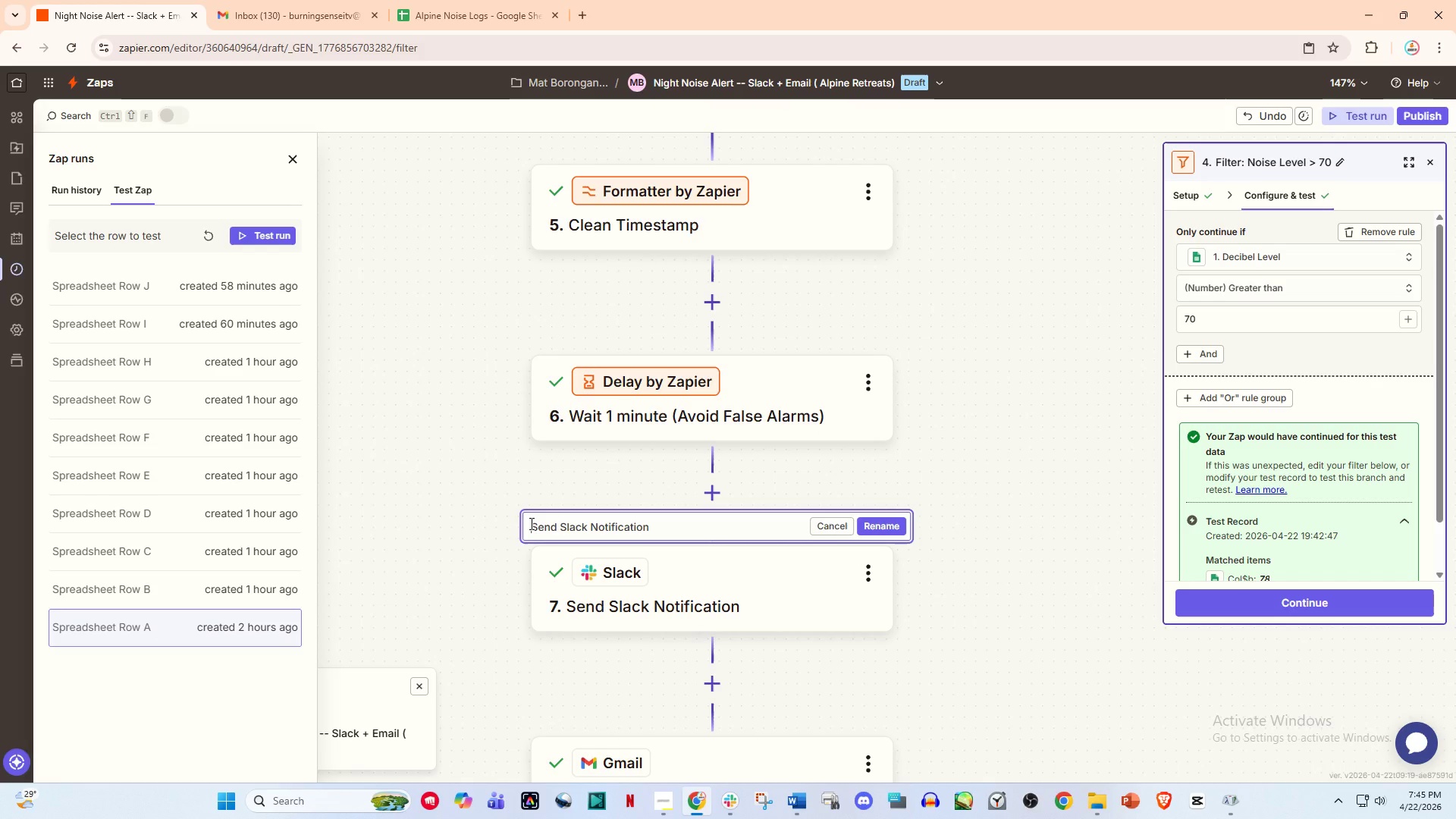 
type(Alert )
key(Backspace)
type(: )
 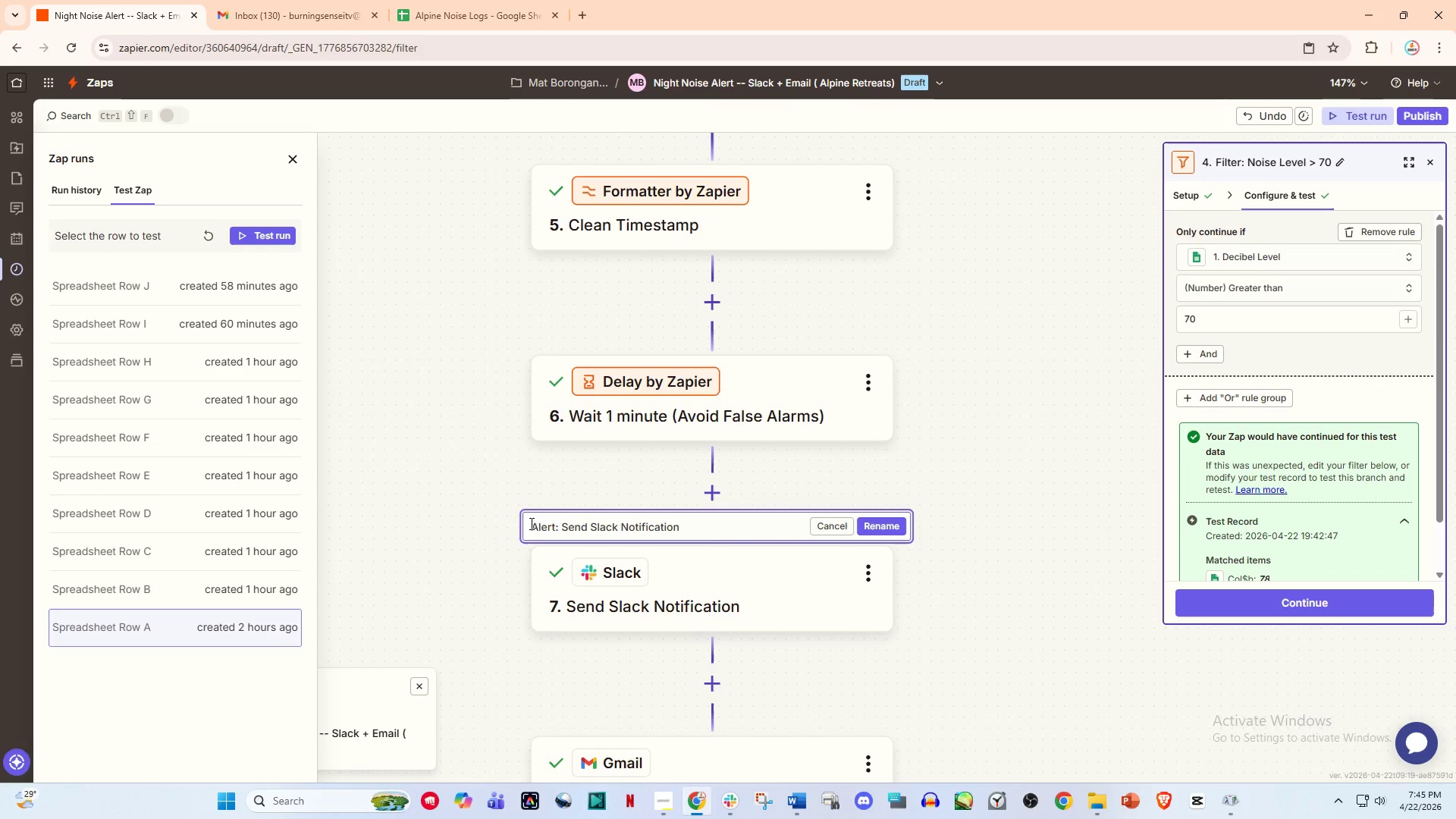 
left_click([882, 523])
 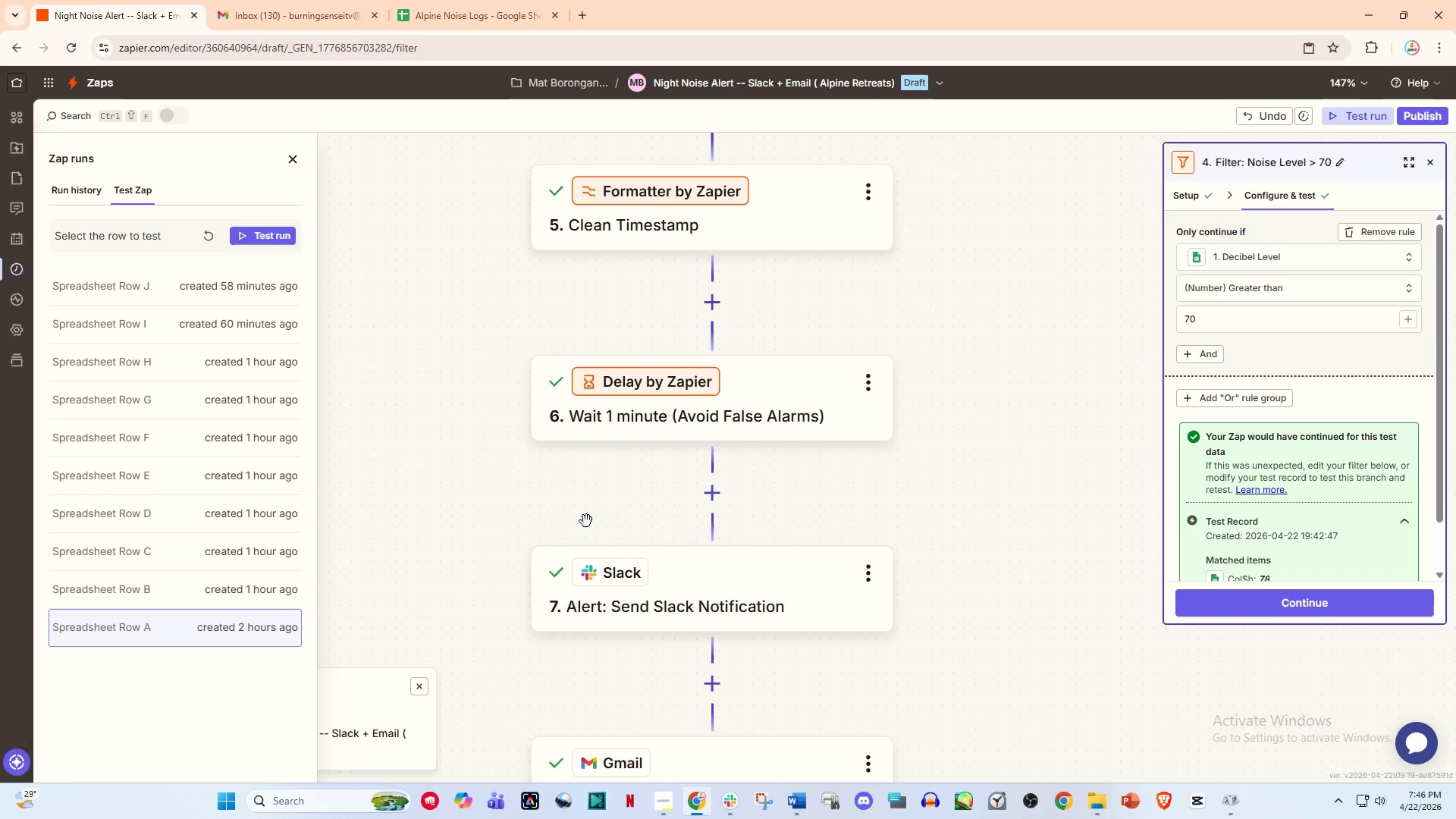 
wait(8.45)
 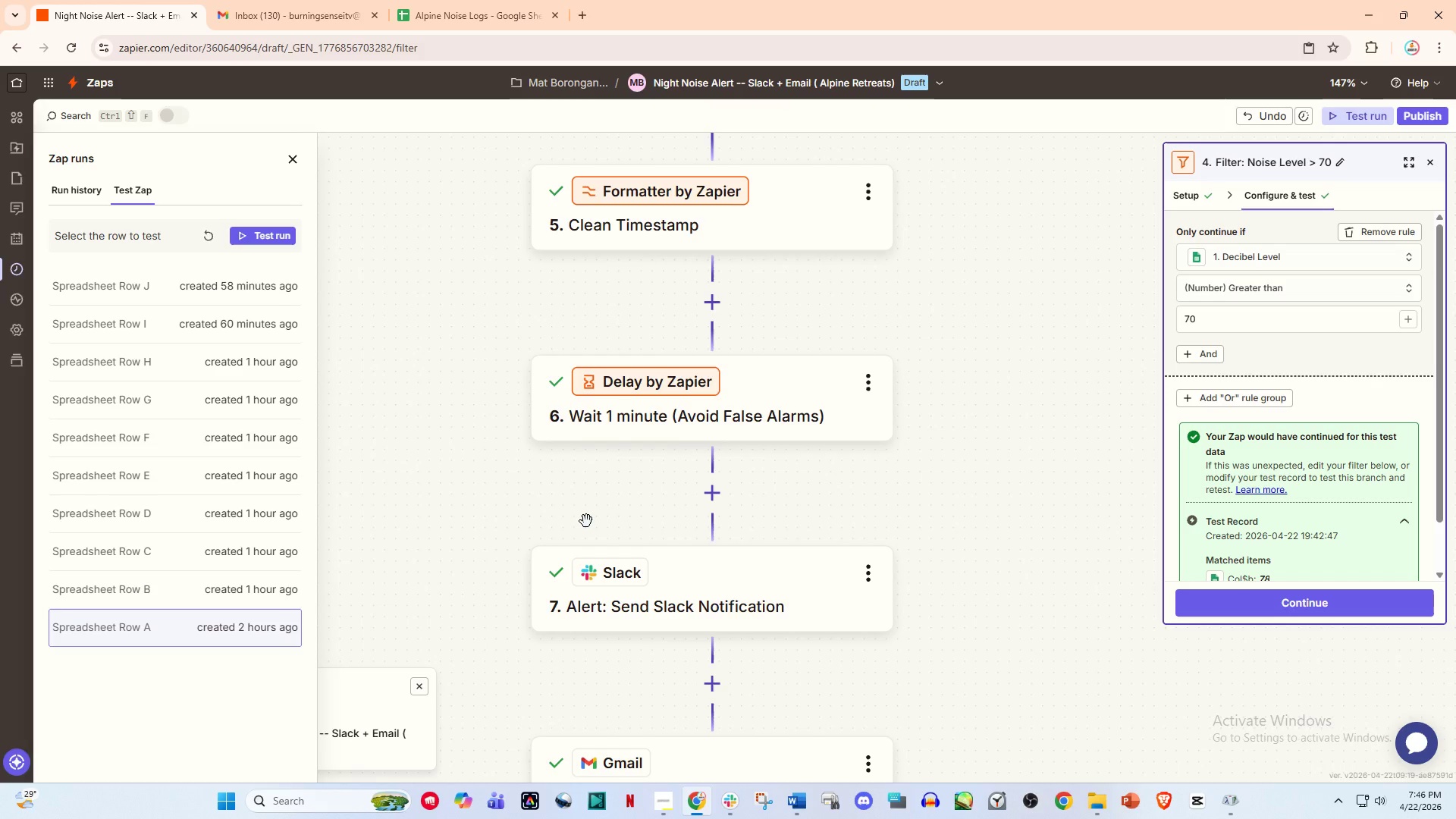 
scroll: coordinate [769, 419], scroll_direction: up, amount: 13.0
 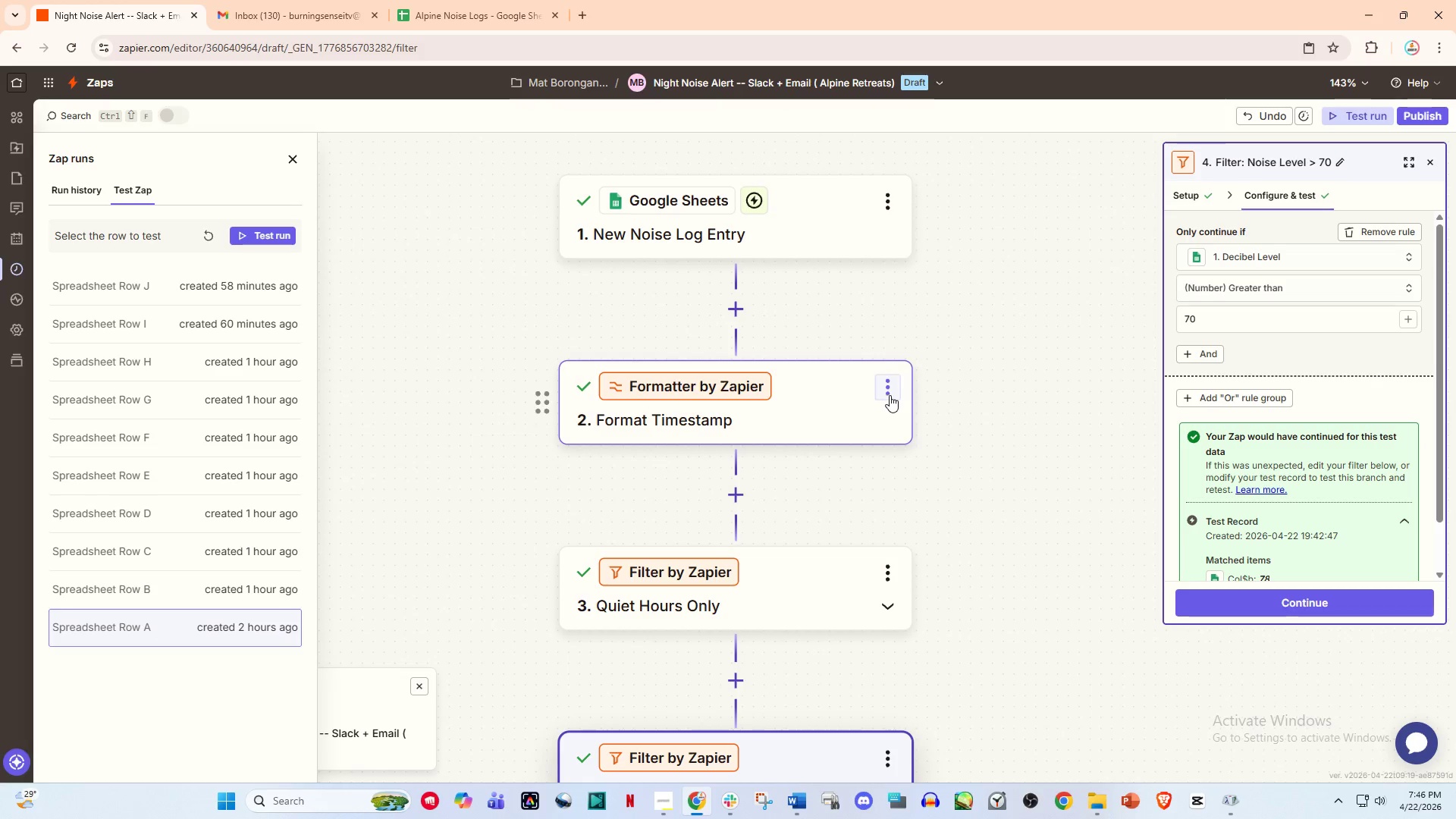 
left_click([890, 384])
 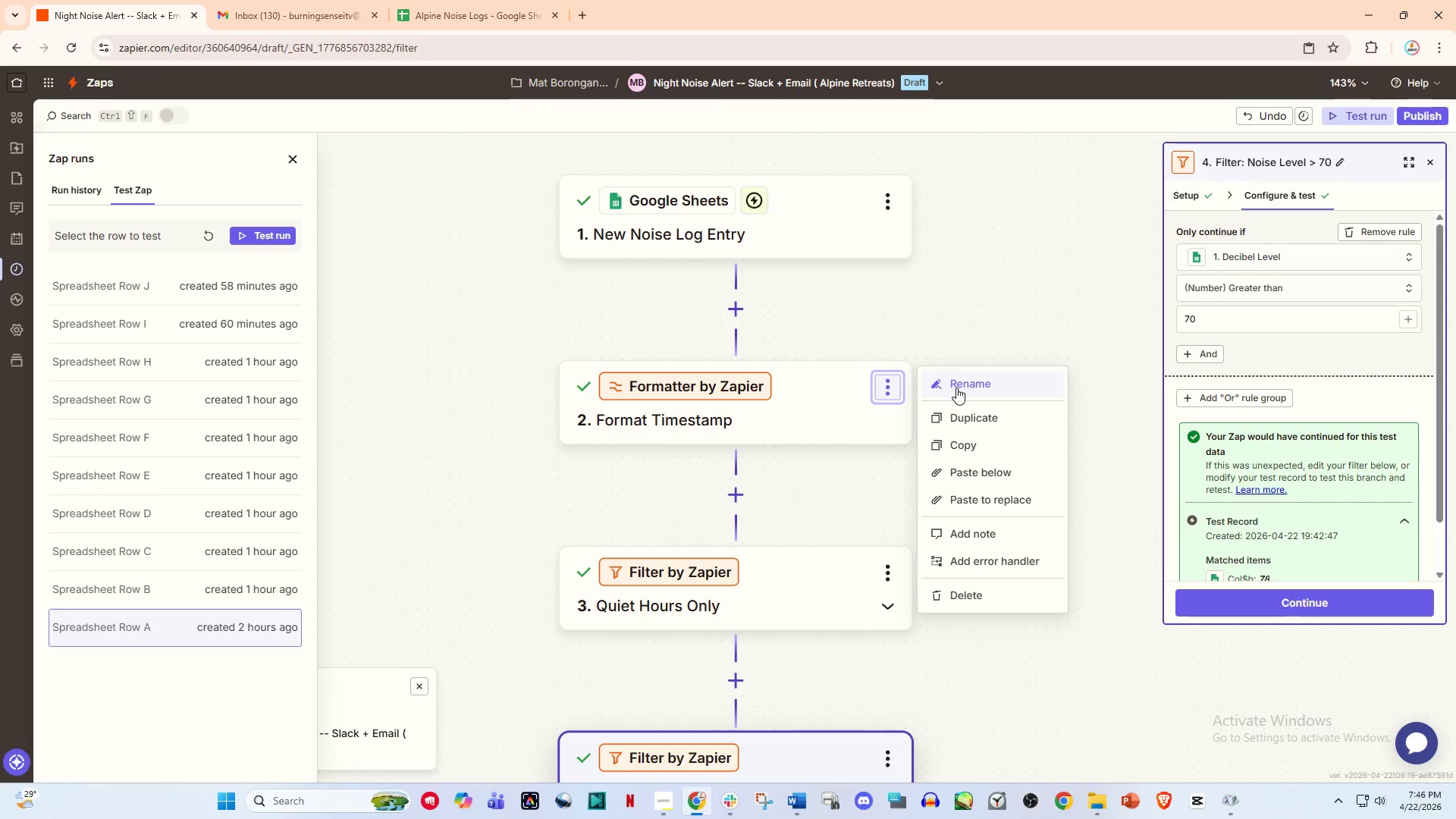 
left_click([956, 388])
 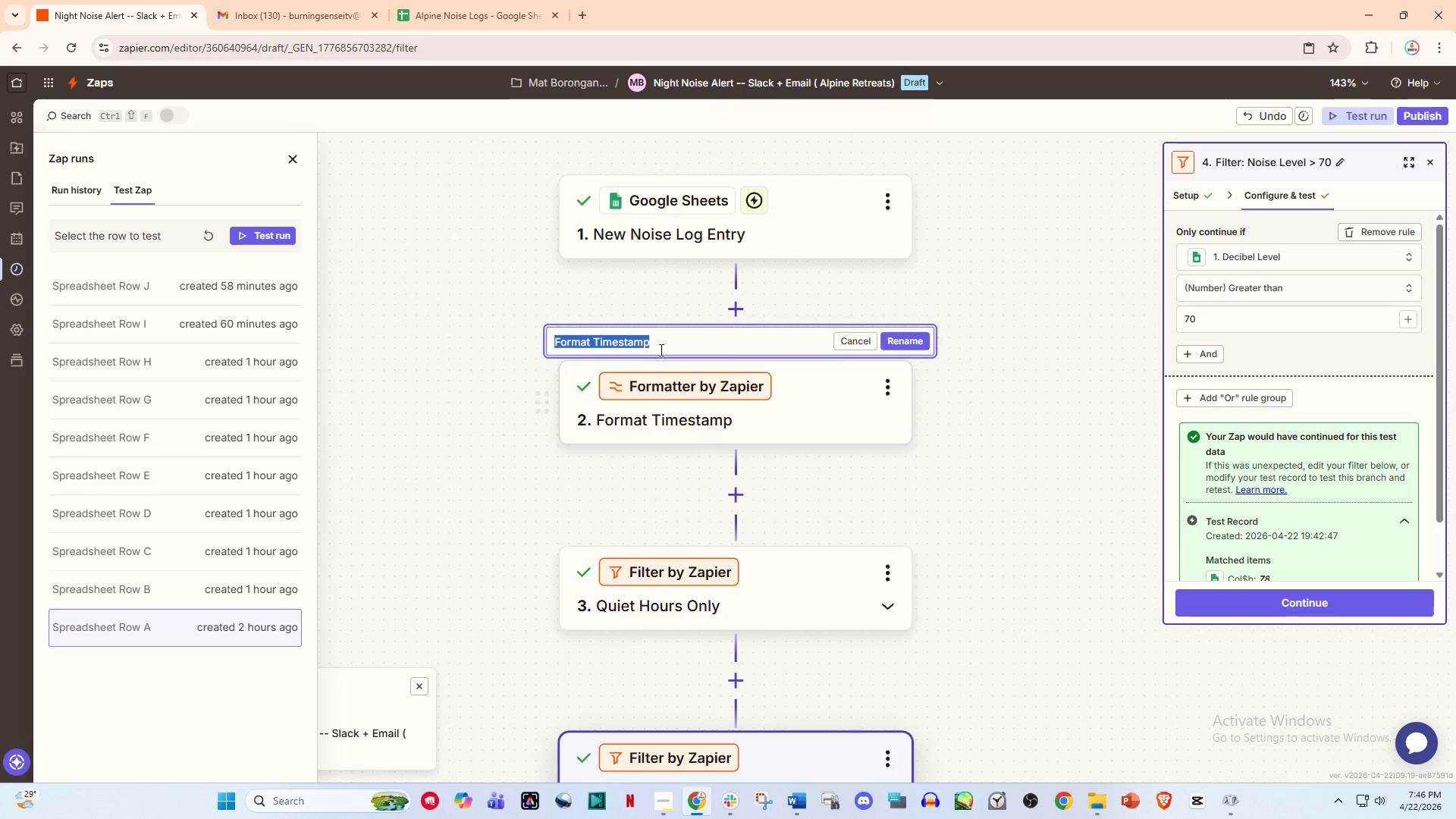 
left_click([663, 343])
 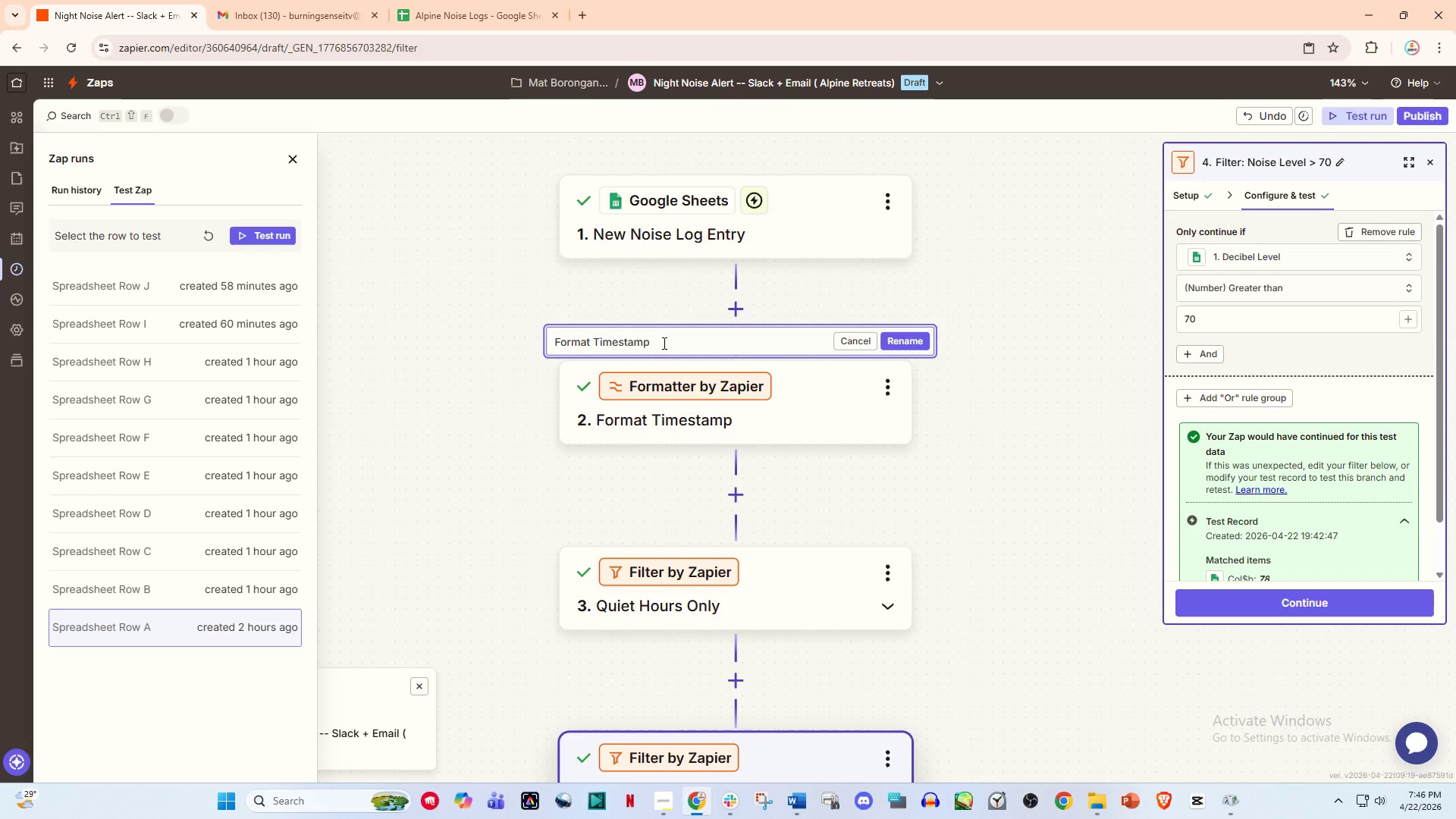 
key(Backspace)
key(Backspace)
key(Backspace)
key(Backspace)
key(Backspace)
key(Backspace)
key(Backspace)
key(Backspace)
key(Backspace)
key(Backspace)
type(ter: Extract Hour Timestamp)
 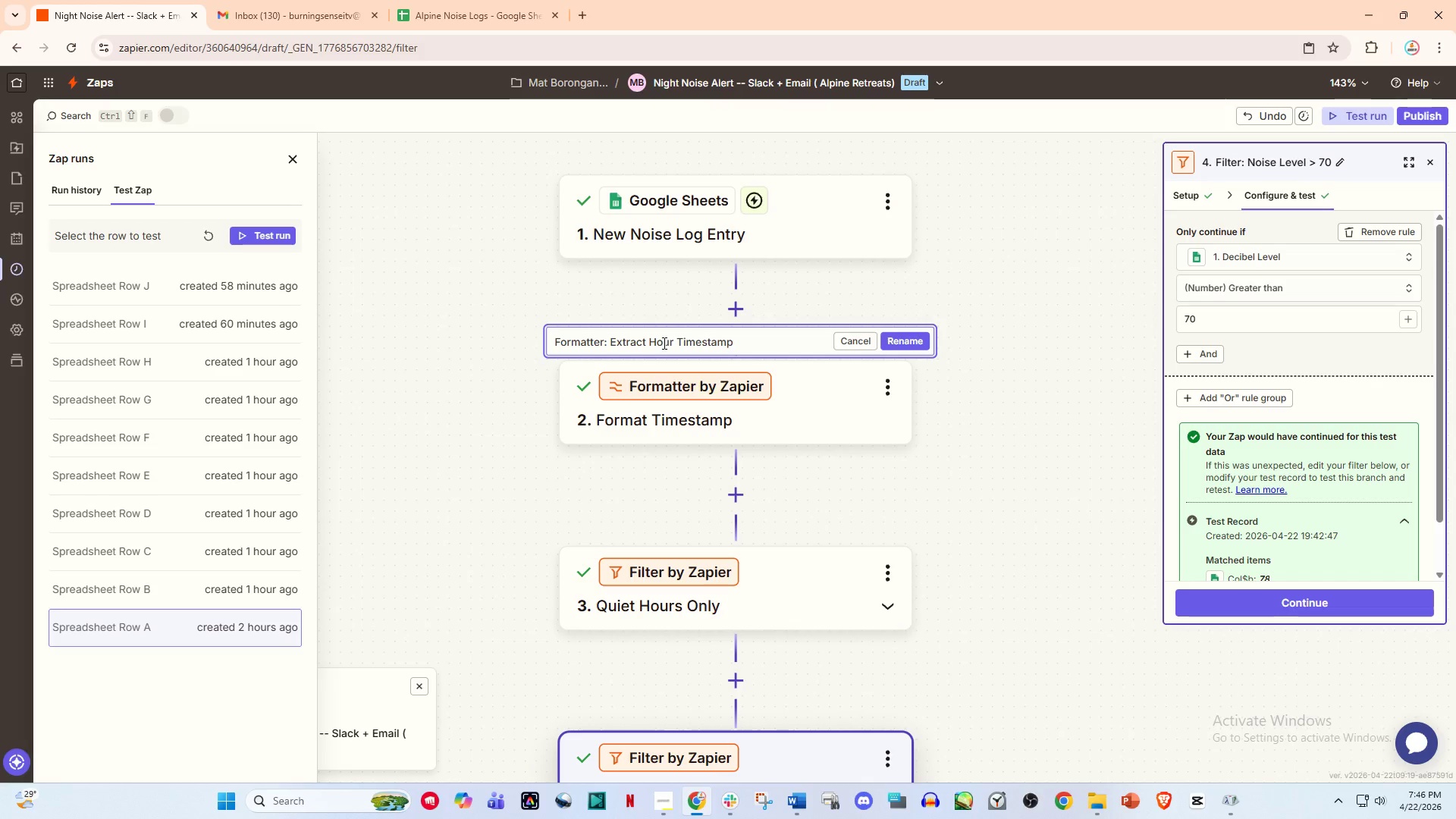 
left_click([896, 343])
 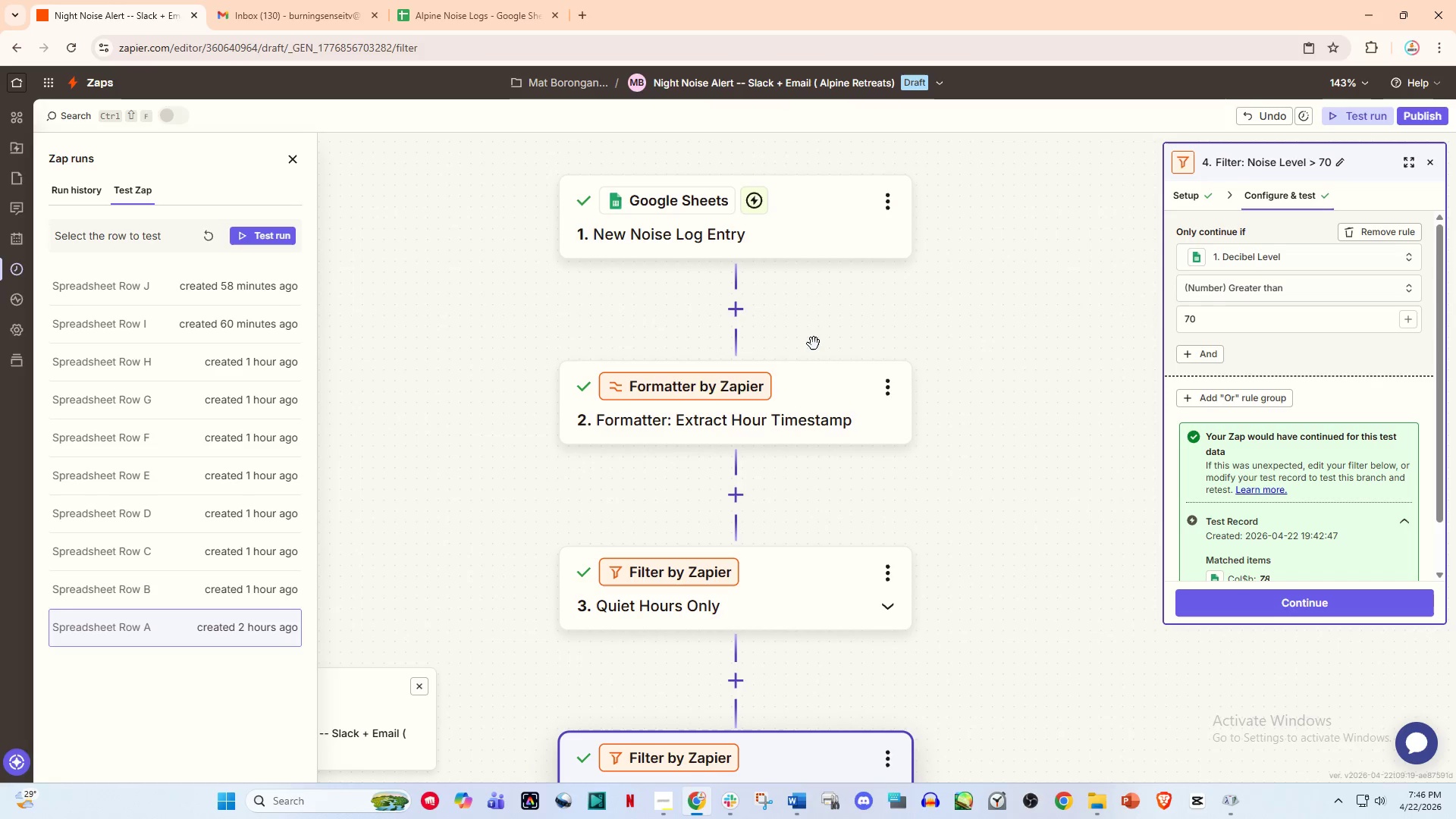 
scroll: coordinate [768, 388], scroll_direction: down, amount: 3.0
 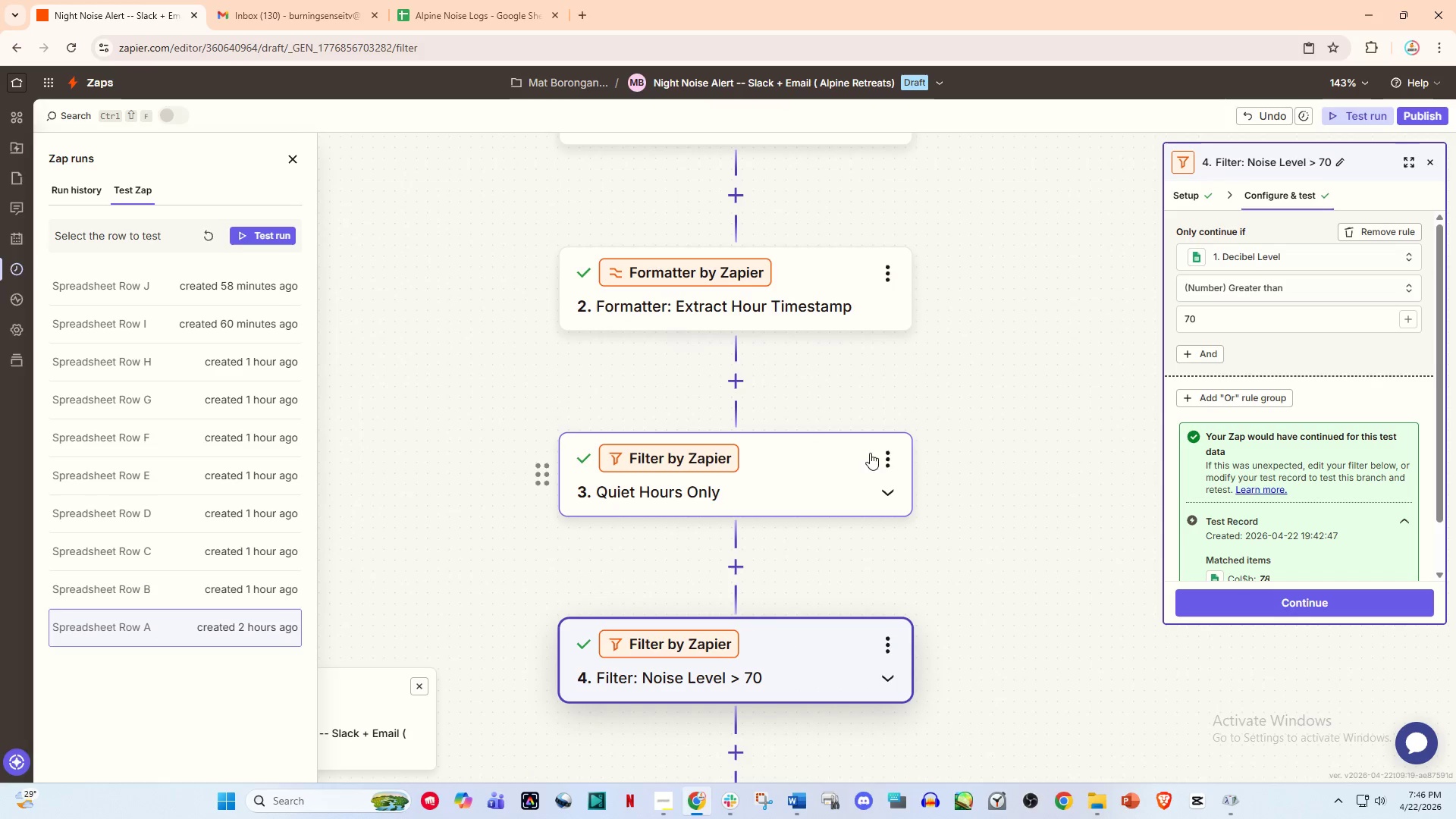 
wait(5.96)
 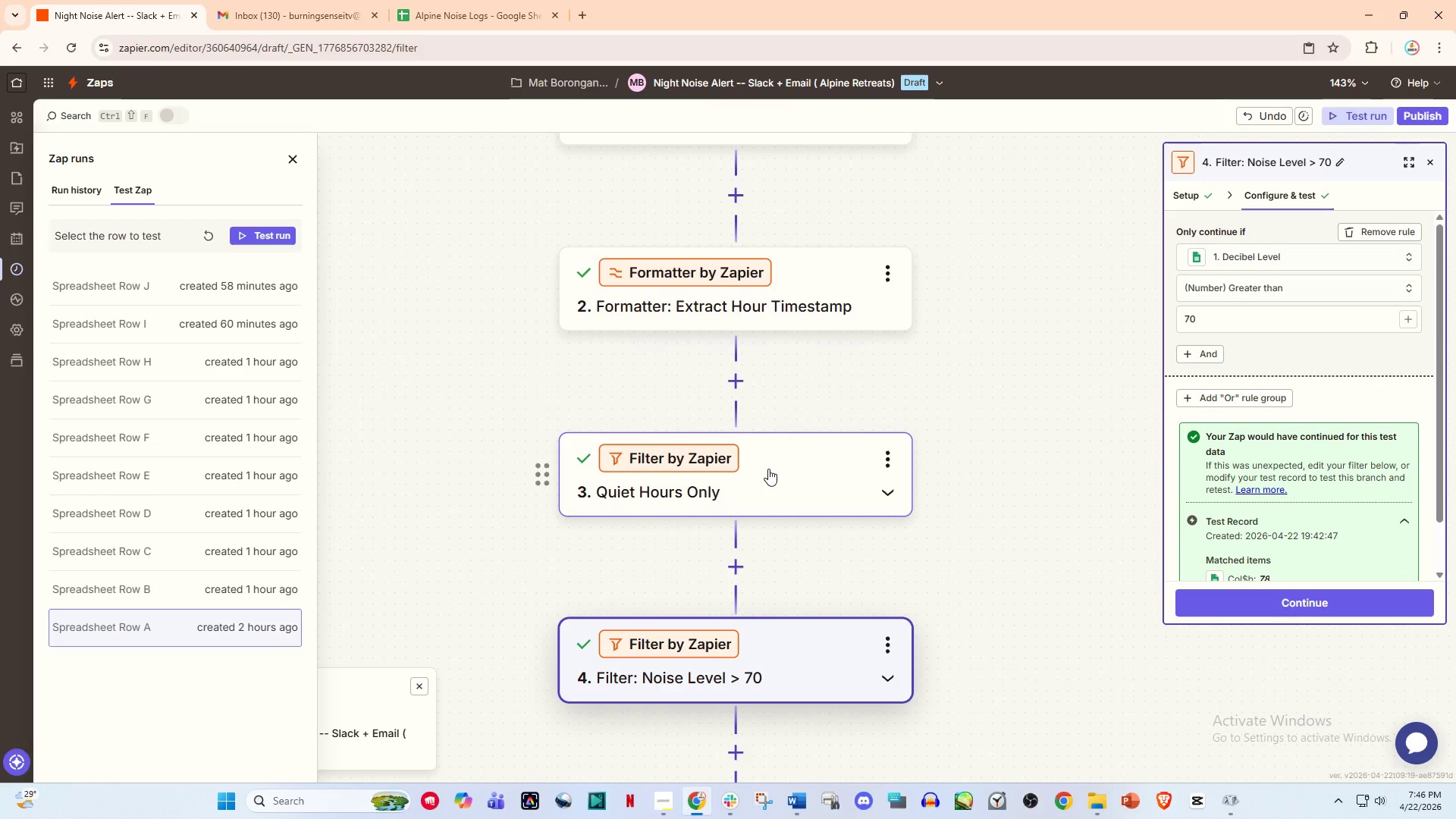 
left_click([887, 458])
 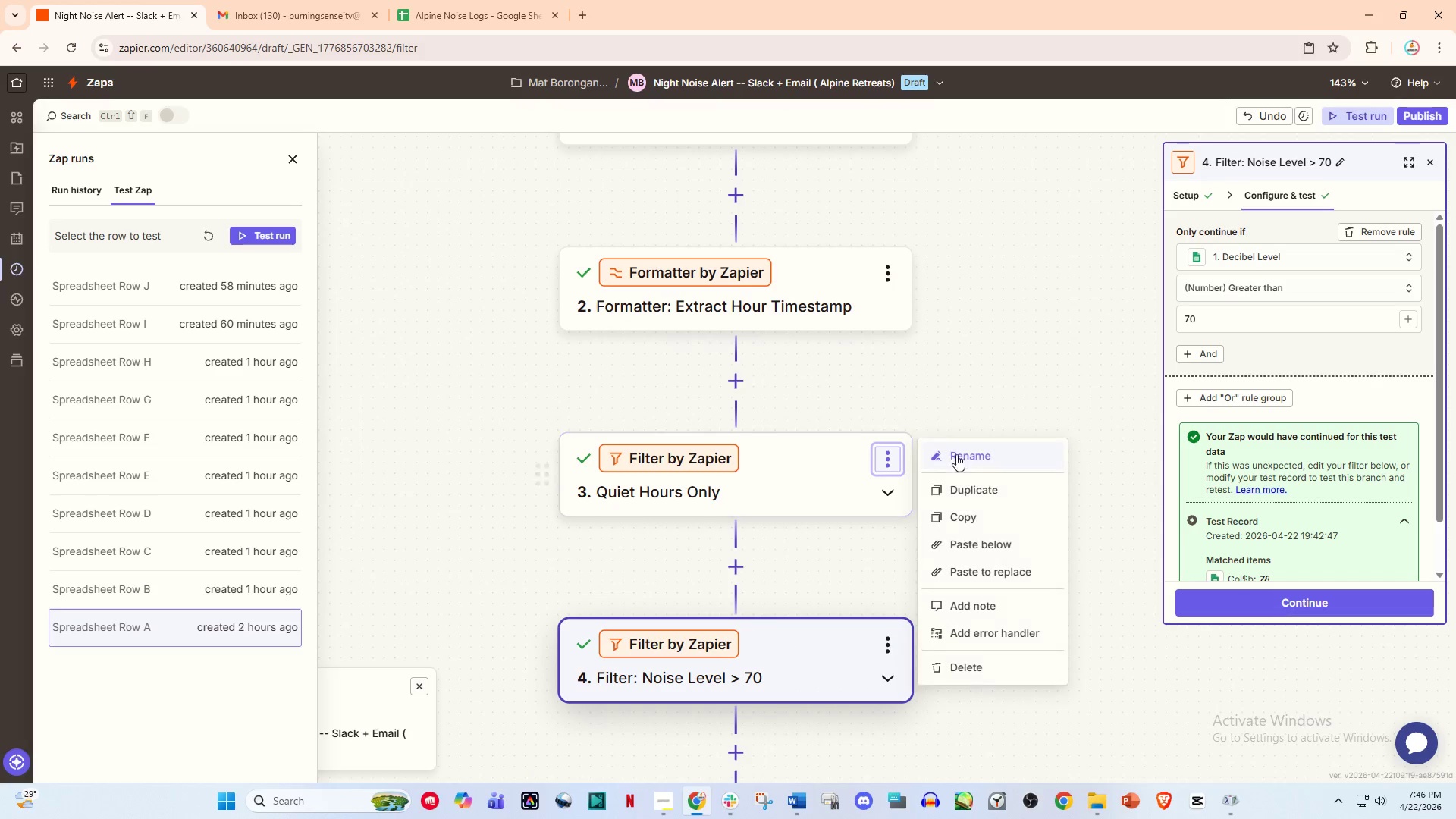 
left_click([970, 454])
 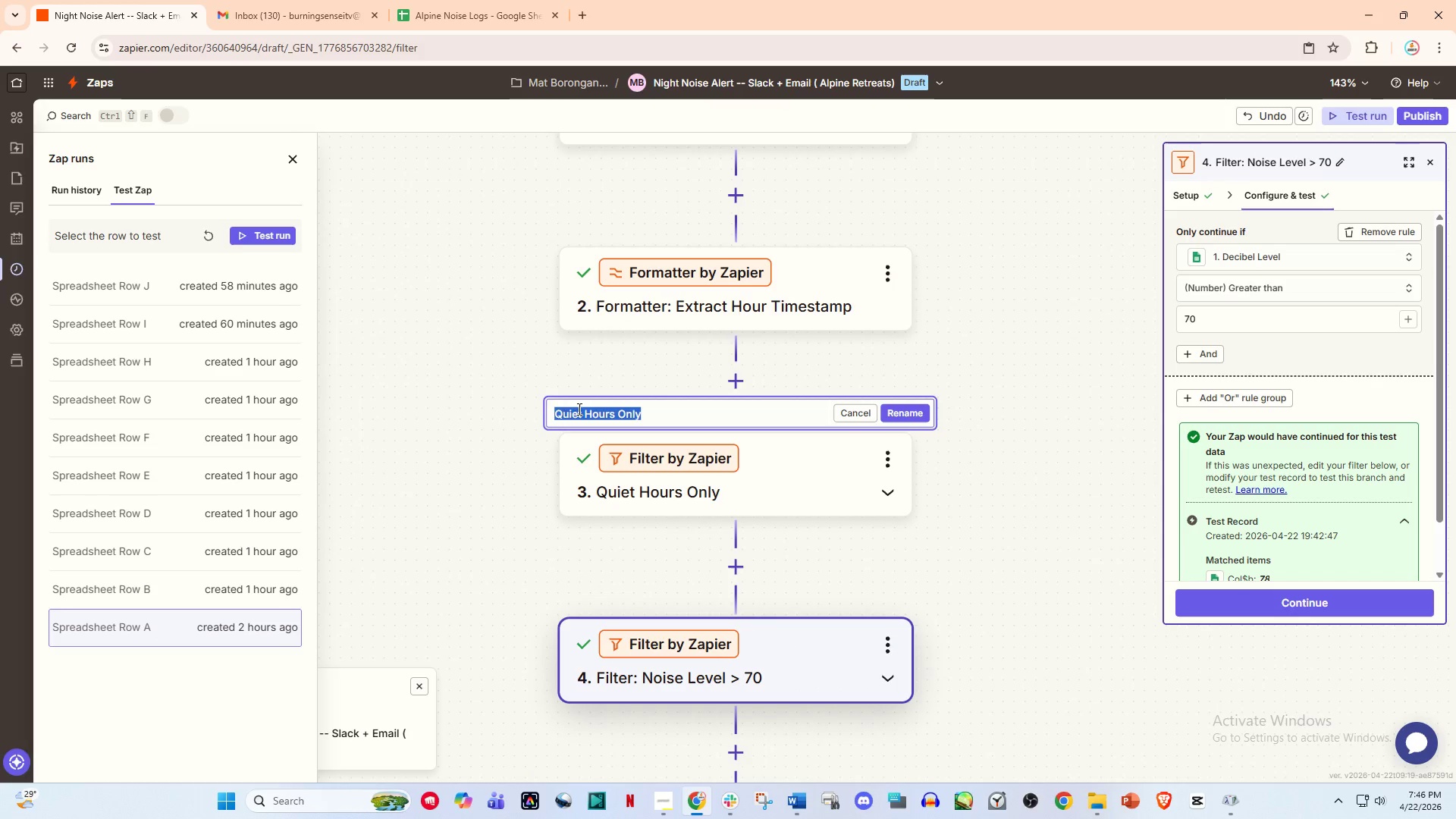 
left_click([555, 409])
 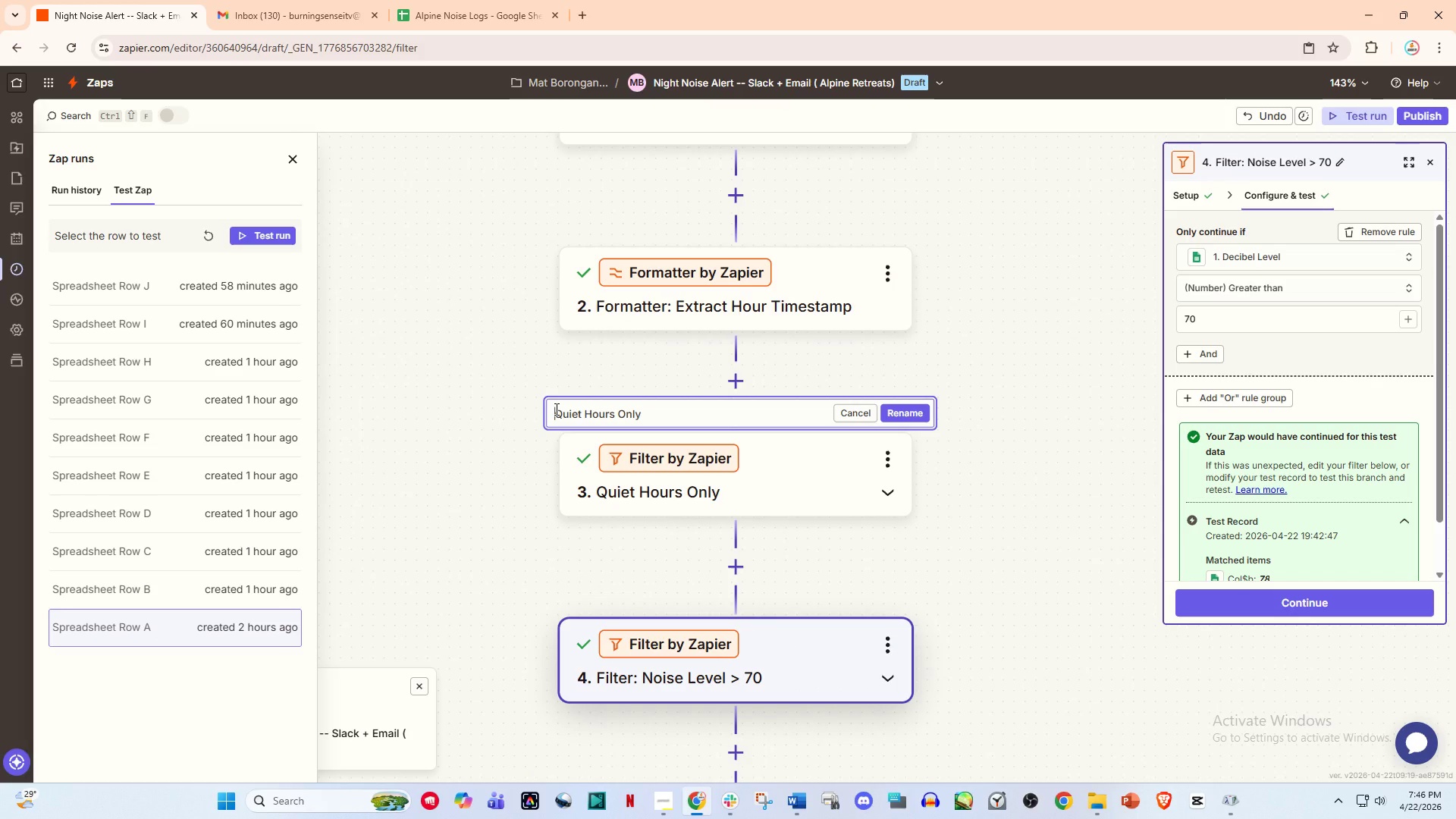 
type(Filer)
key(Backspace)
key(Backspace)
type(ter)
 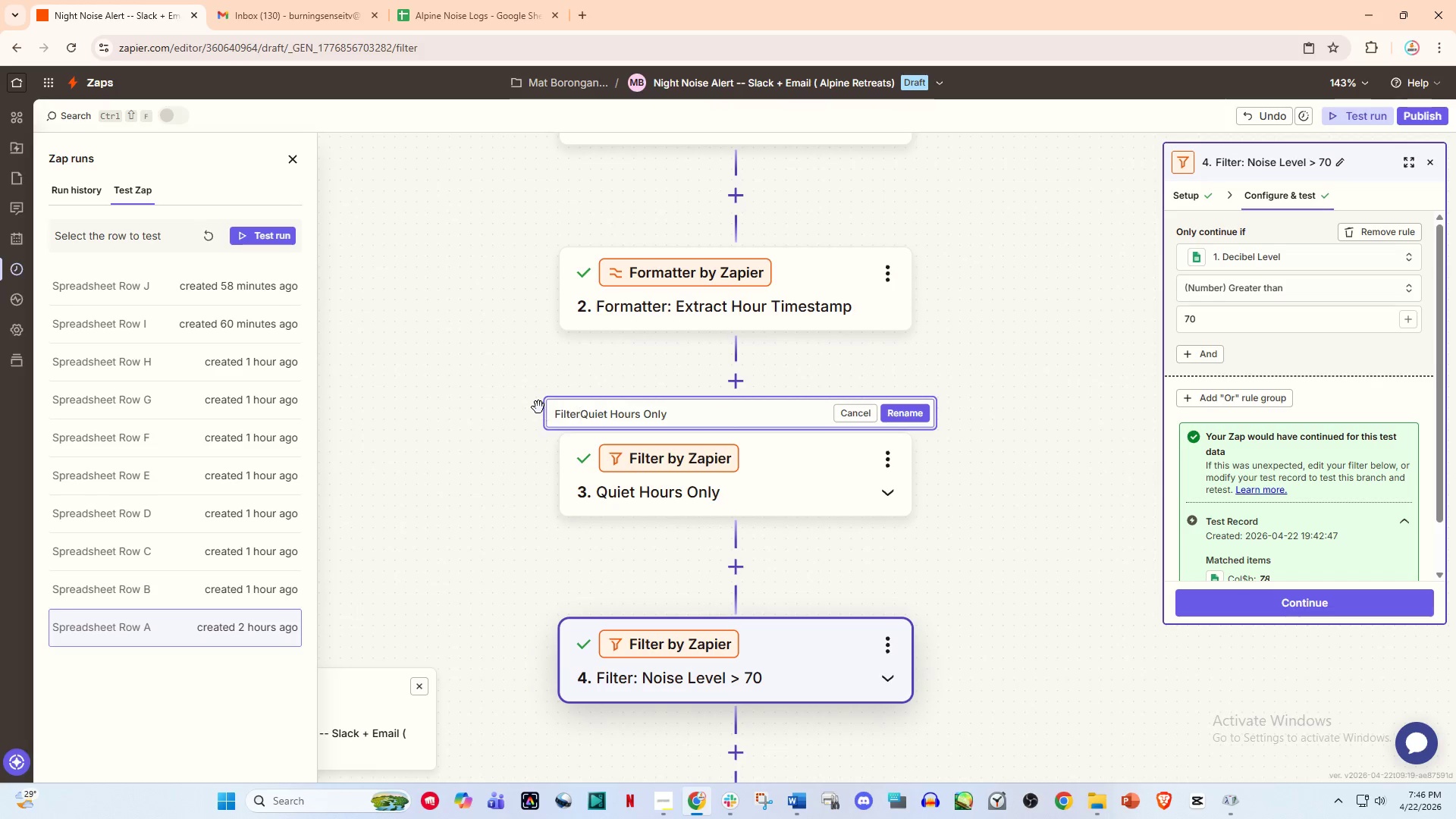 
key(Shift+Semicolon)
 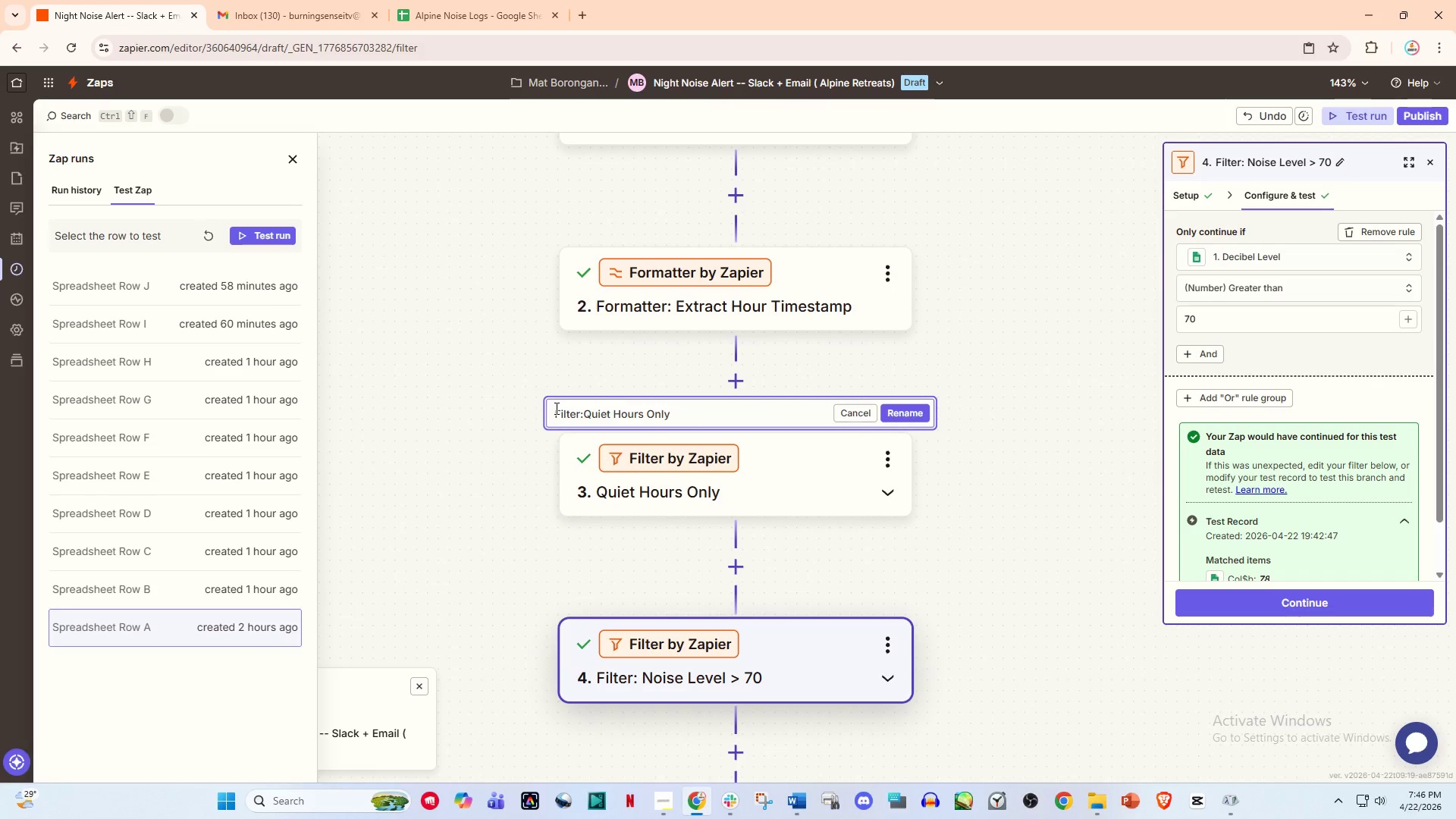 
key(Space)
 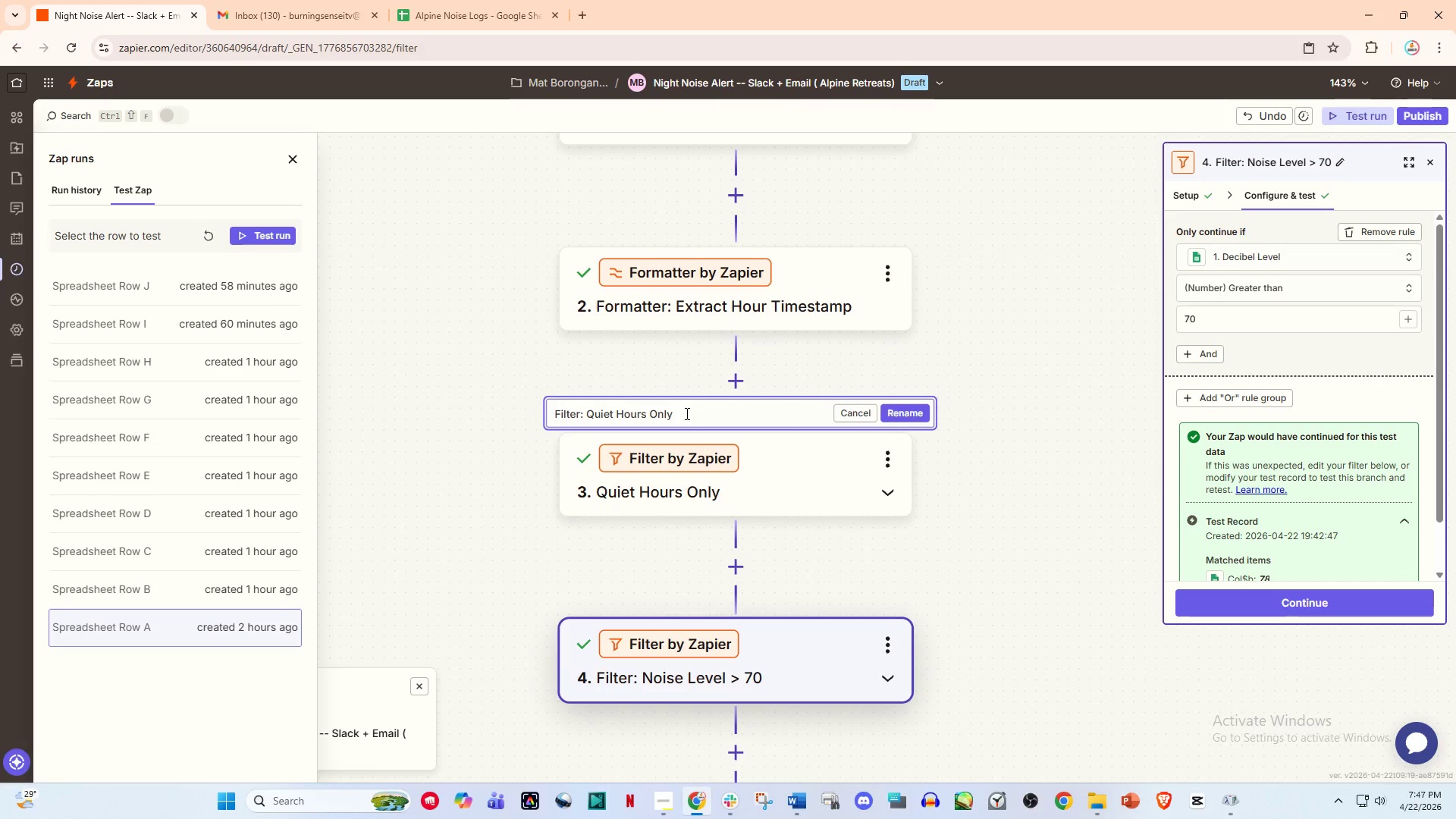 
left_click_drag(start_coordinate=[686, 413], to_coordinate=[648, 413])
 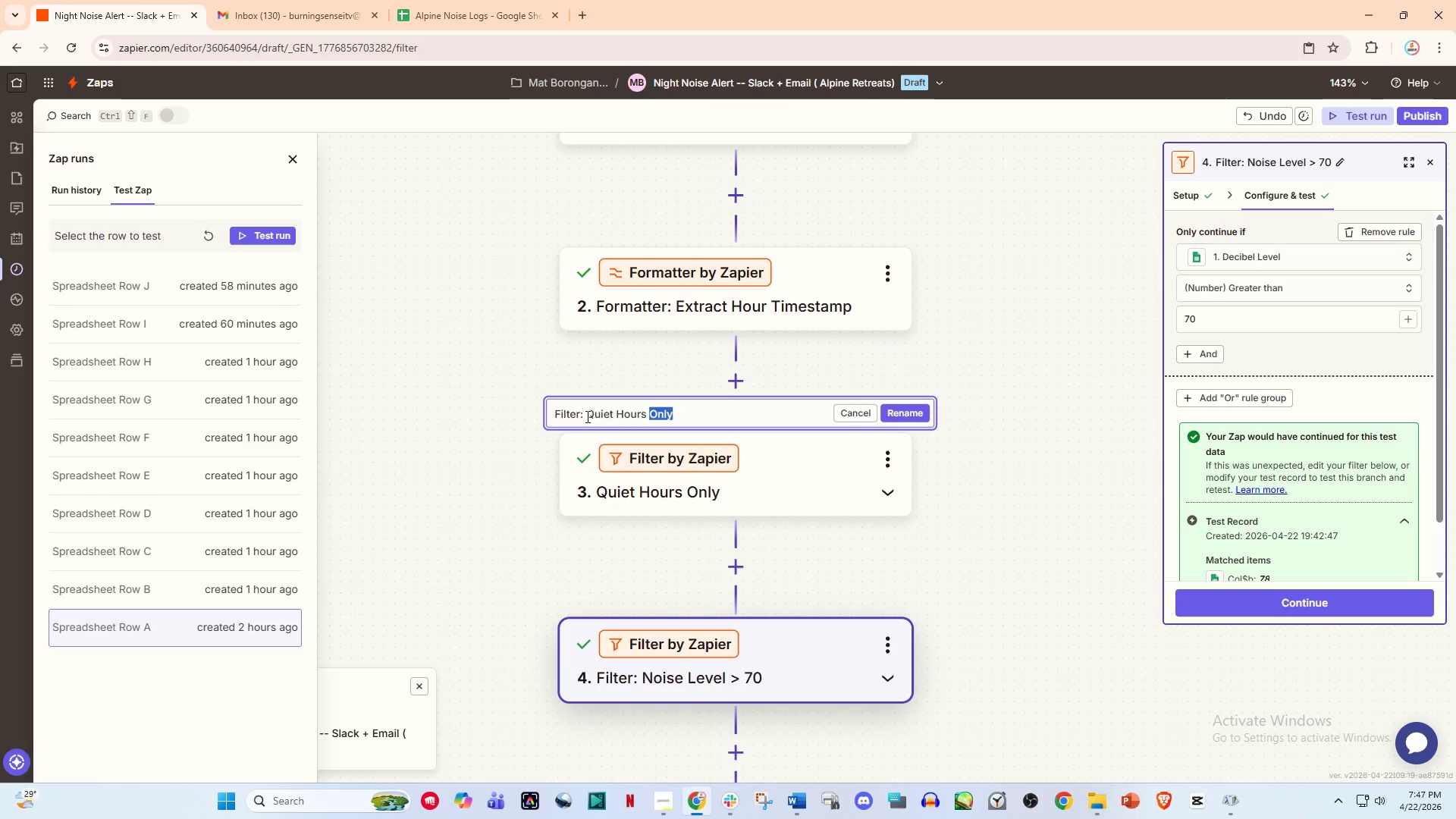 
left_click([586, 416])
 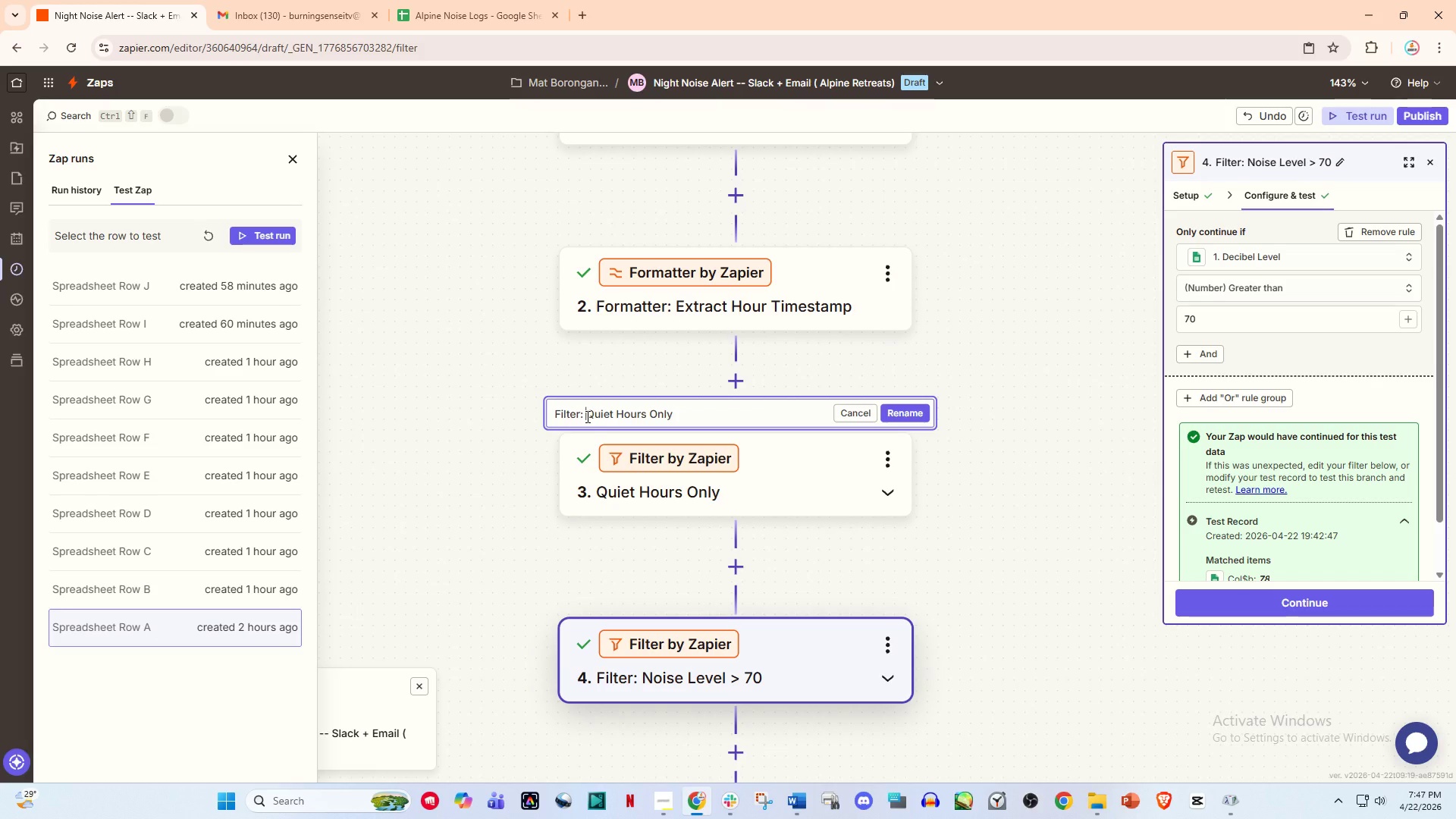 
type(Allow )
 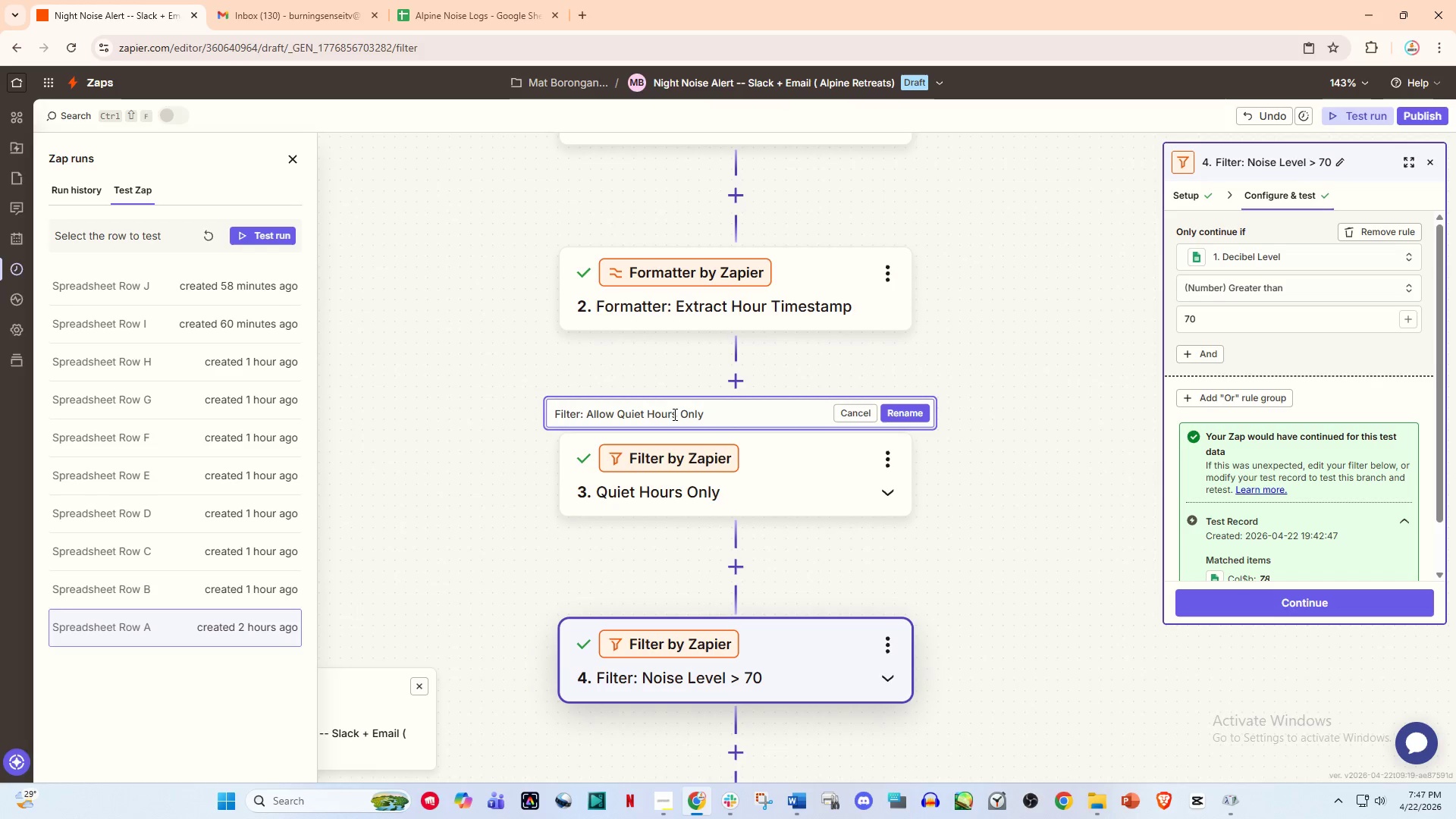 
left_click([720, 411])
 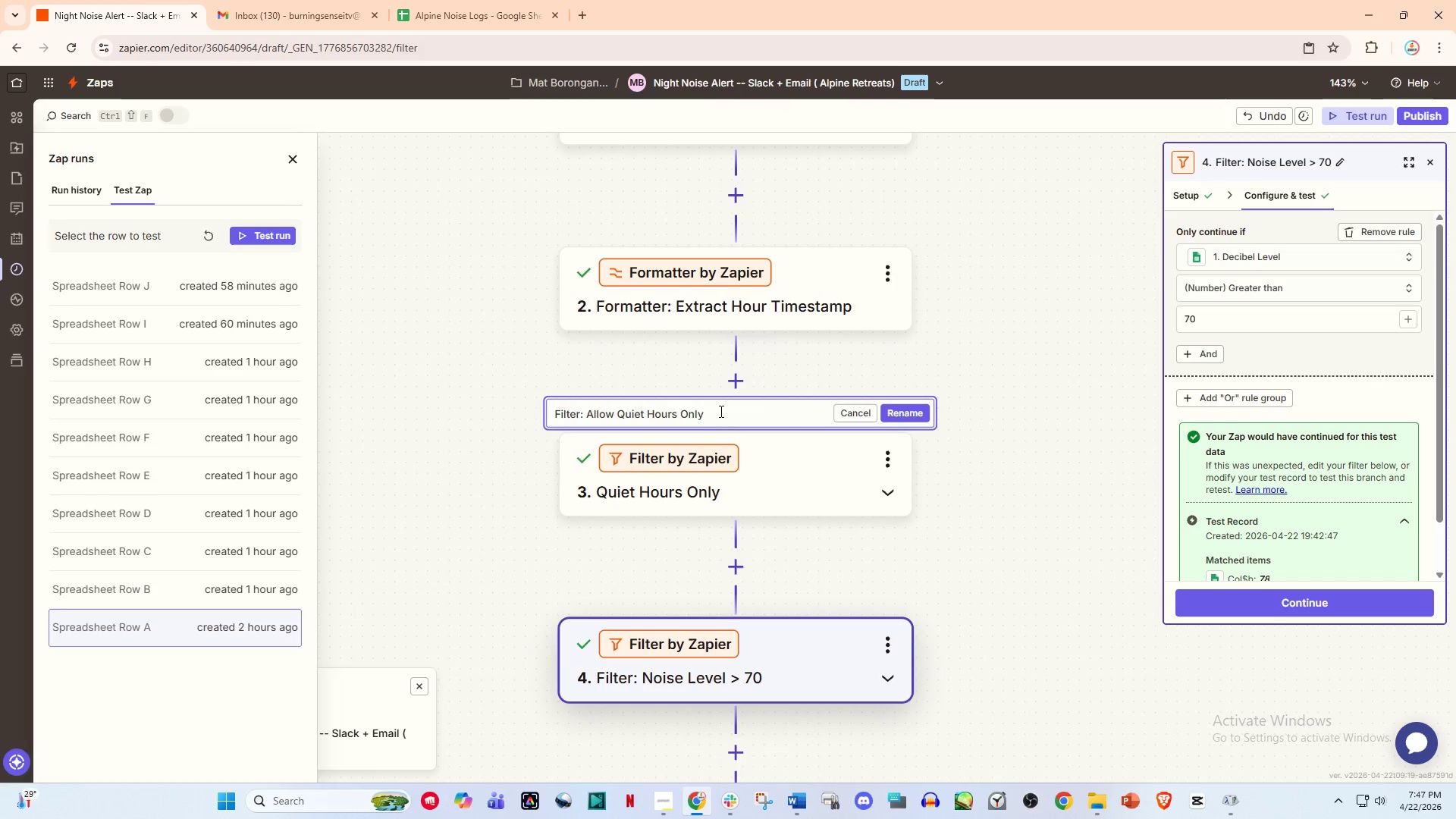 
key(Backspace)
key(Backspace)
key(Backspace)
key(Backspace)
type((10-)
key(Backspace)
type(PM-&AM) only)
 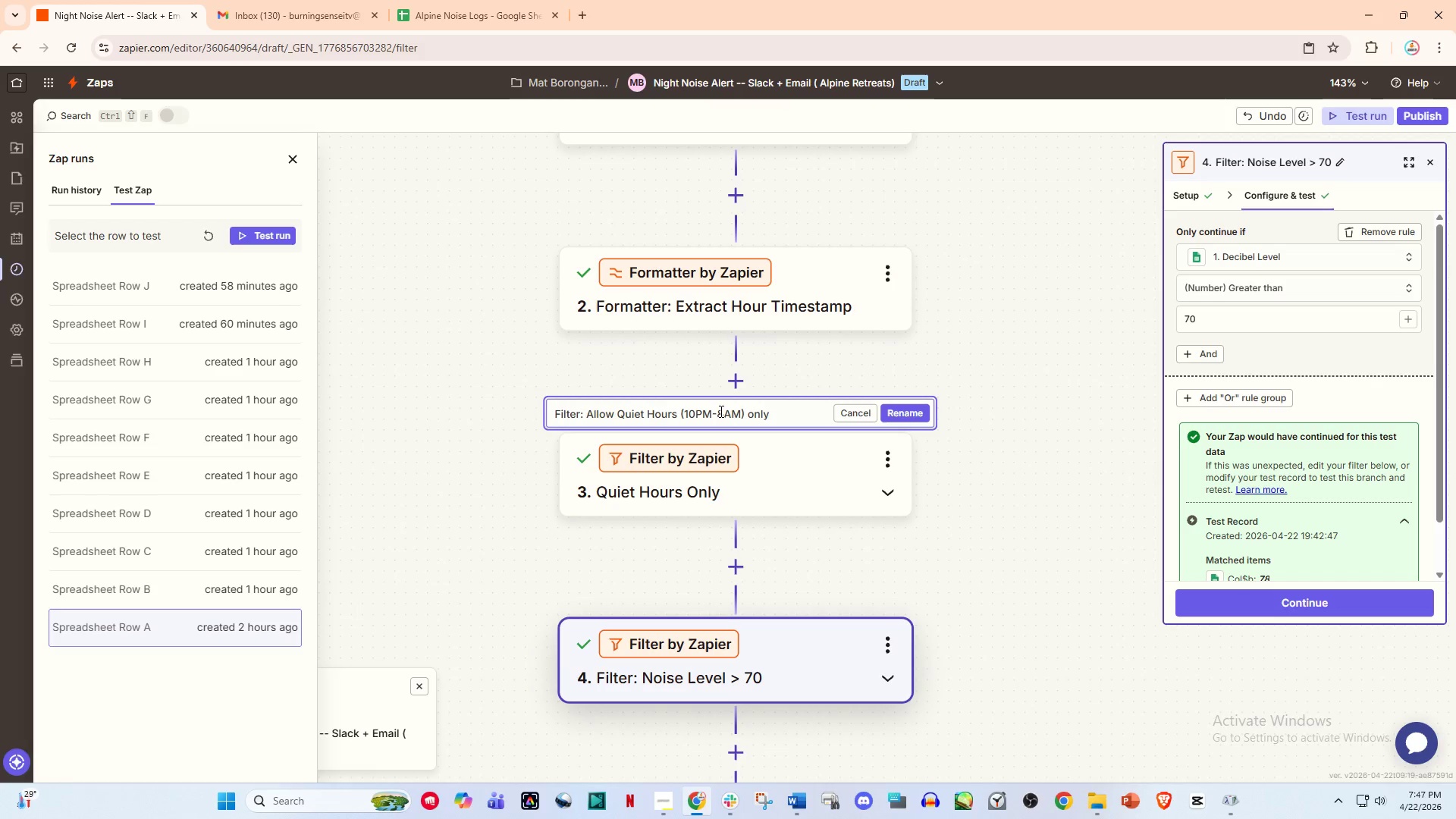 
left_click([913, 404])
 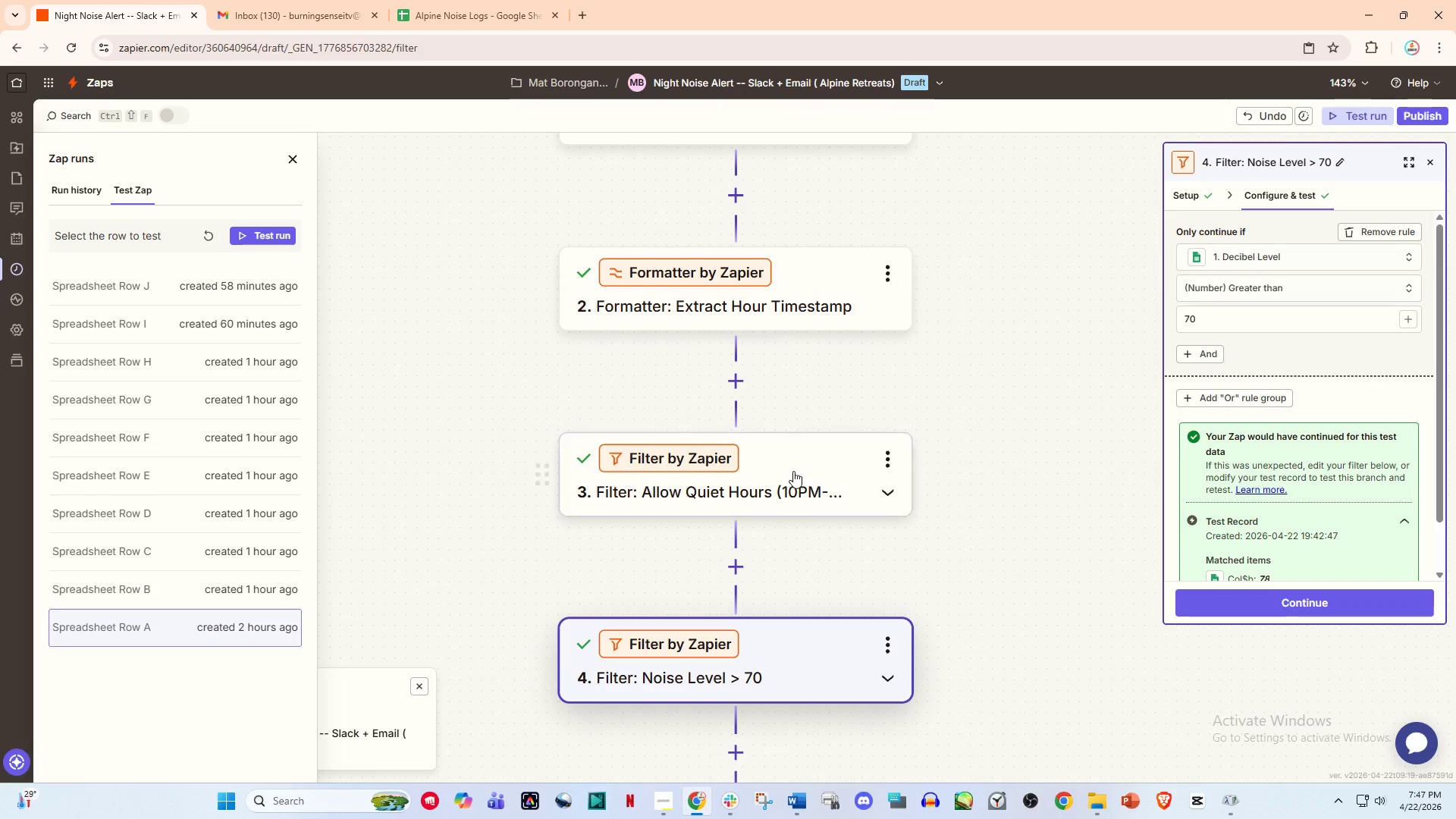 
left_click([791, 473])
 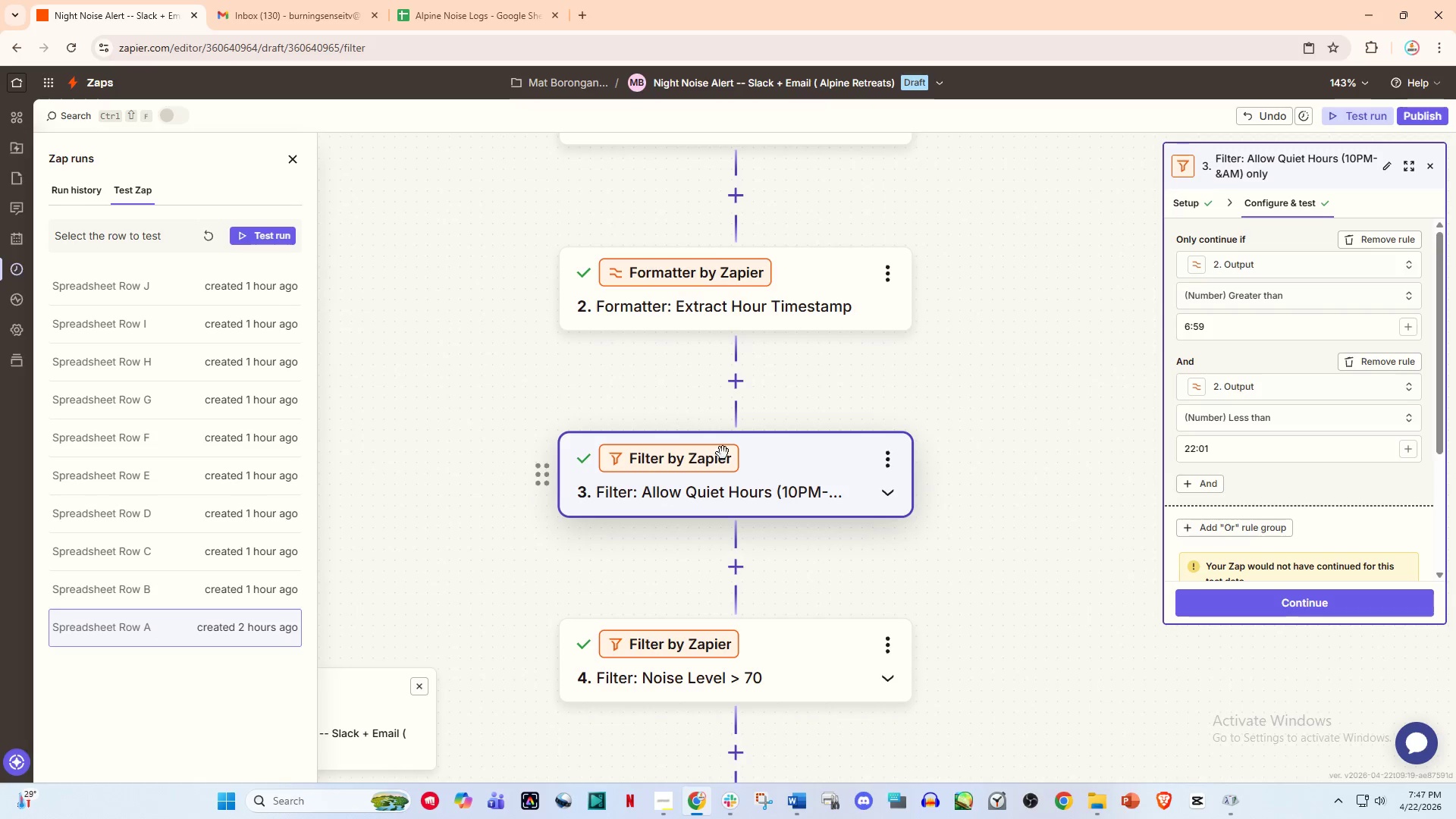 
scroll: coordinate [792, 531], scroll_direction: down, amount: 7.0
 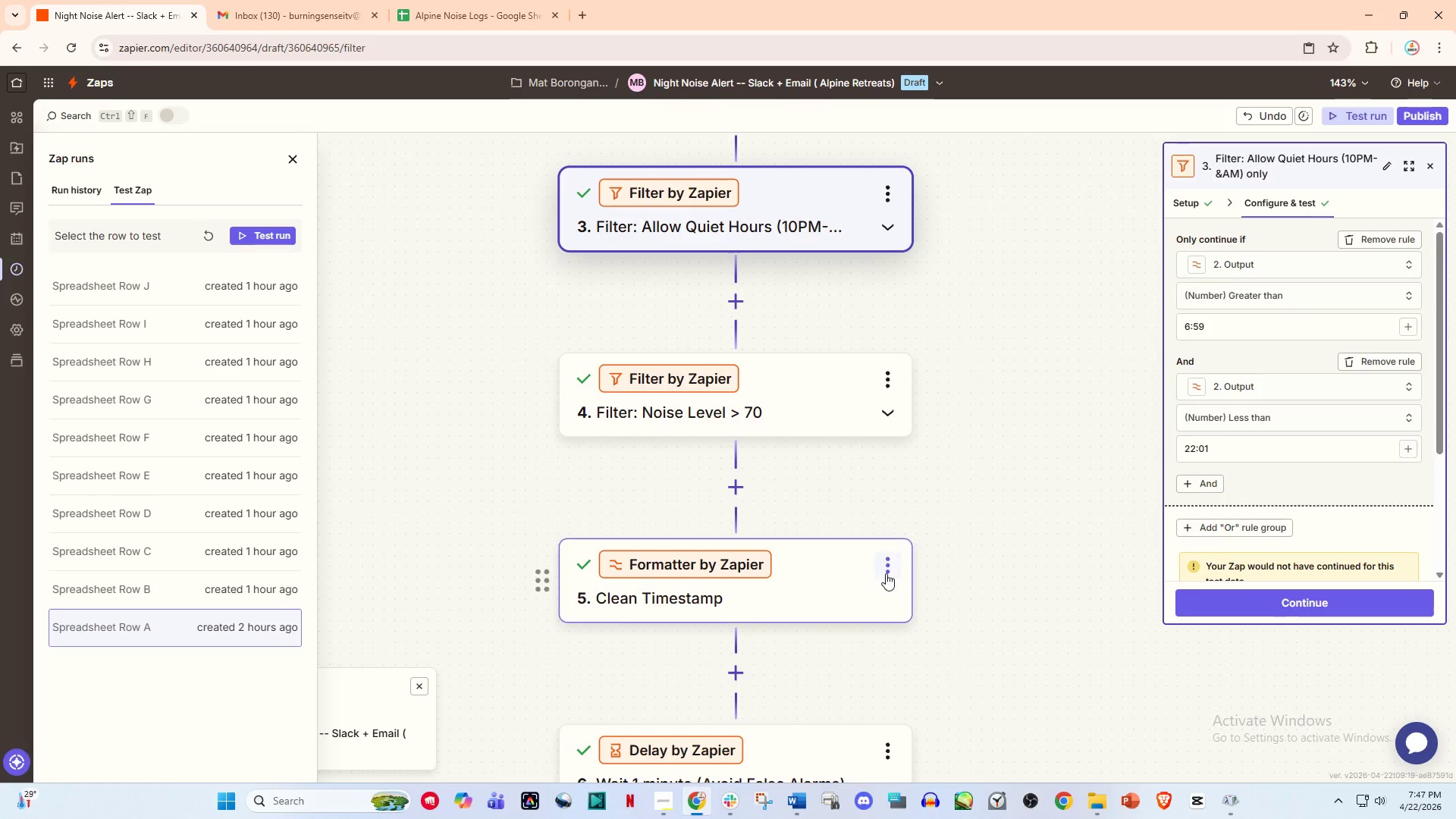 
left_click([887, 564])
 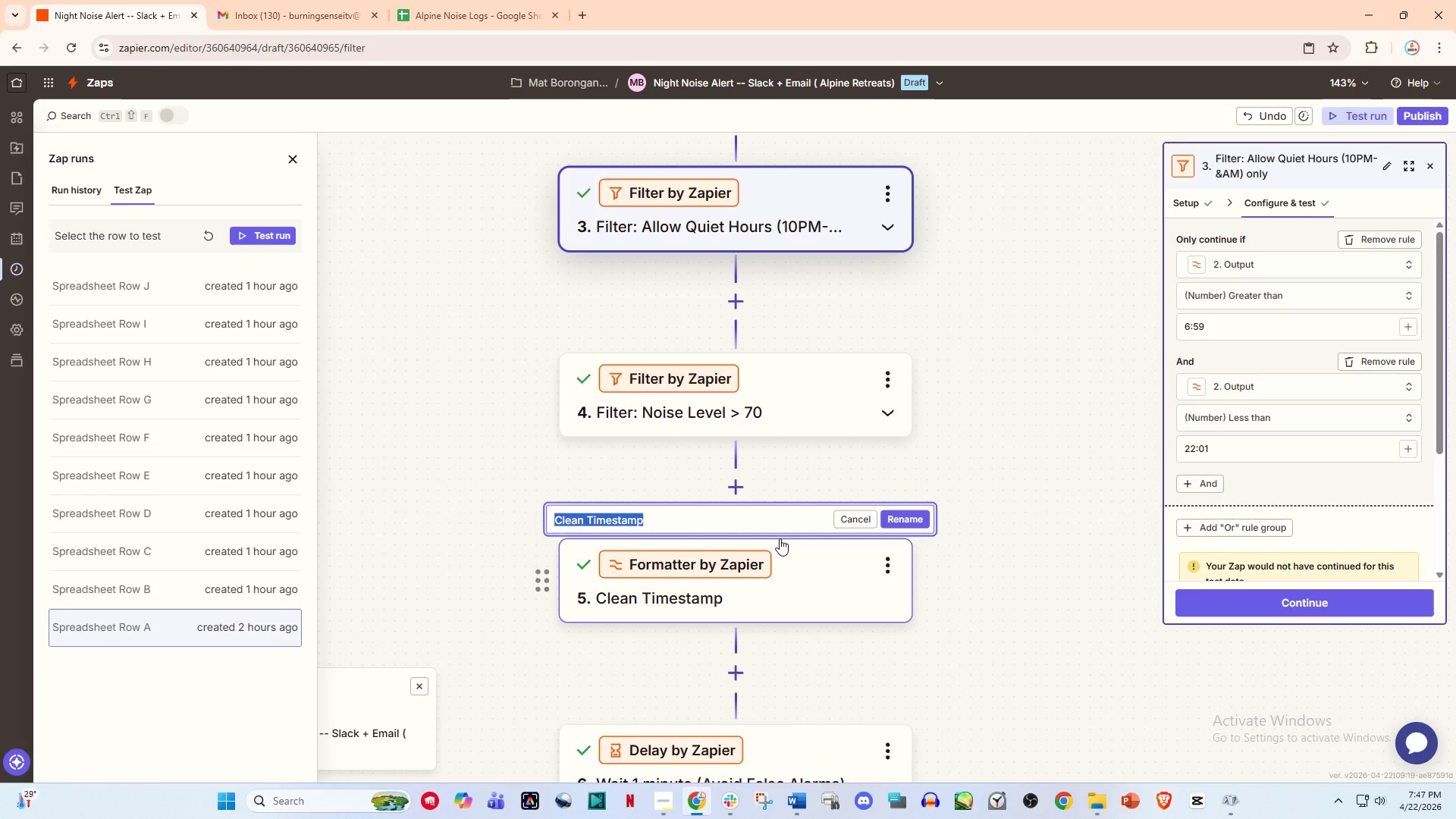 
hold_key(key=ShiftLeft, duration=0.52)
 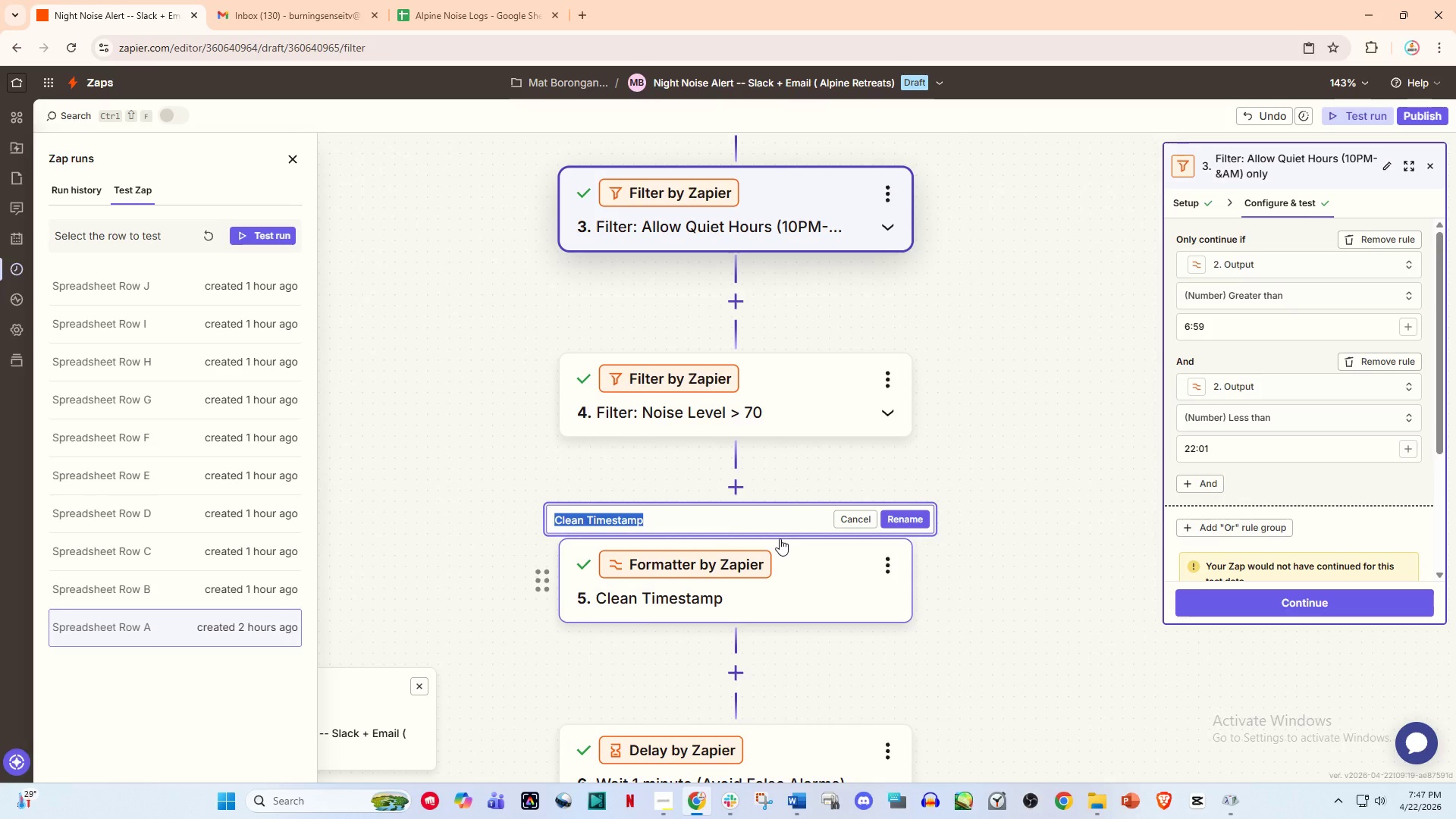 
type(For)
key(Backspace)
type(roma)
key(Backspace)
key(Backspace)
key(Backspace)
type(matetr)
key(Backspace)
key(Backspace)
key(Backspace)
type(ter: Format Timestamp for l)
key(Backspace)
type(Alrtes)
key(Backspace)
key(Backspace)
key(Backspace)
key(Backspace)
type(erts)
 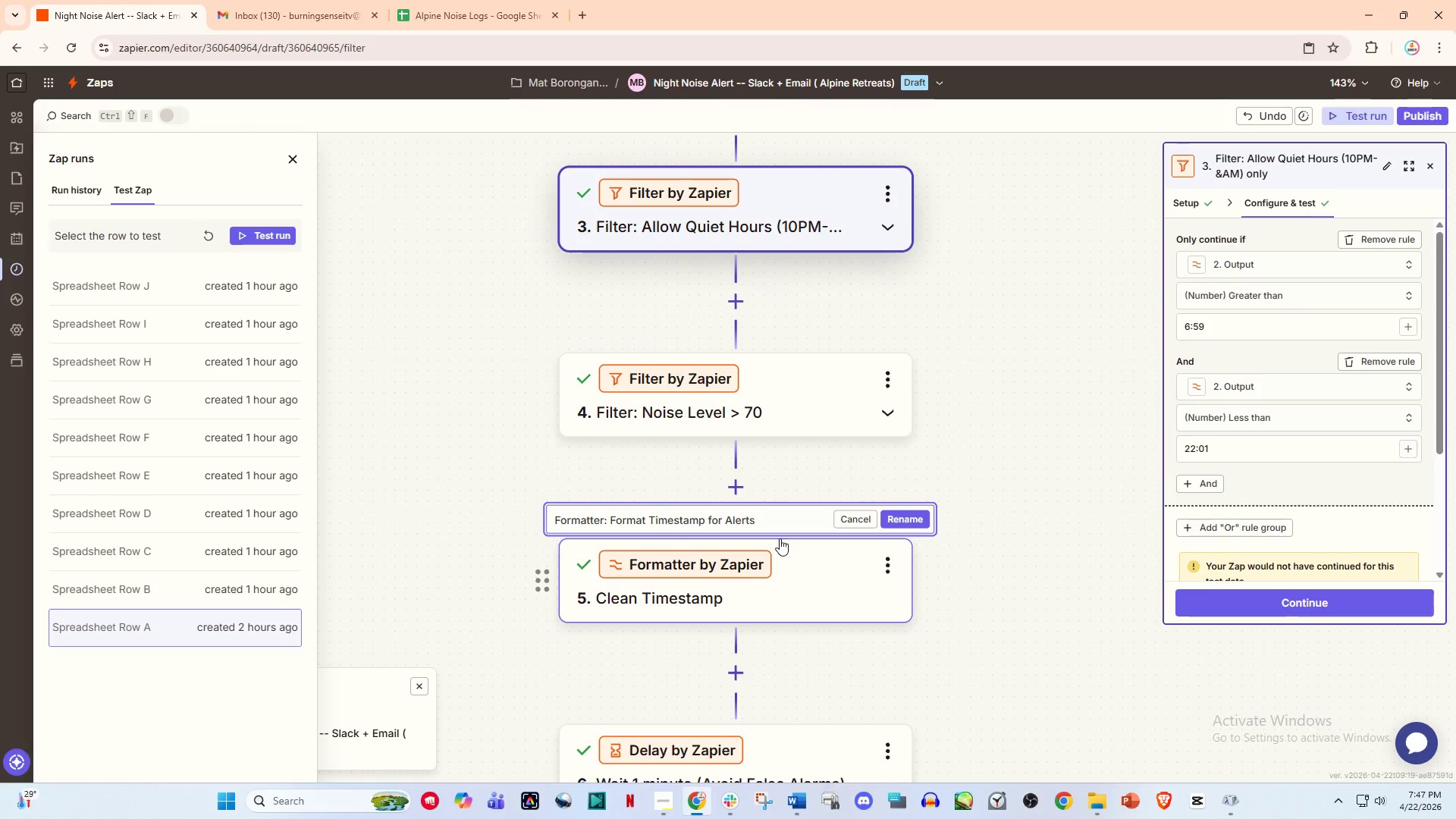 
left_click([917, 510])
 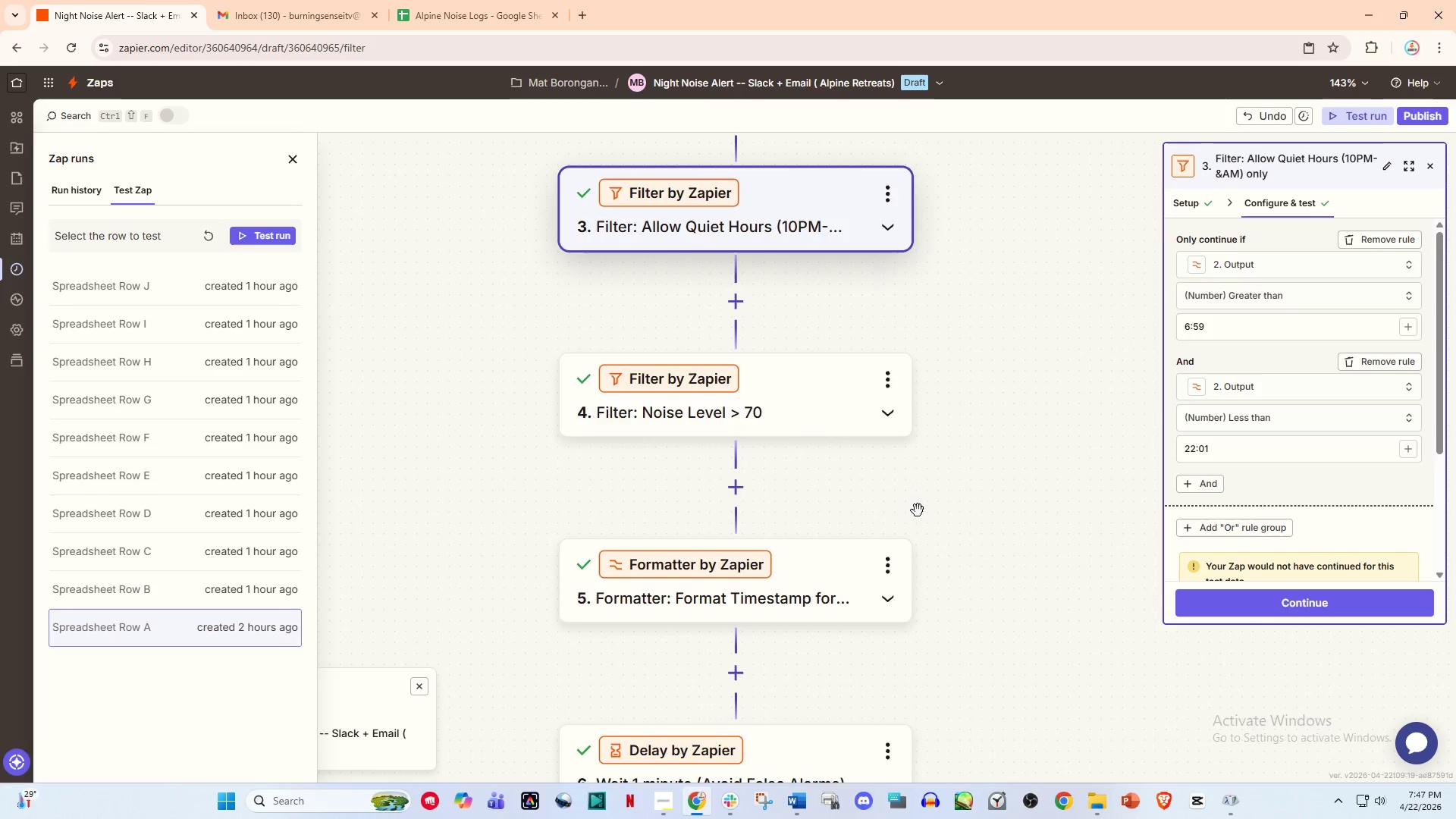 
scroll: coordinate [914, 522], scroll_direction: down, amount: 12.0
 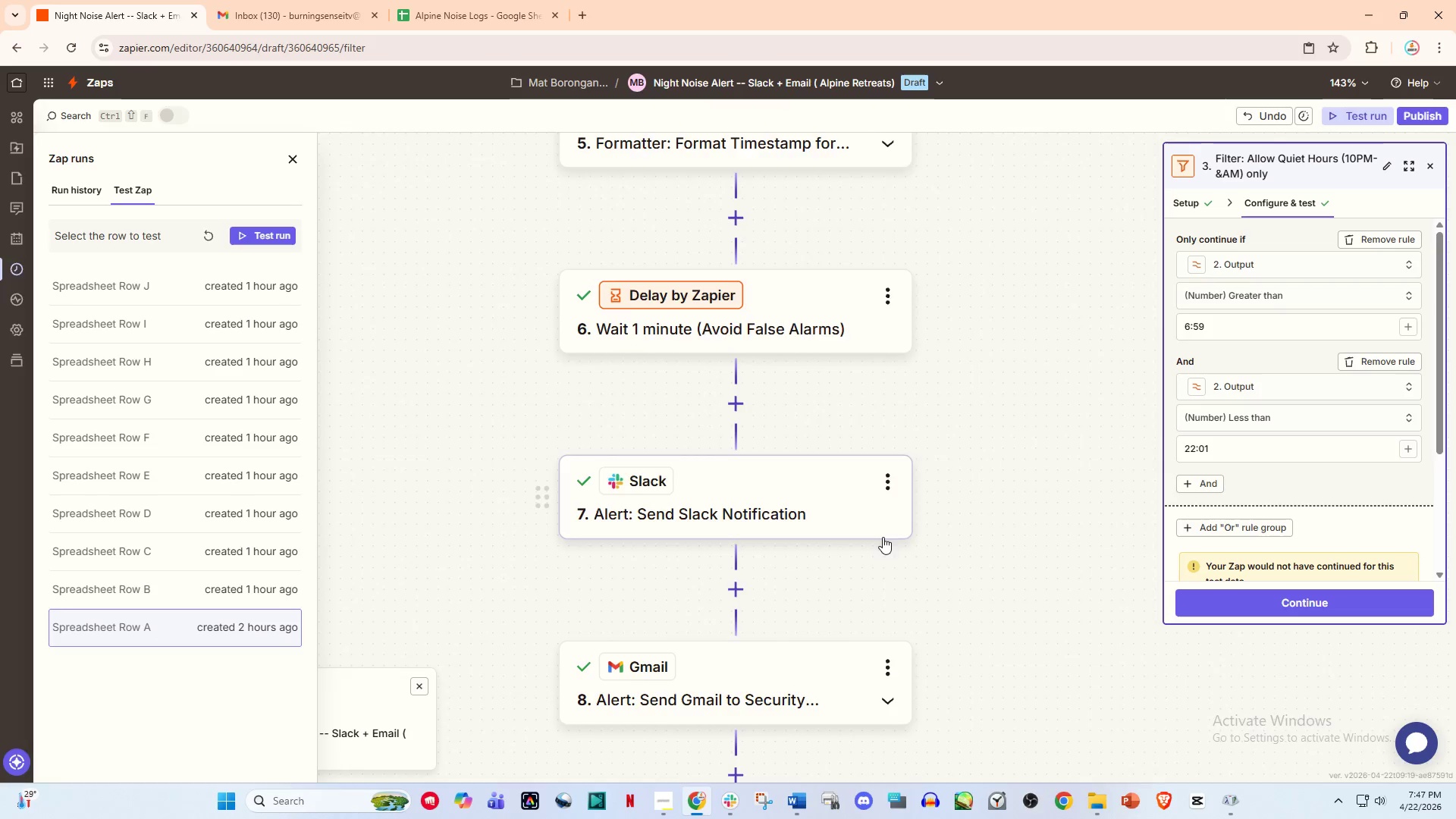 
hold_key(key=ControlLeft, duration=1.52)
scroll: coordinate [876, 542], scroll_direction: down, amount: 7.0
 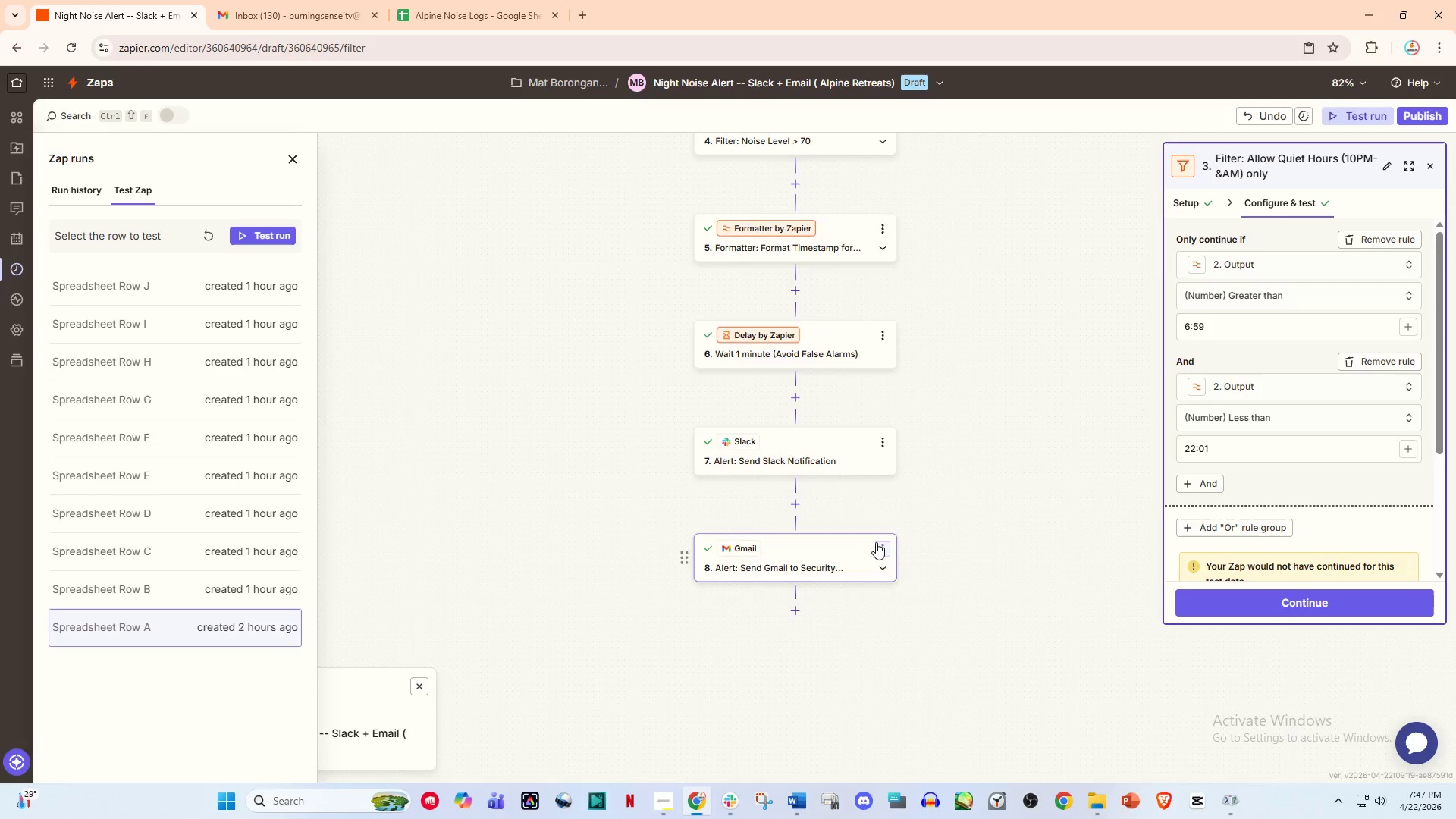 
key(Control+ControlLeft)
 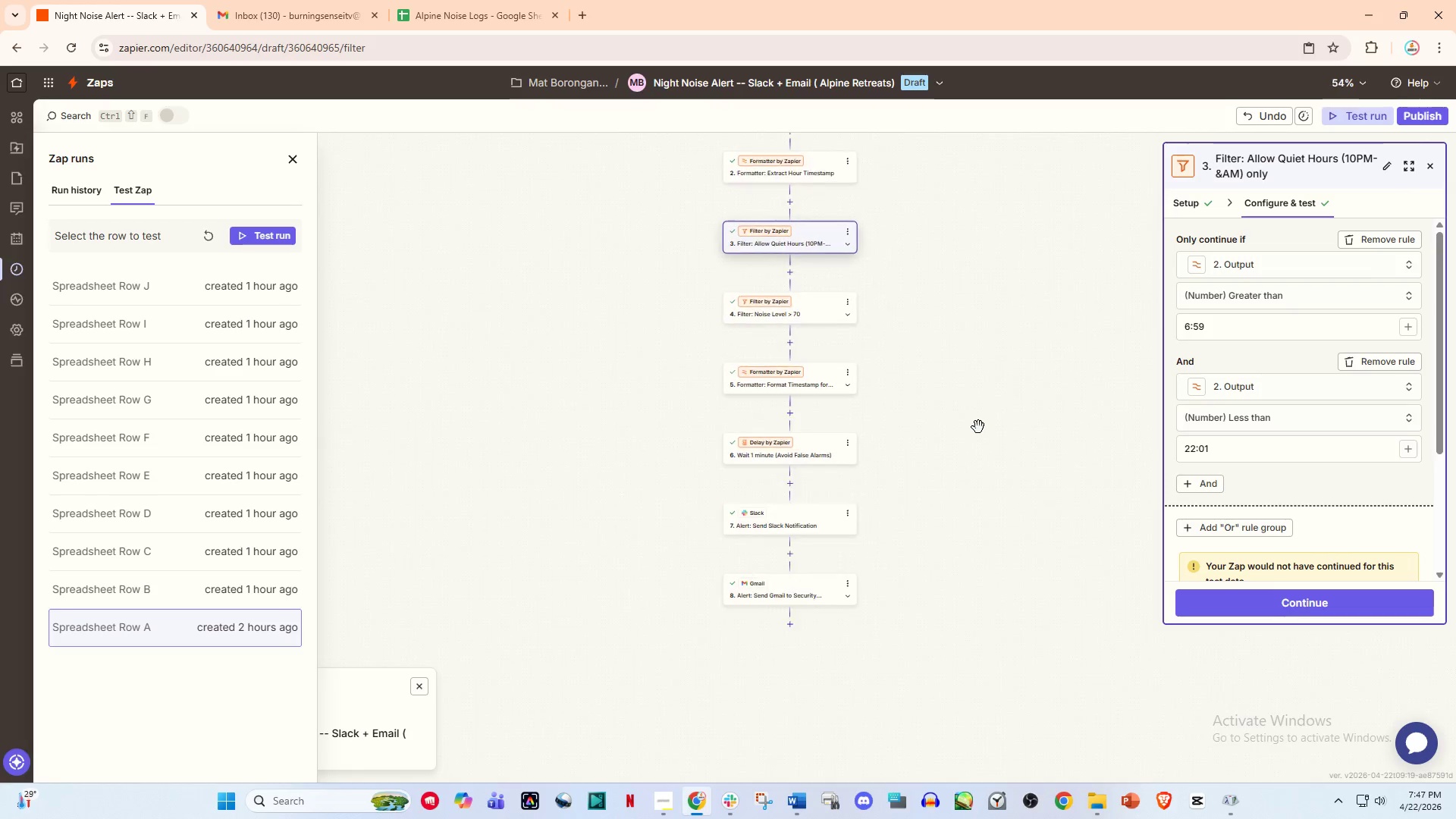 
key(Control+ControlLeft)
 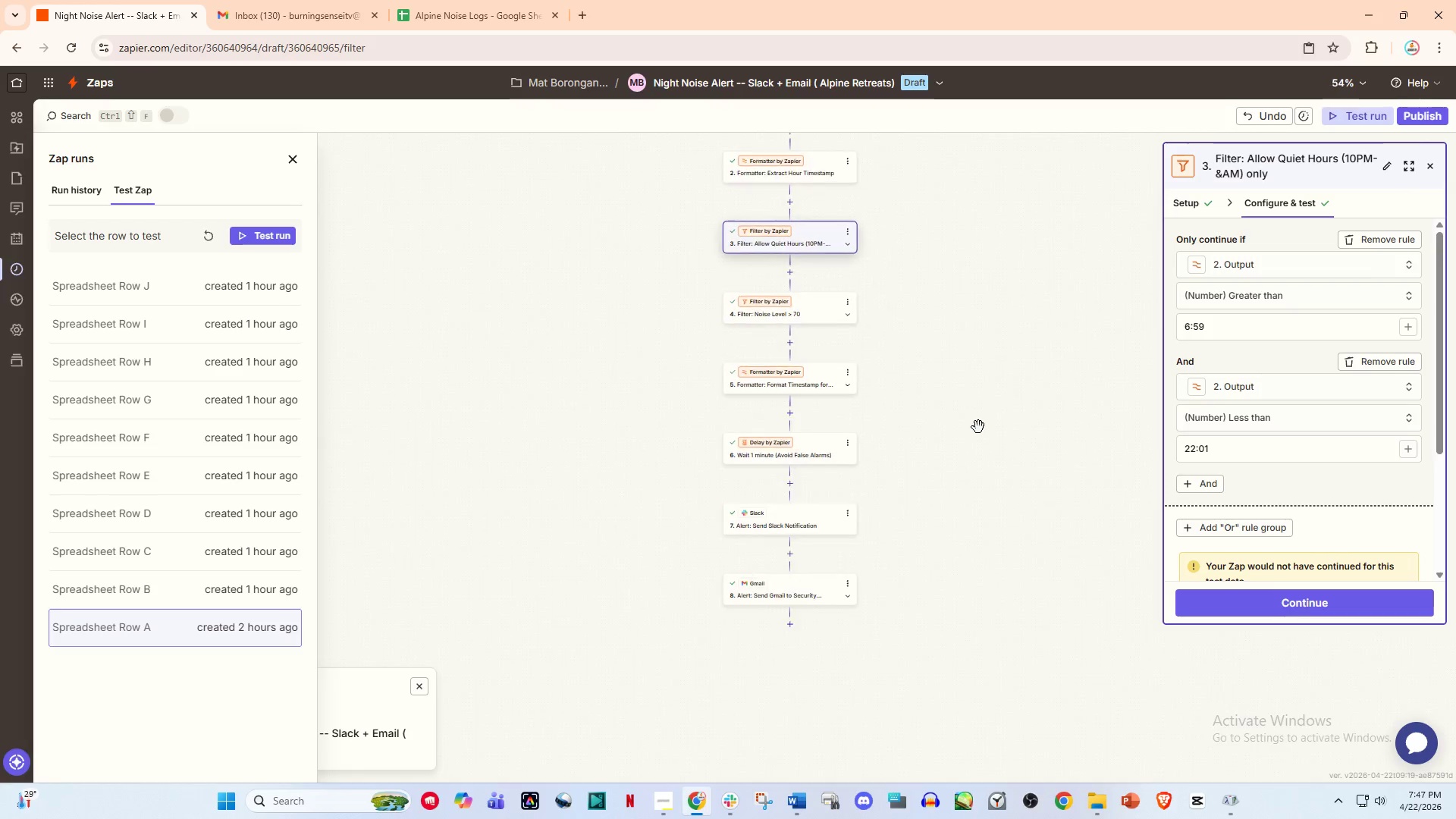 
key(Control+ControlLeft)
 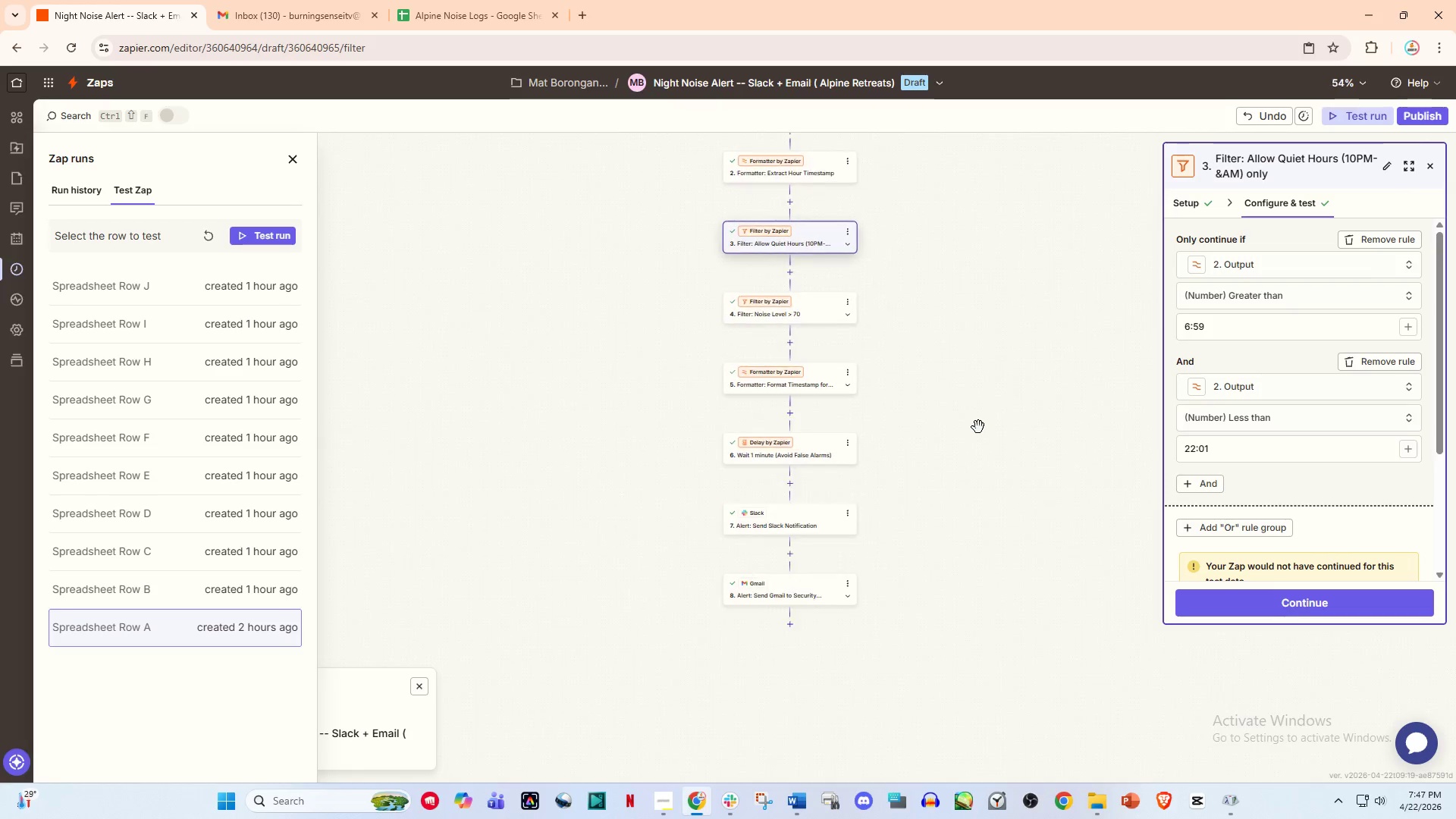 
key(Control+ControlLeft)
 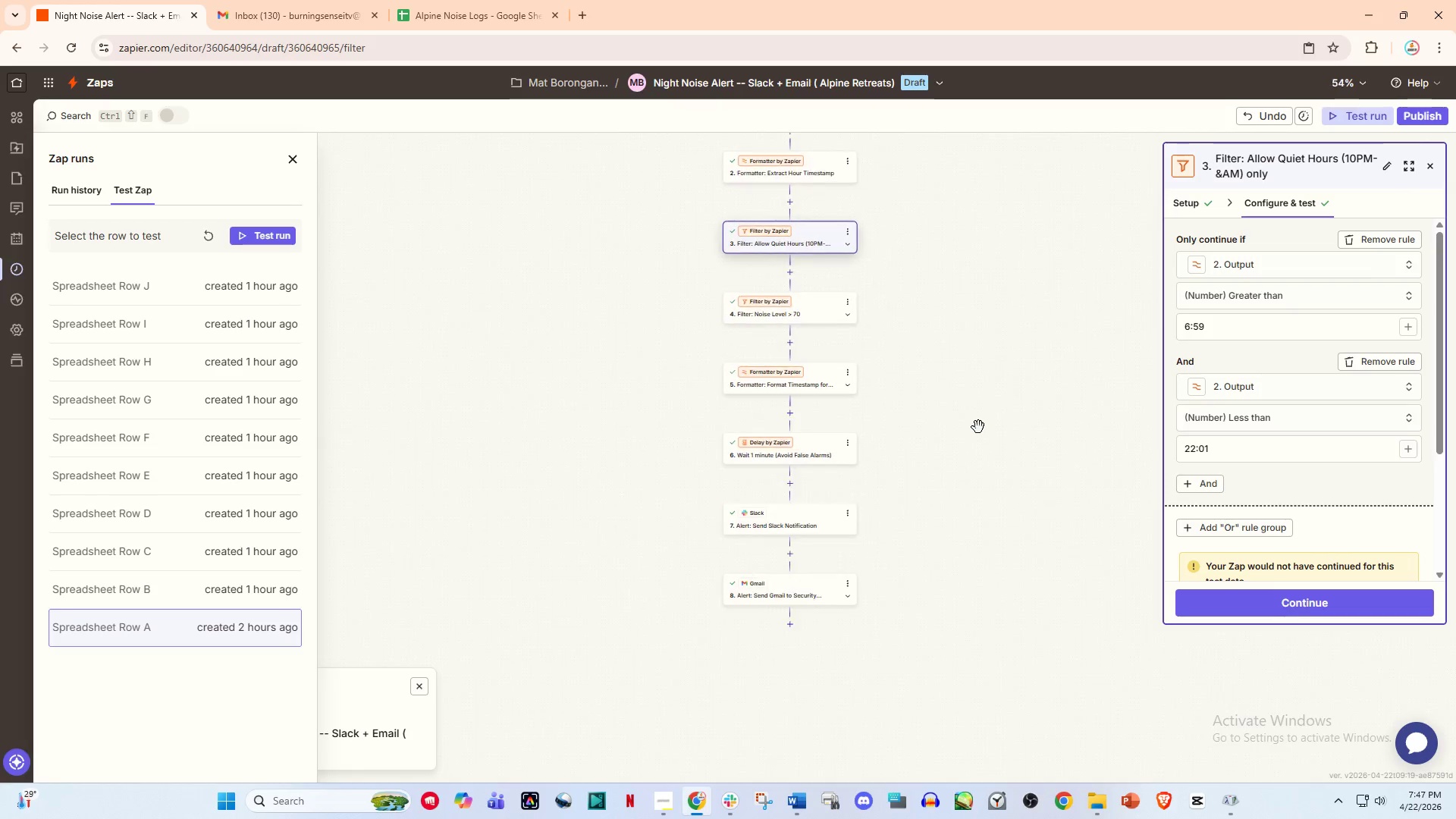 
key(Control+ControlLeft)
 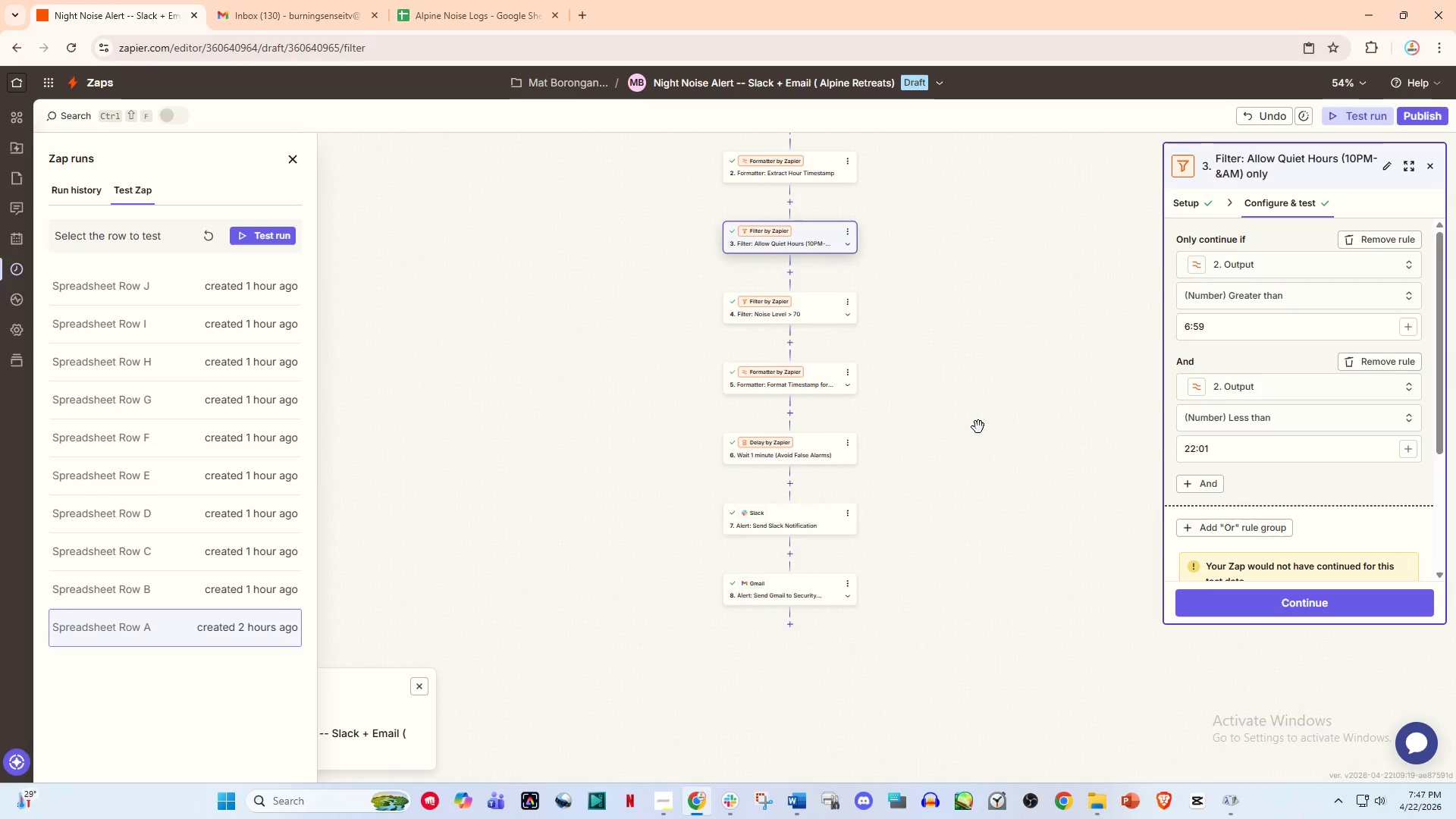 
key(Control+ControlLeft)
 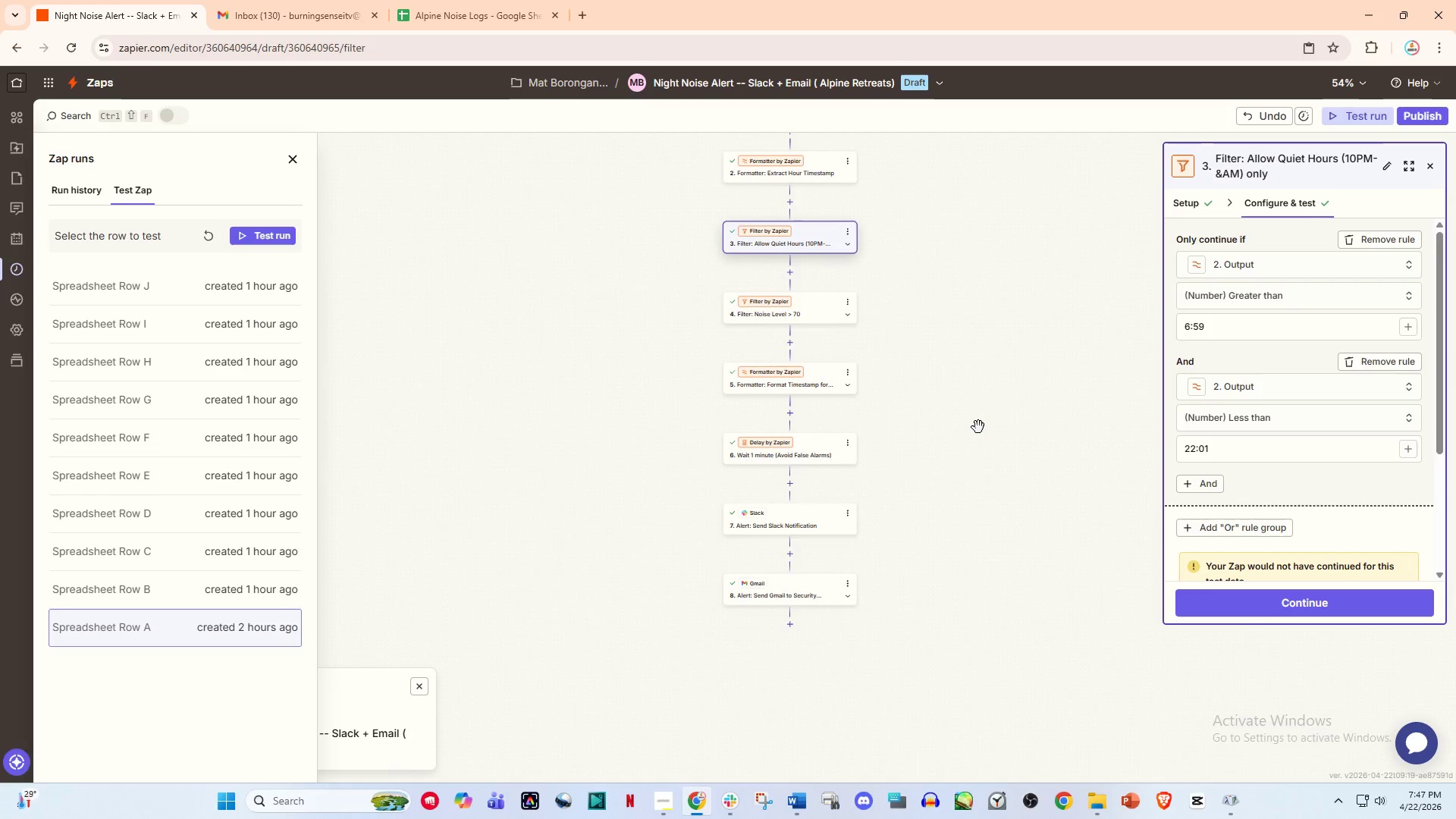 
key(Control+ControlLeft)
 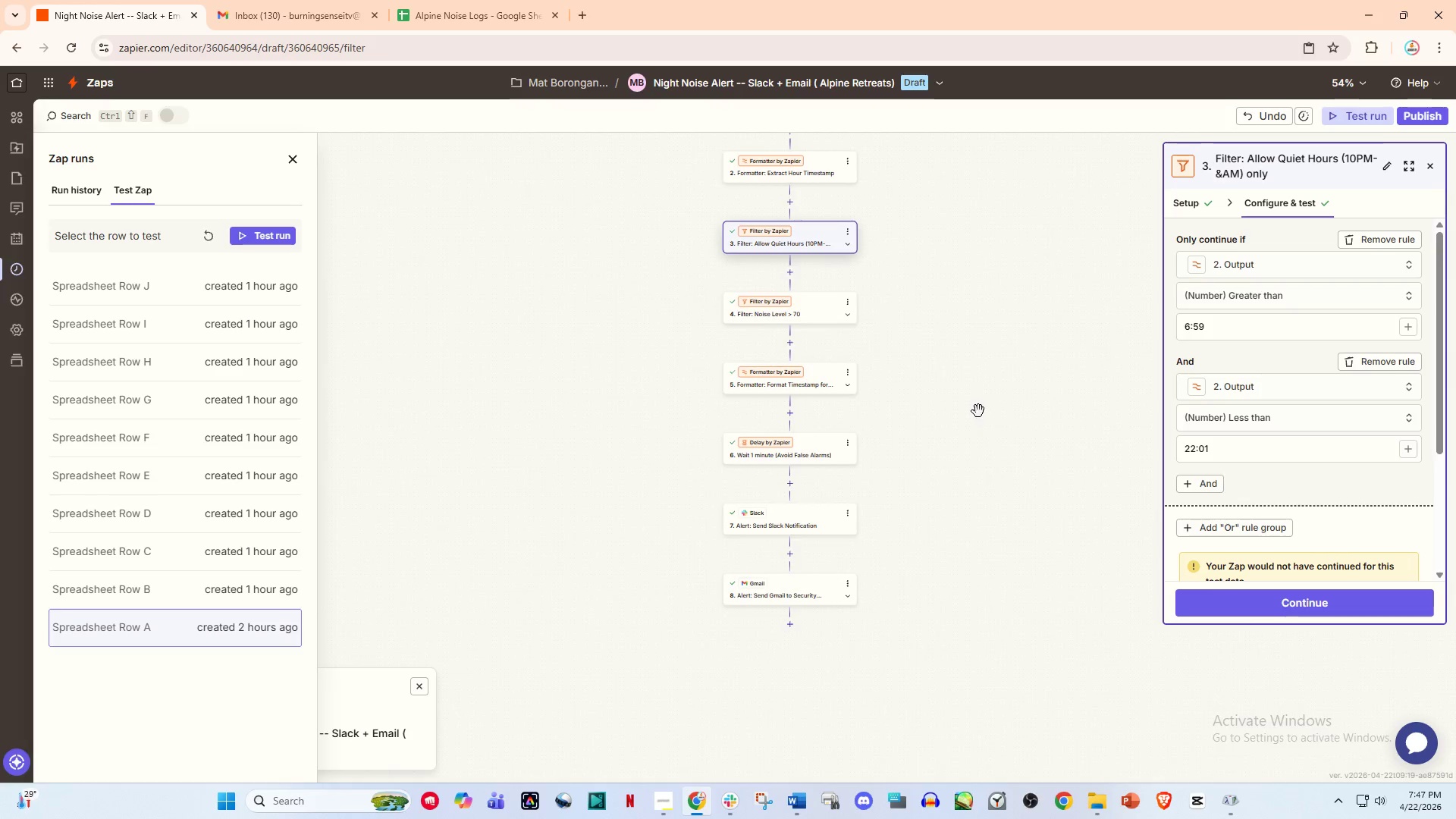 
key(Control+ControlLeft)
 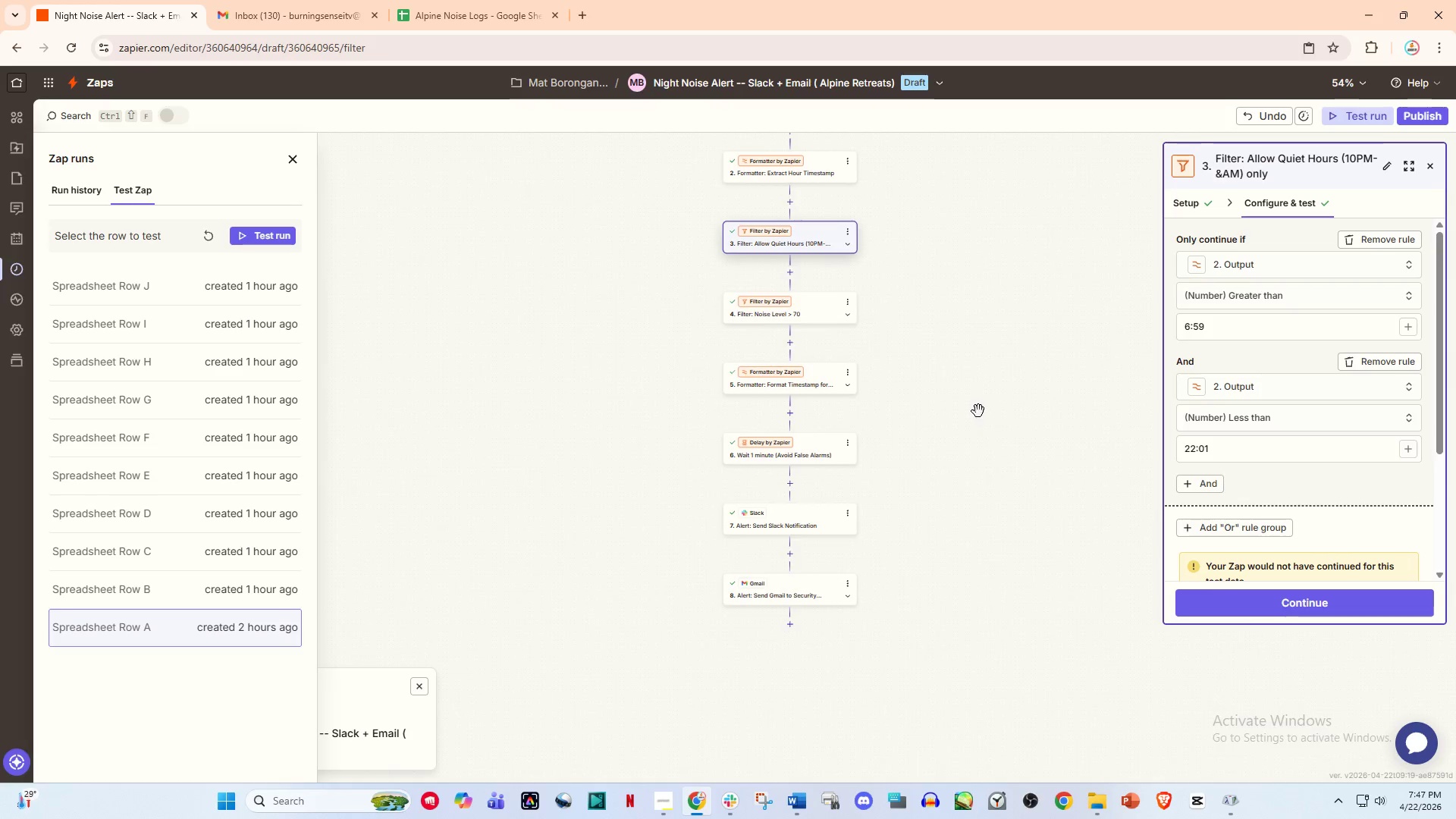 
key(Control+ControlLeft)
 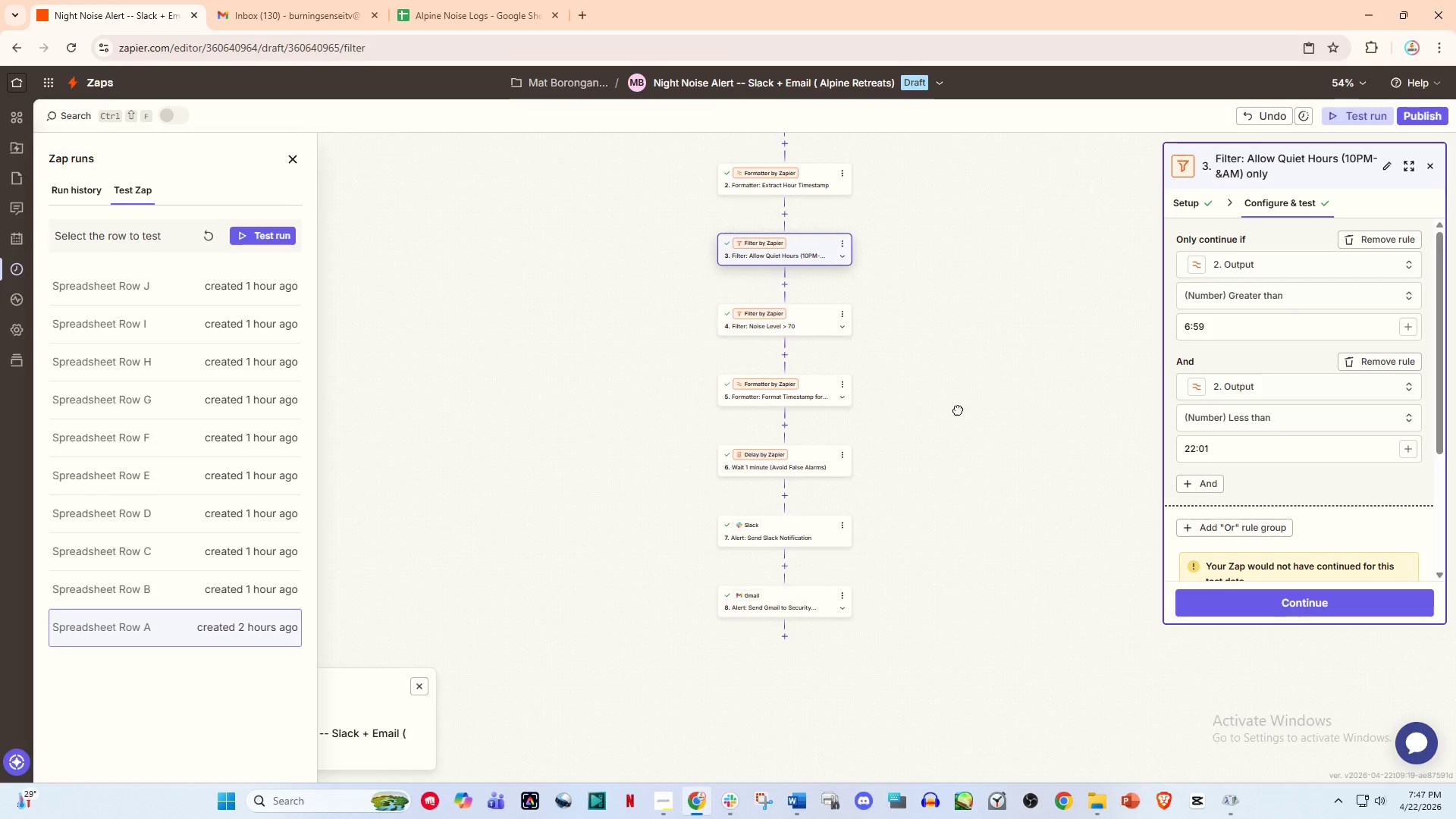 
left_click_drag(start_coordinate=[967, 387], to_coordinate=[943, 450])
 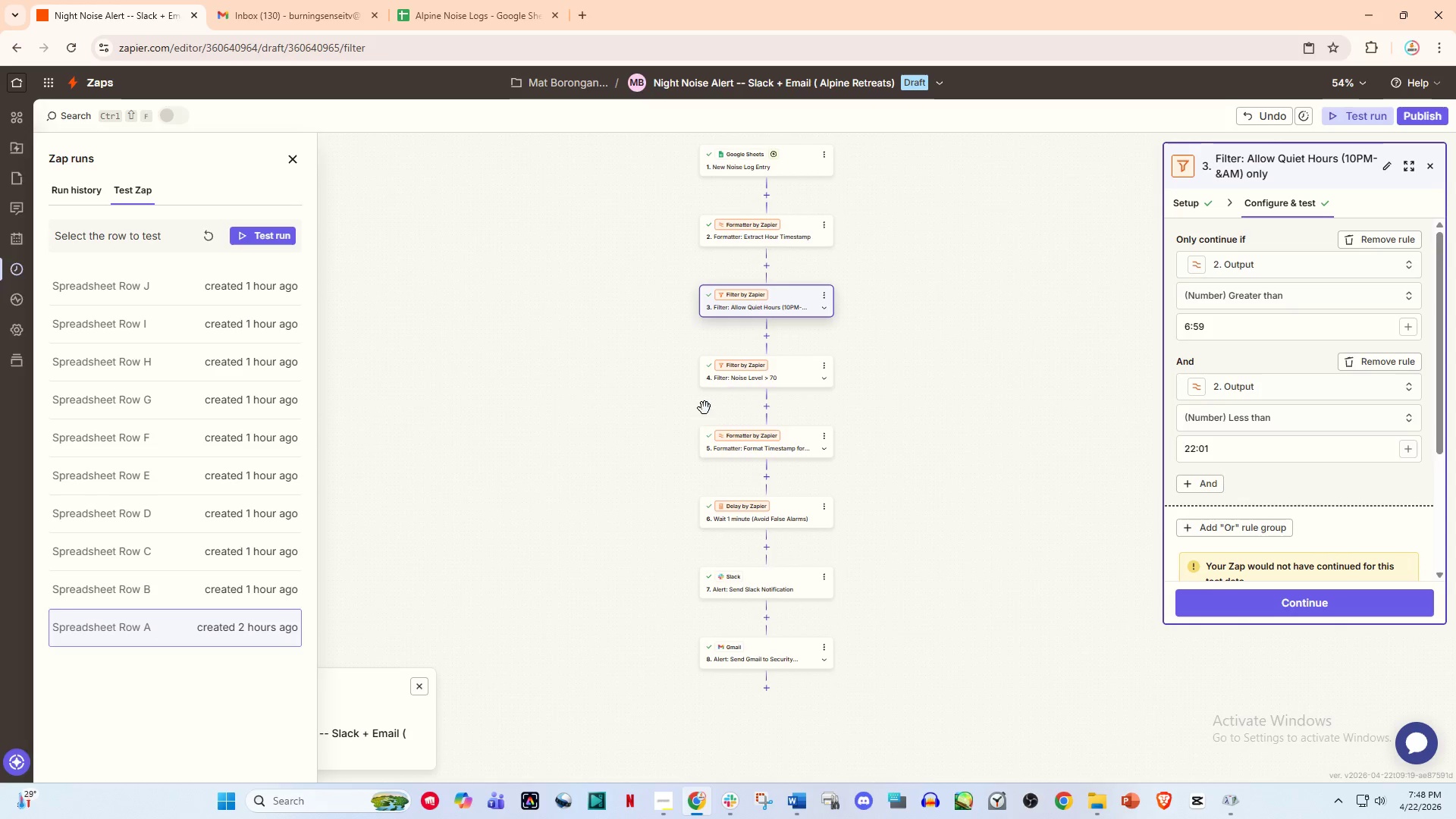 
scroll: coordinate [978, 427], scroll_direction: up, amount: 2.0
 